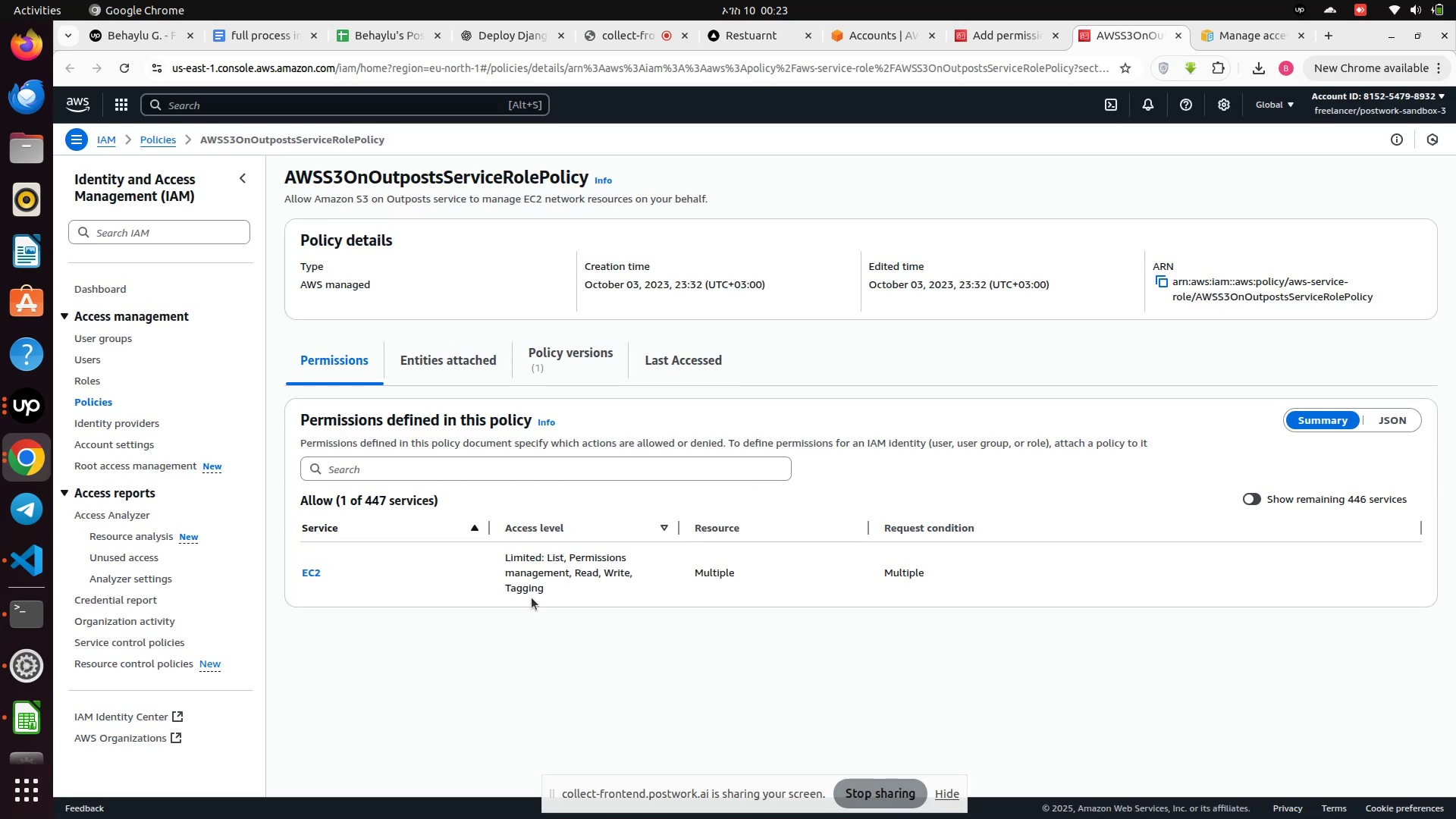 
left_click([89, 356])
 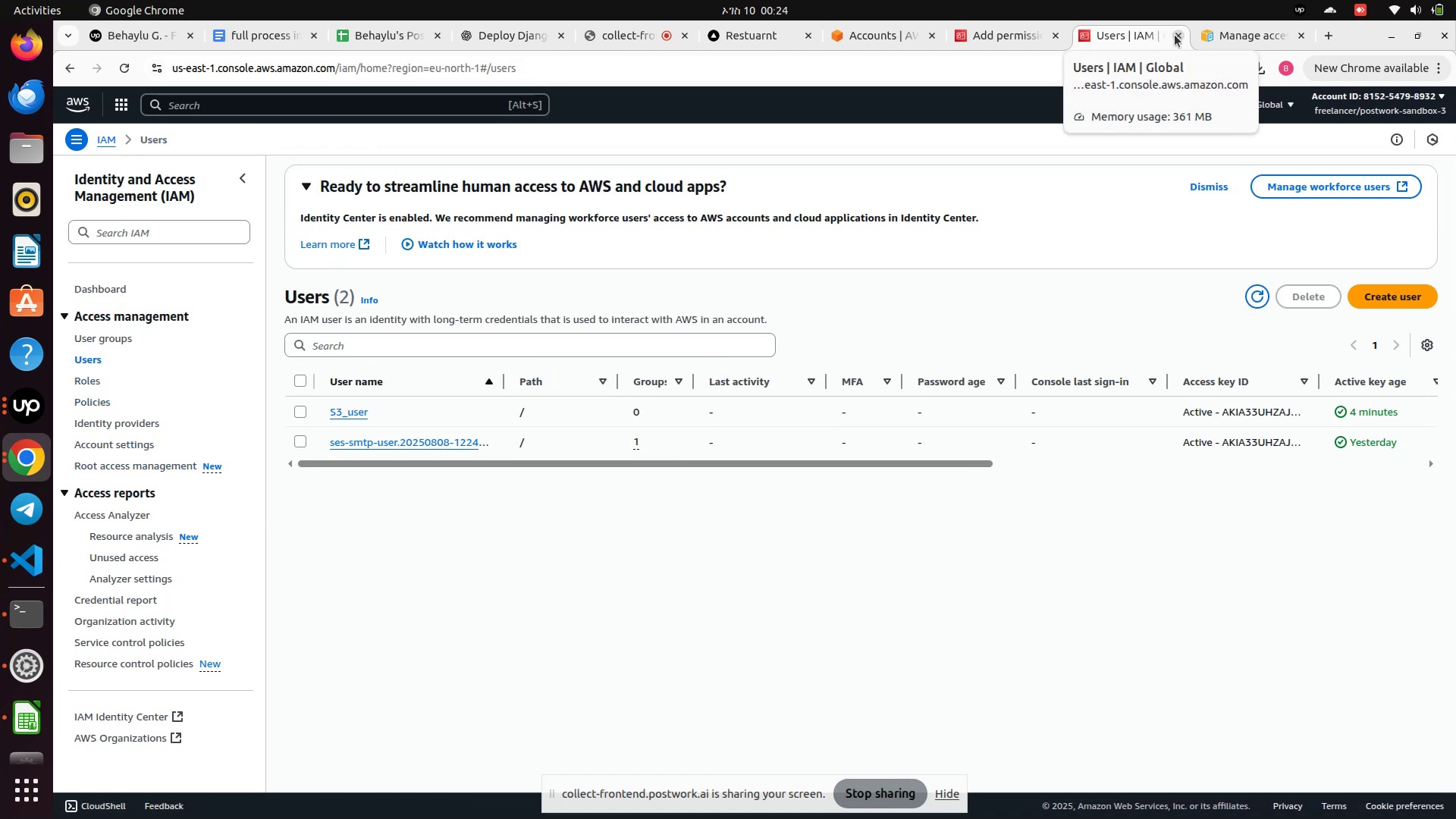 
wait(6.34)
 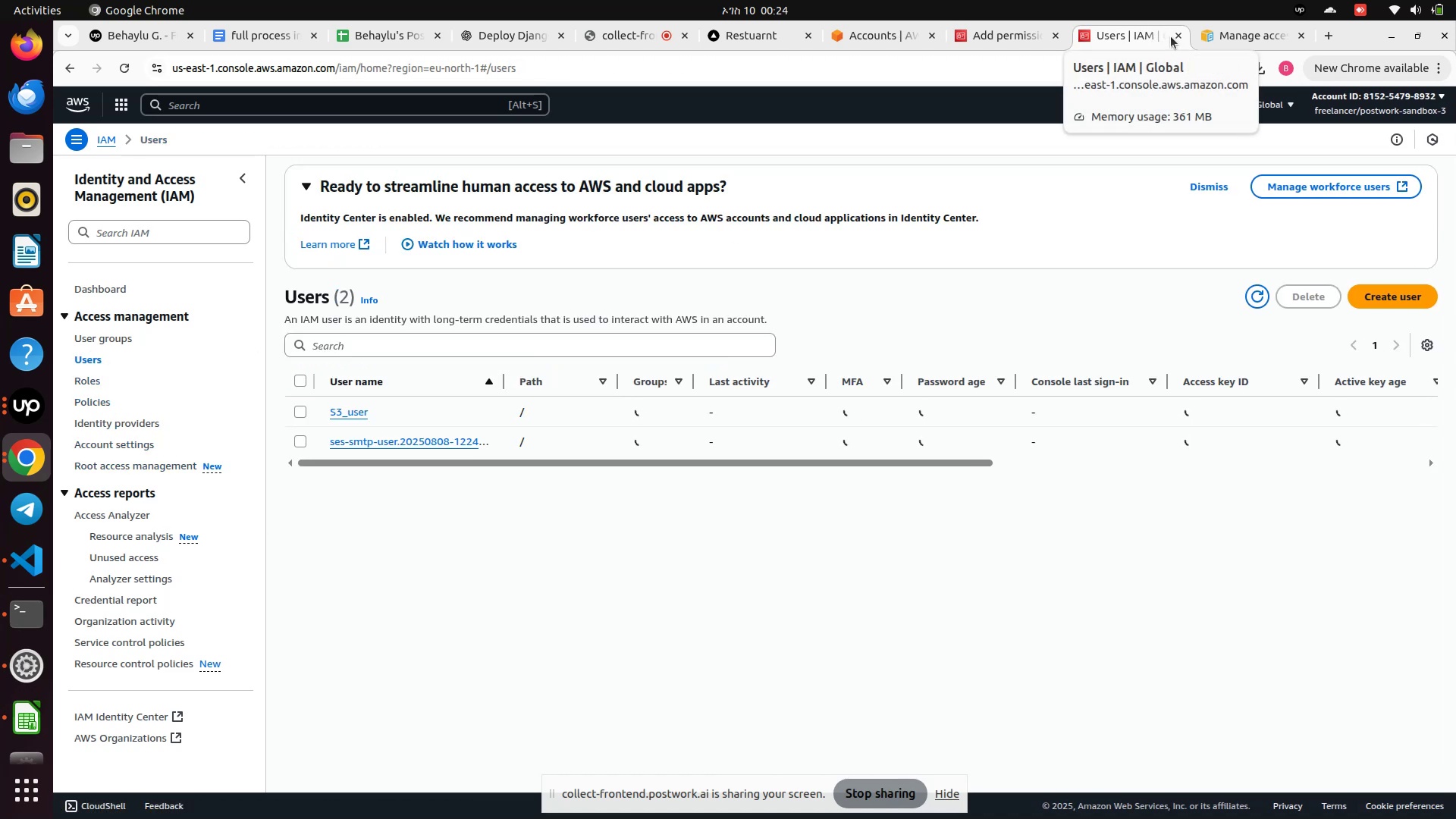 
left_click([1175, 35])
 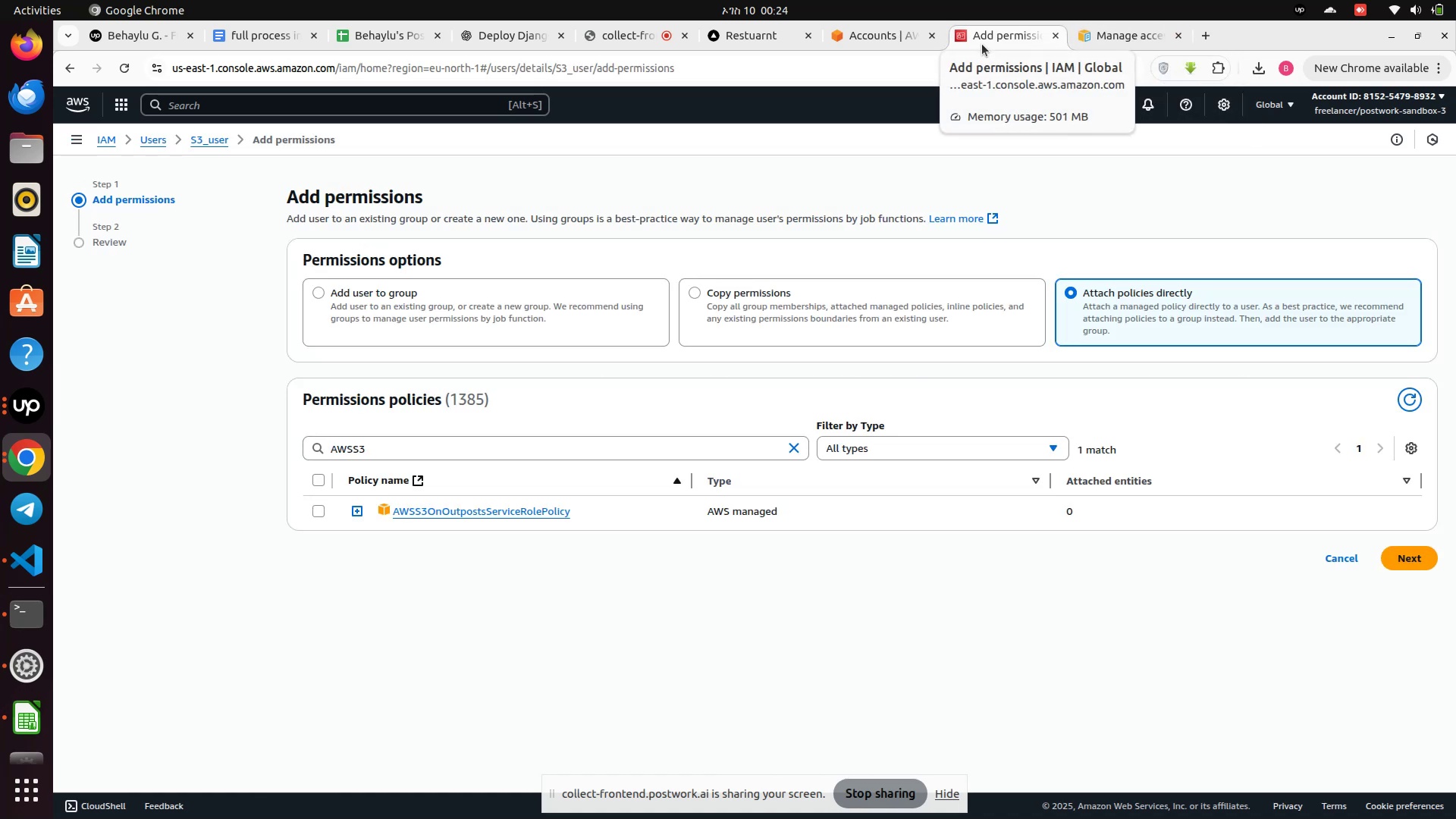 
left_click([983, 43])
 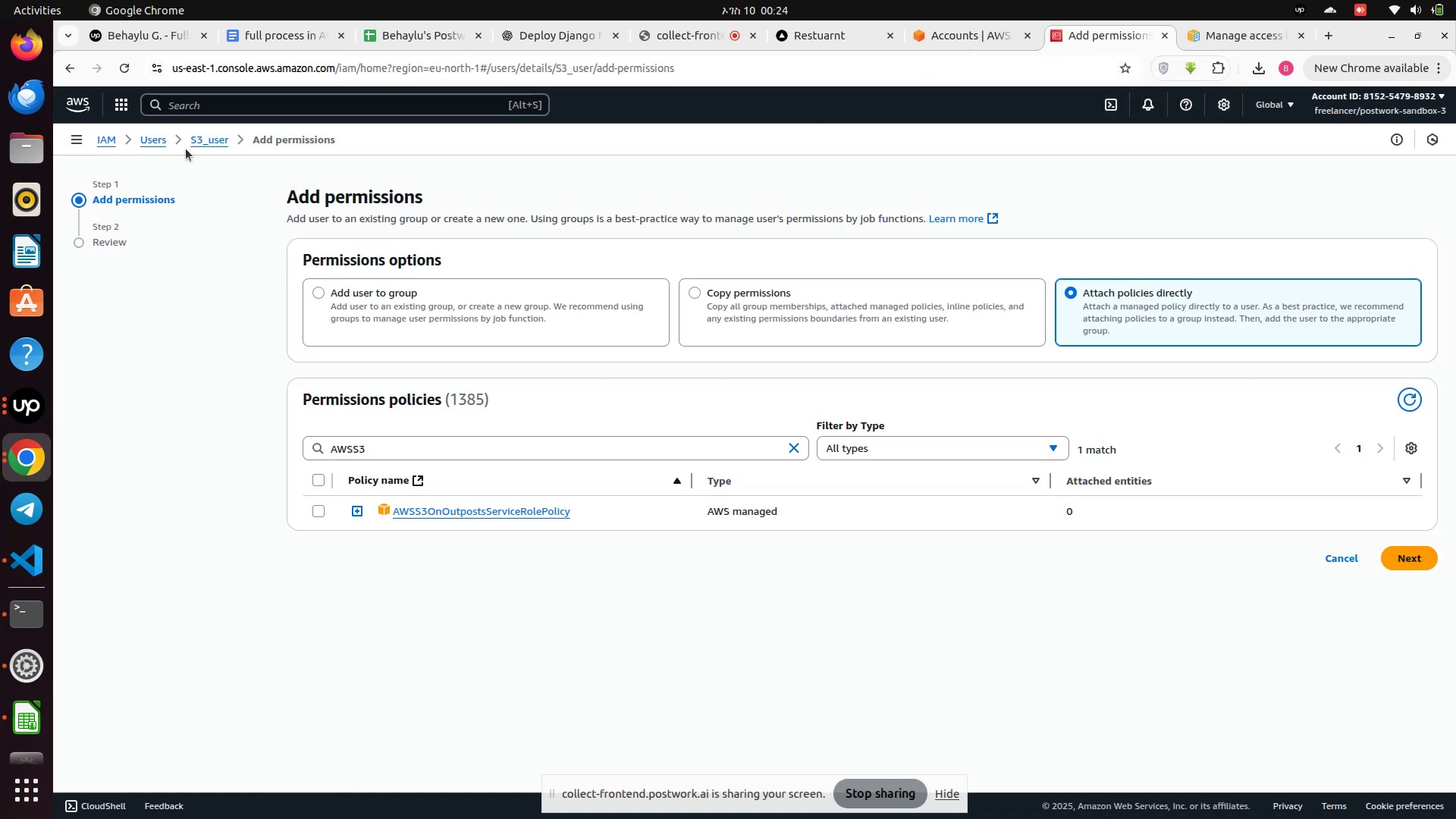 
left_click([155, 139])
 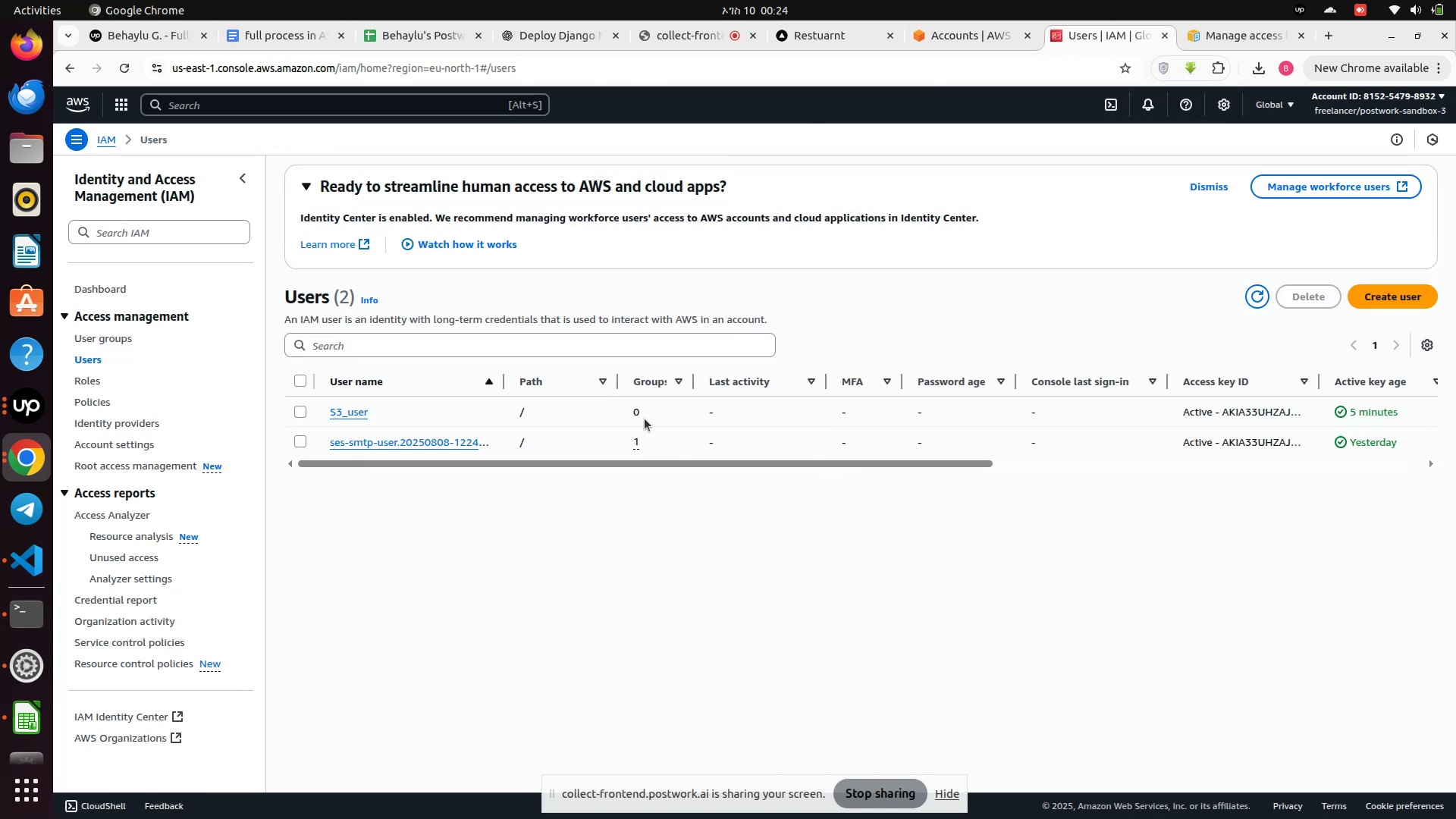 
left_click([637, 410])
 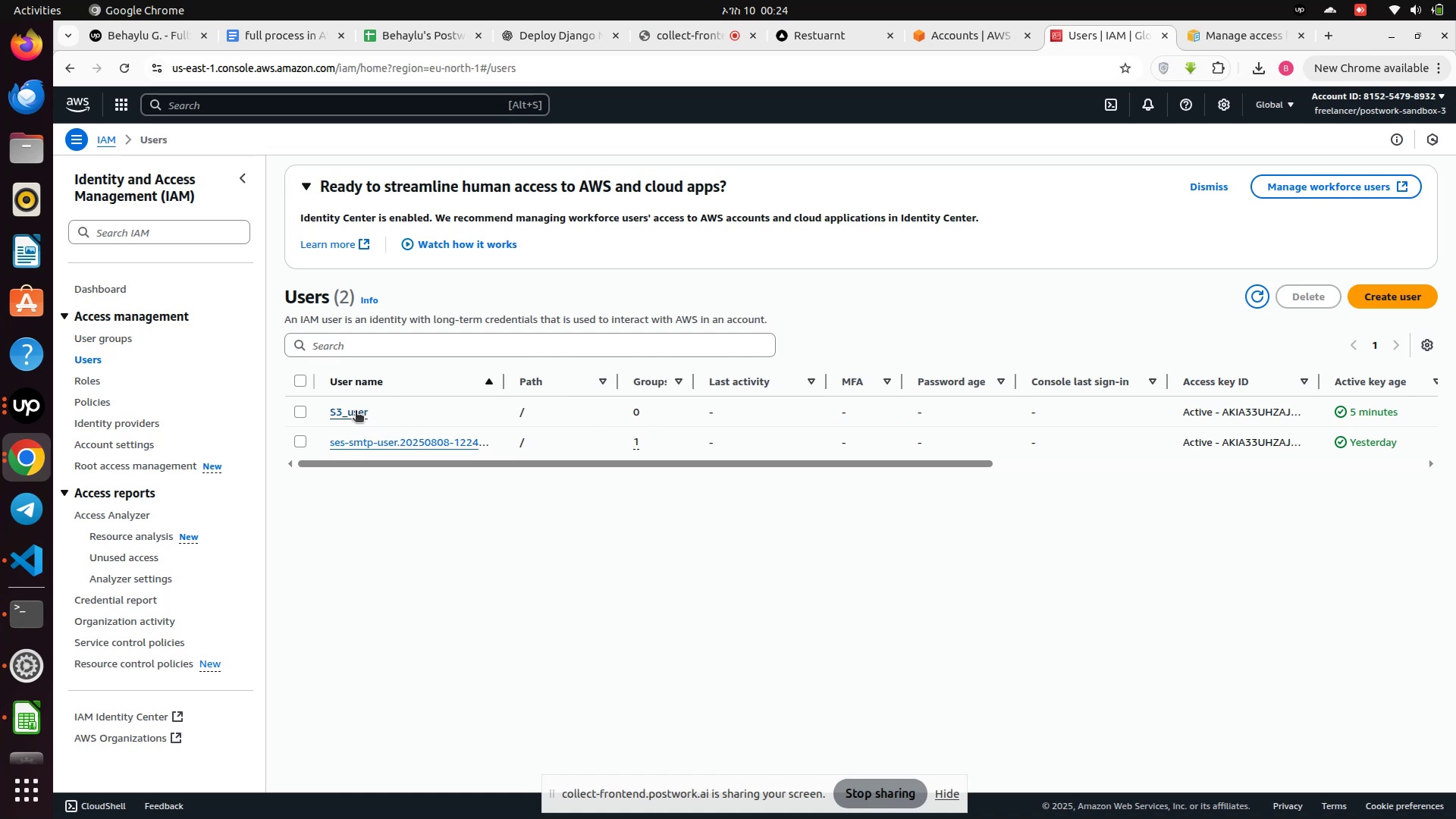 
left_click([351, 405])
 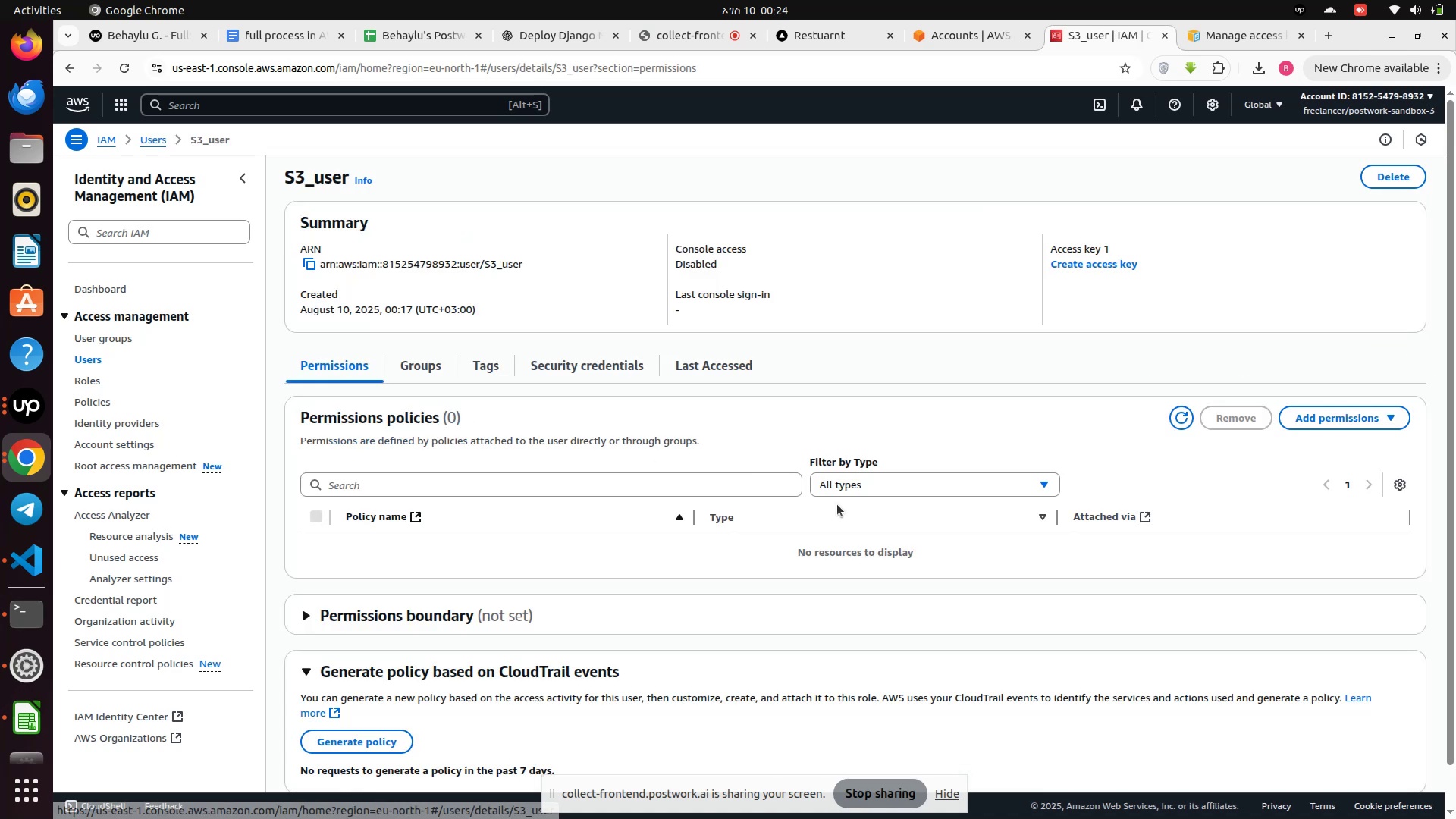 
scroll: coordinate [541, 538], scroll_direction: down, amount: 1.0
 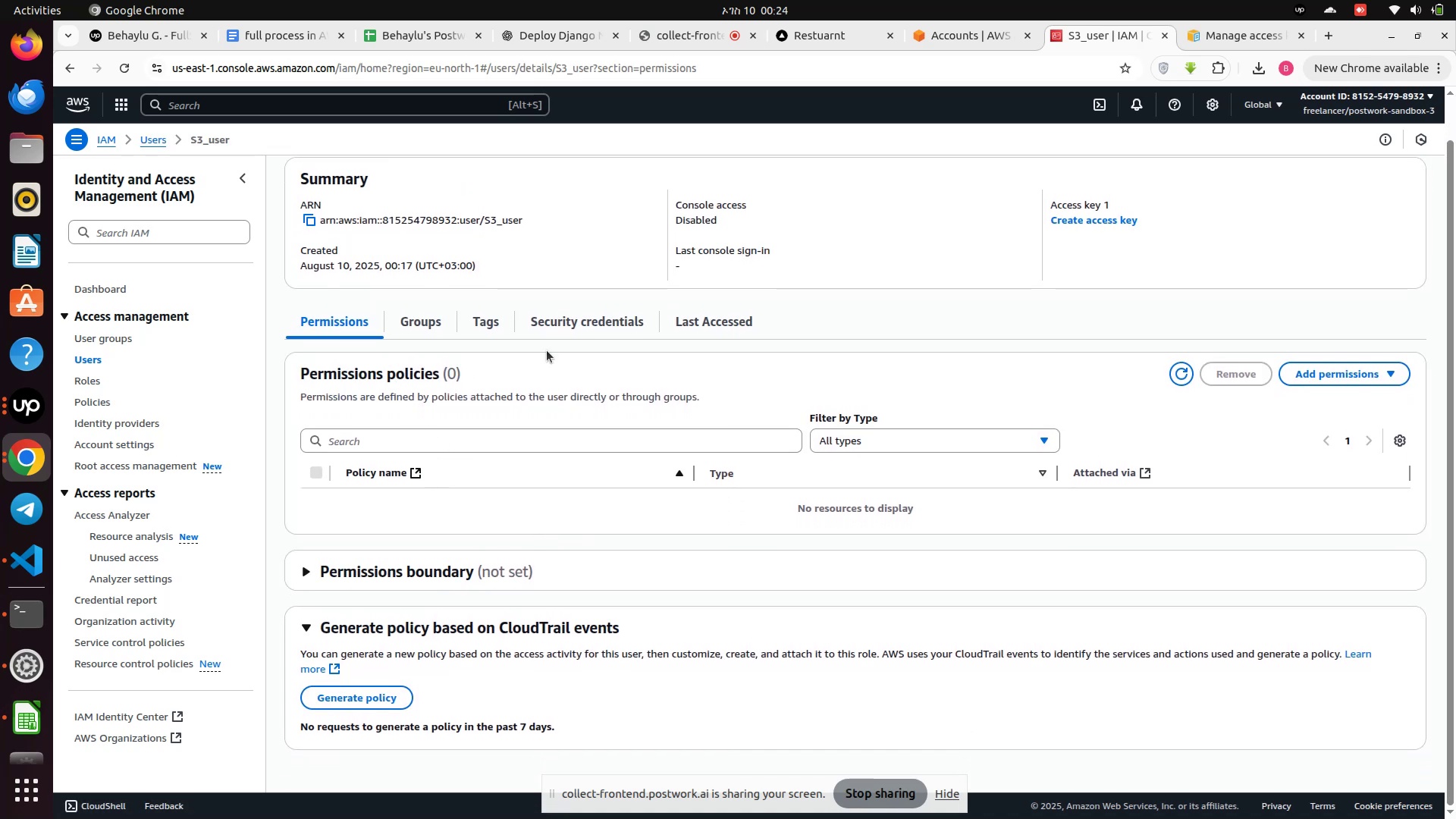 
left_click([1307, 372])
 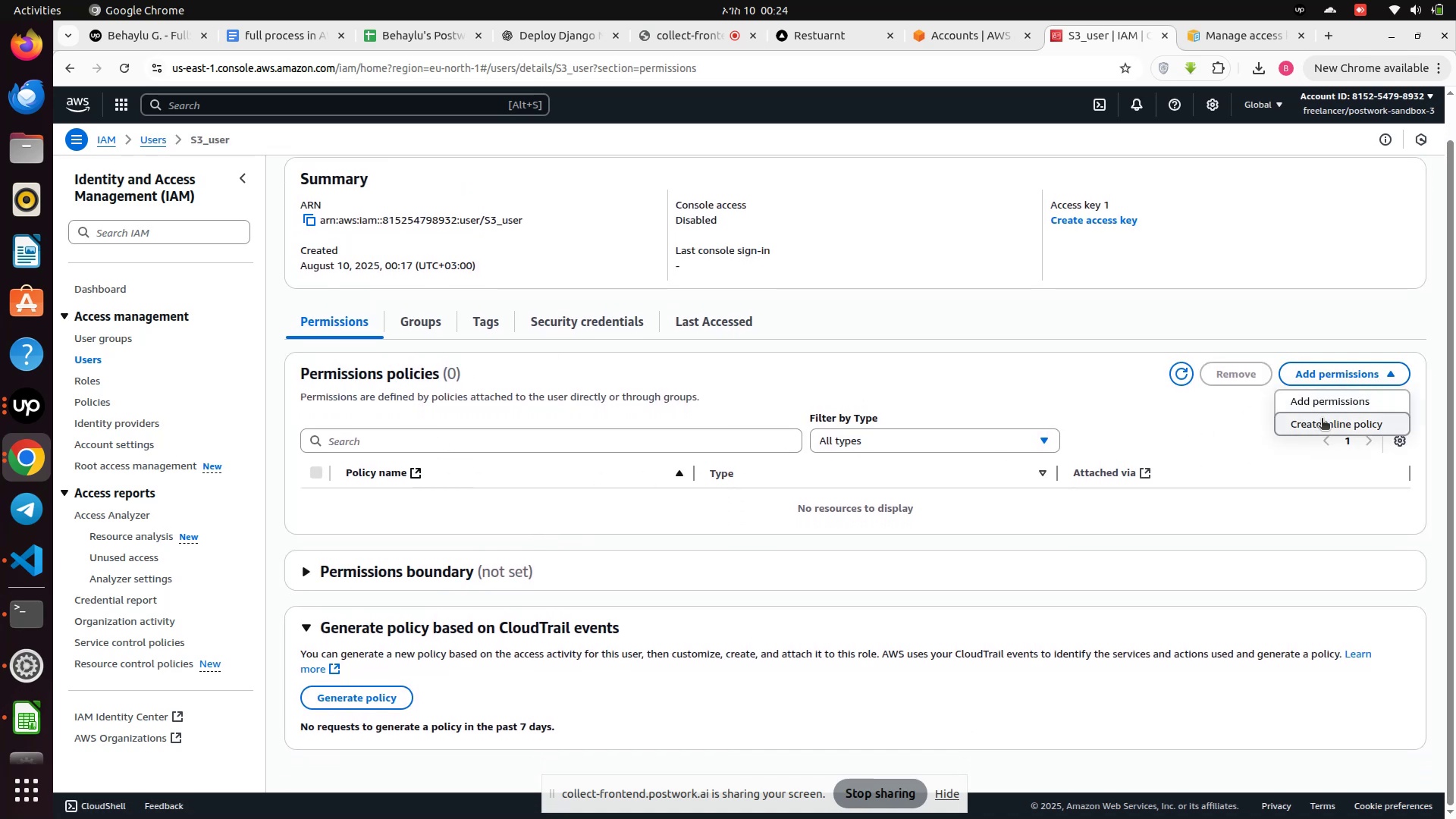 
left_click([1316, 399])
 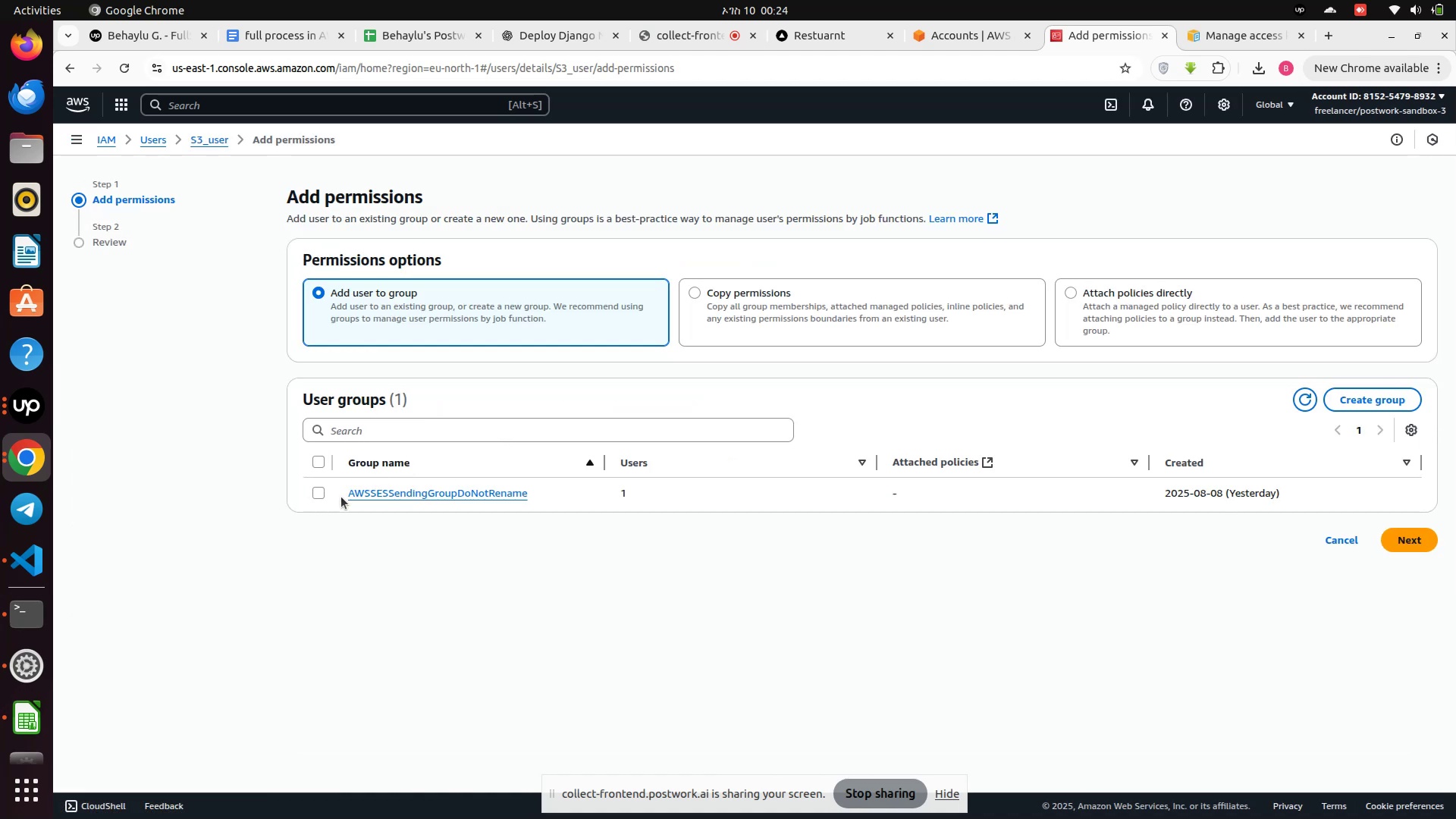 
left_click([418, 493])
 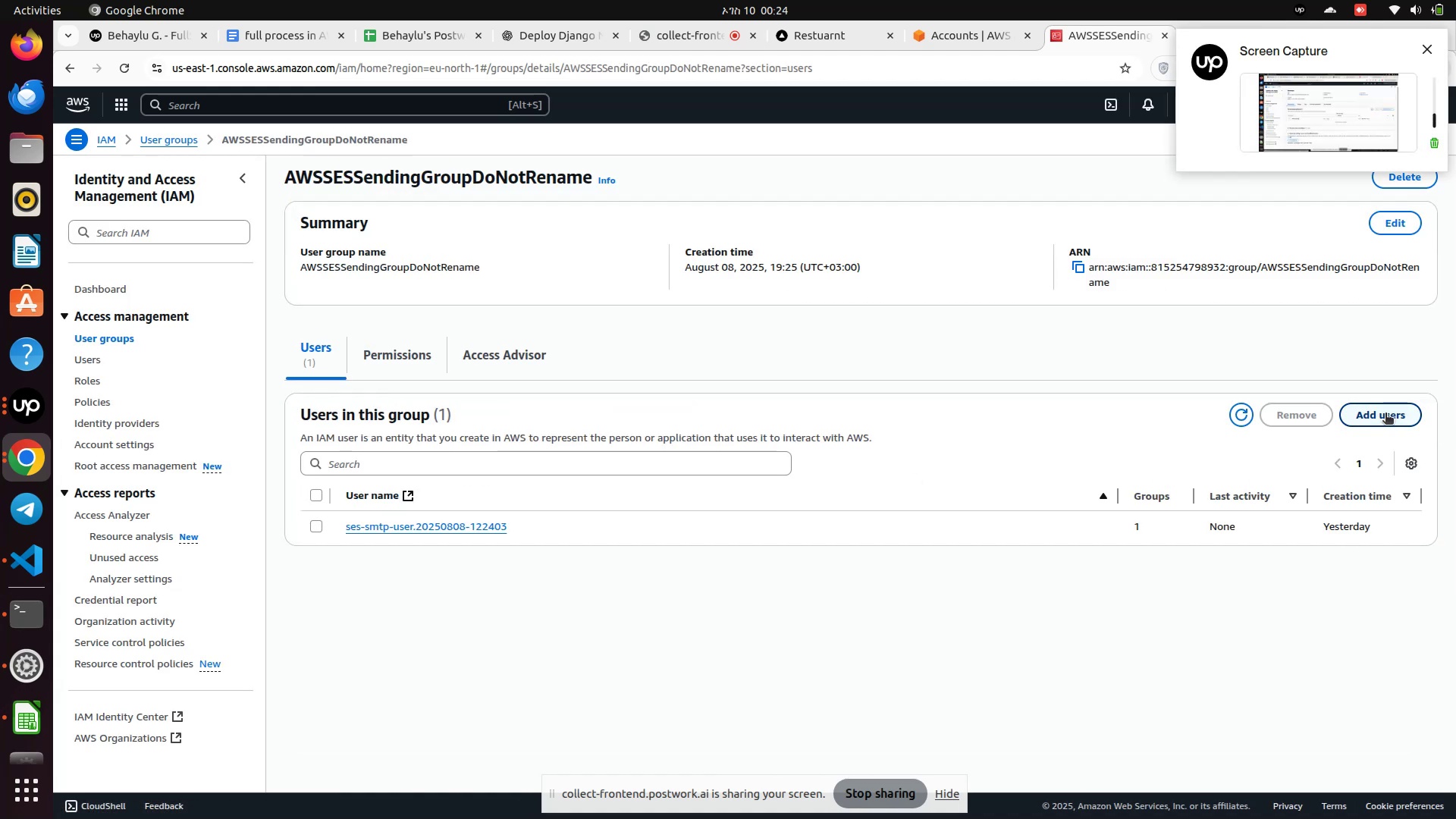 
left_click([1385, 414])
 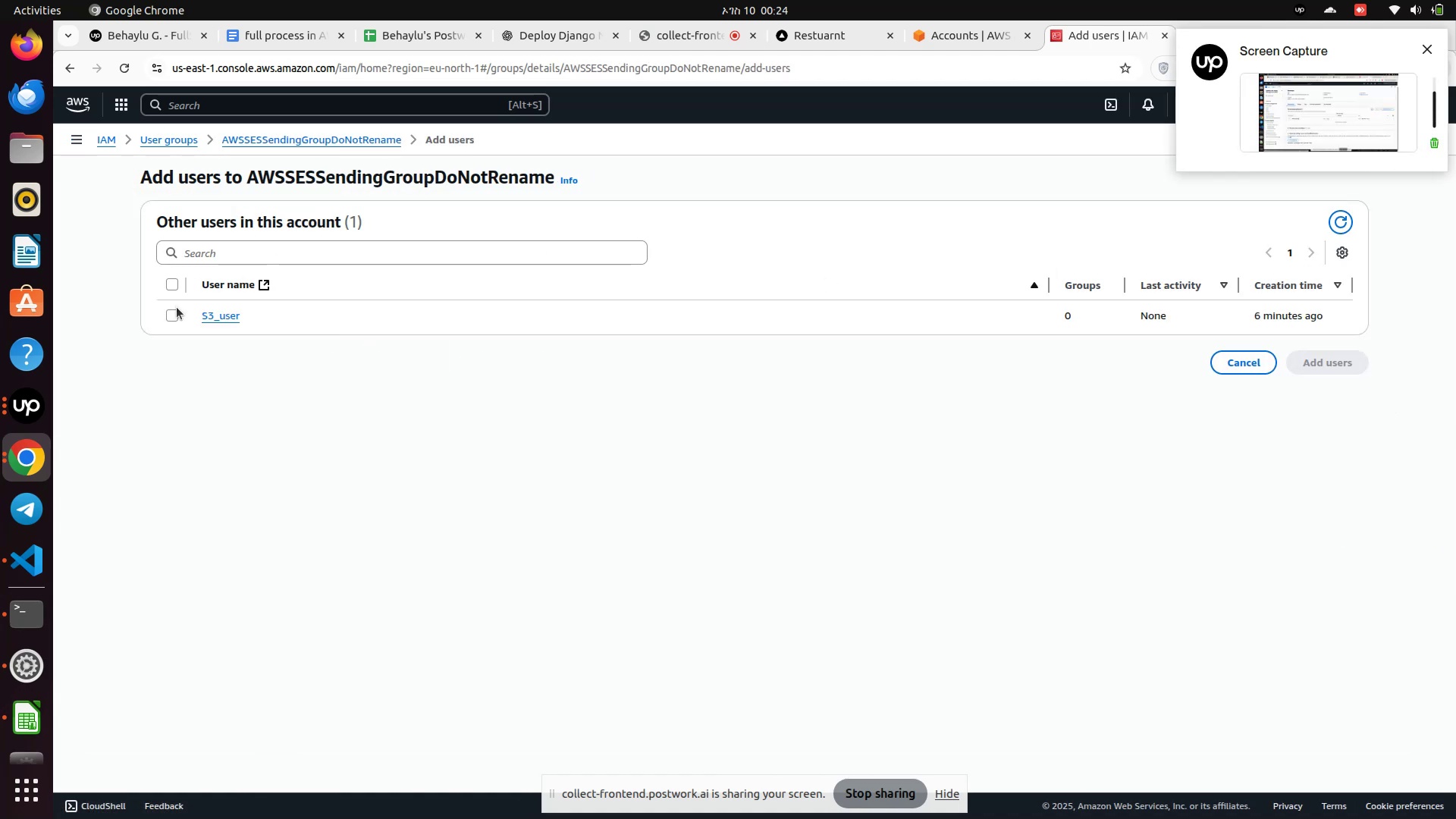 
left_click([175, 312])
 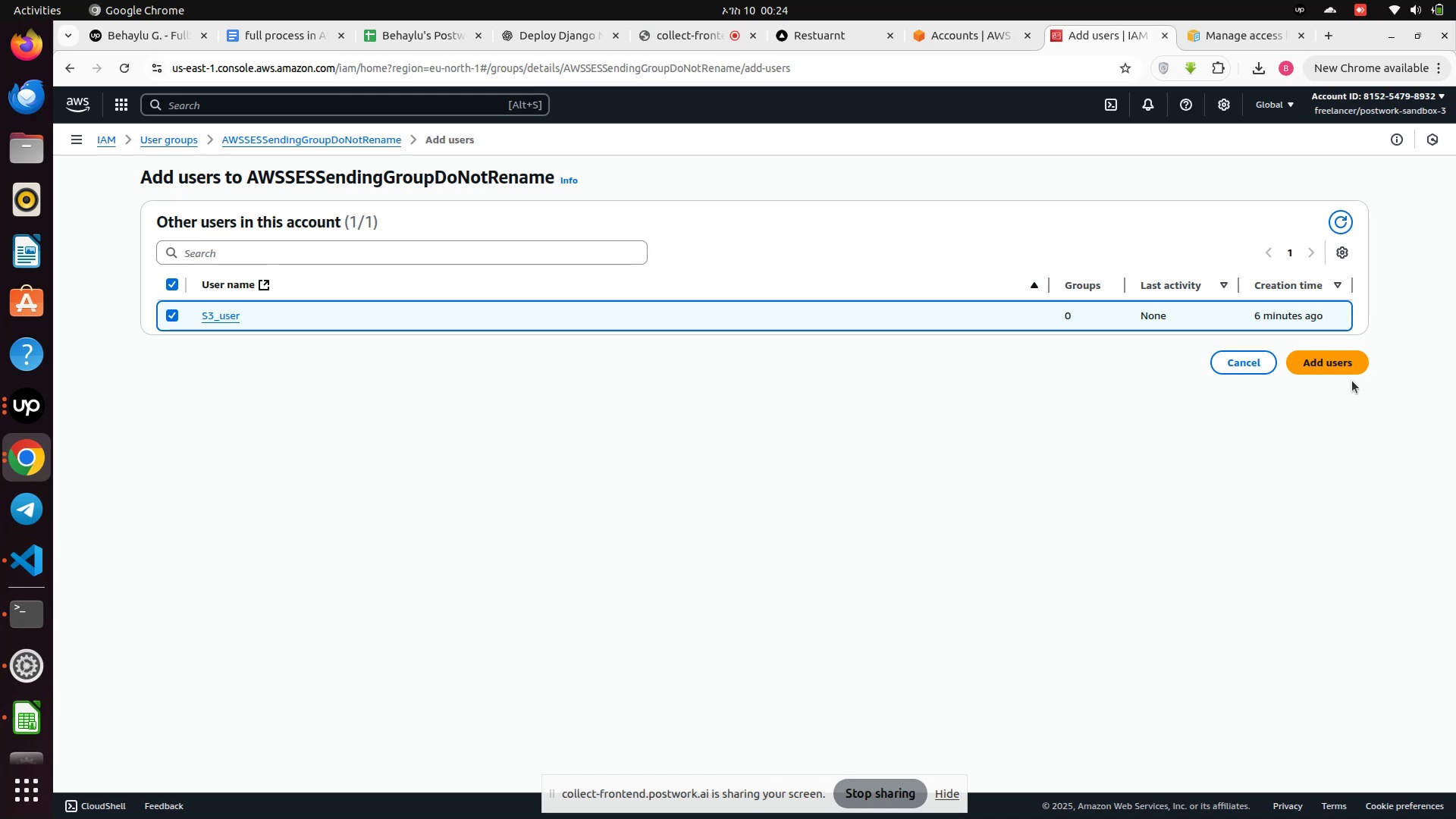 
left_click([1345, 370])
 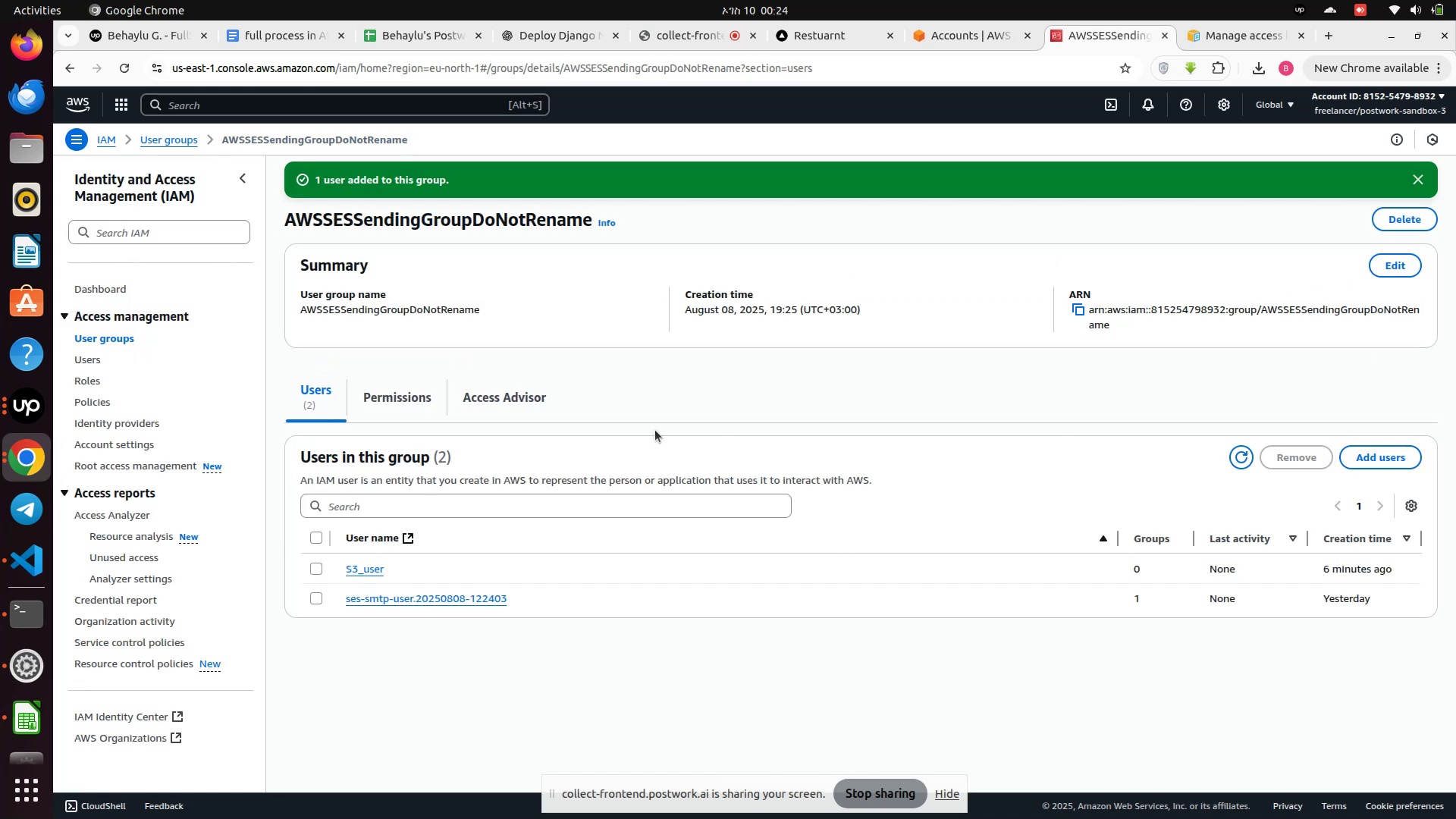 
scroll: coordinate [398, 371], scroll_direction: up, amount: 4.0
 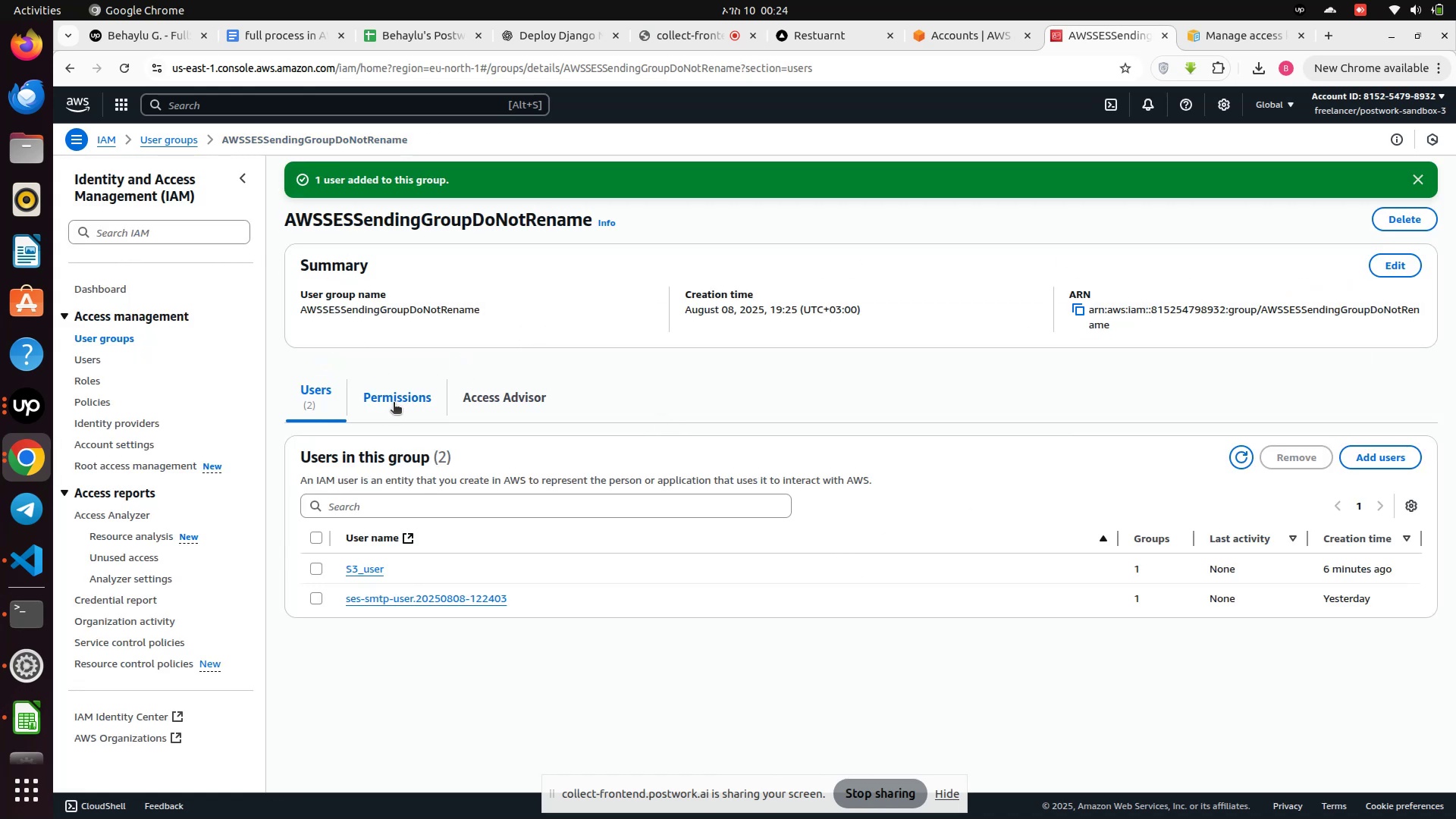 
wait(5.41)
 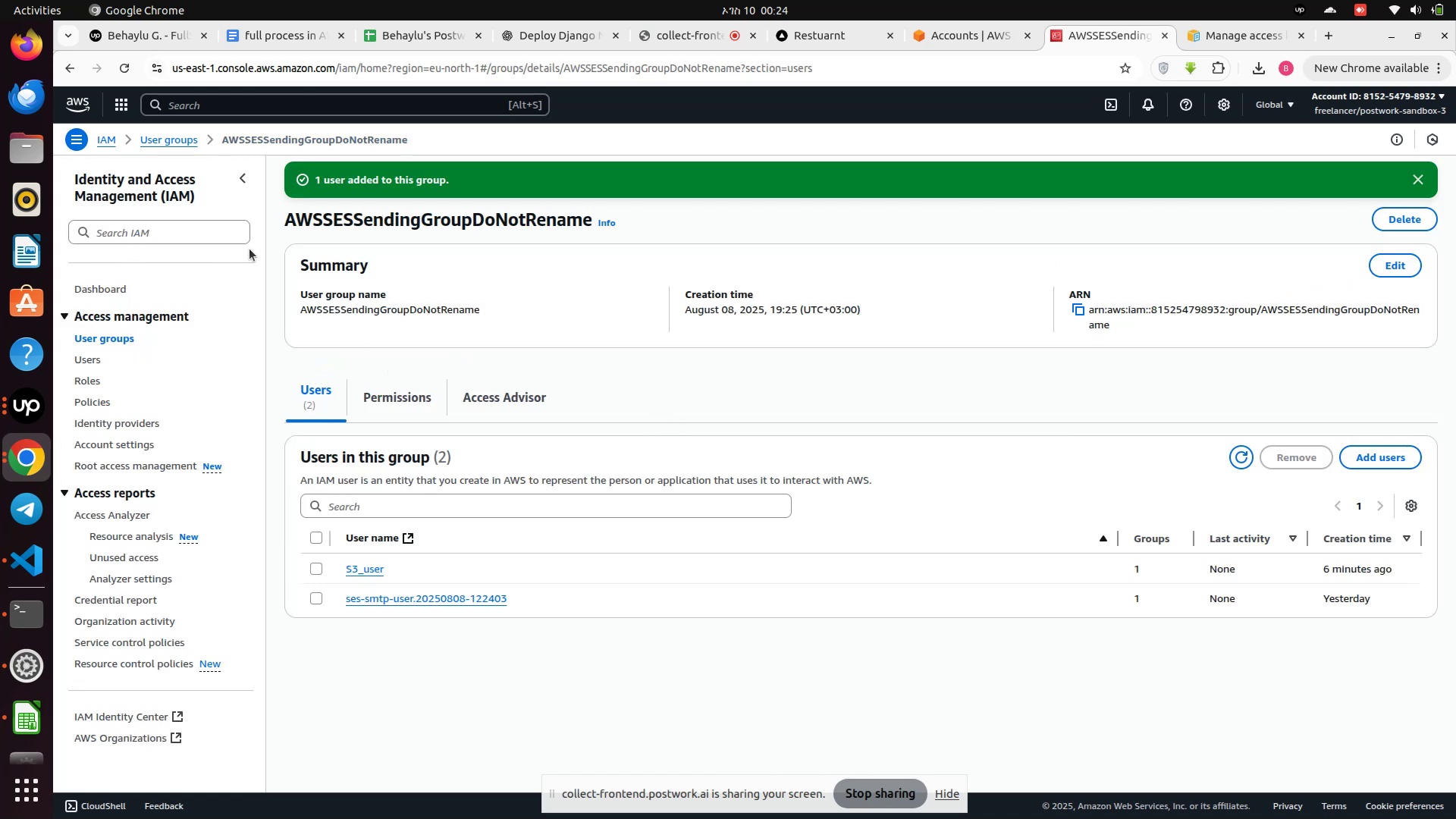 
left_click([394, 403])
 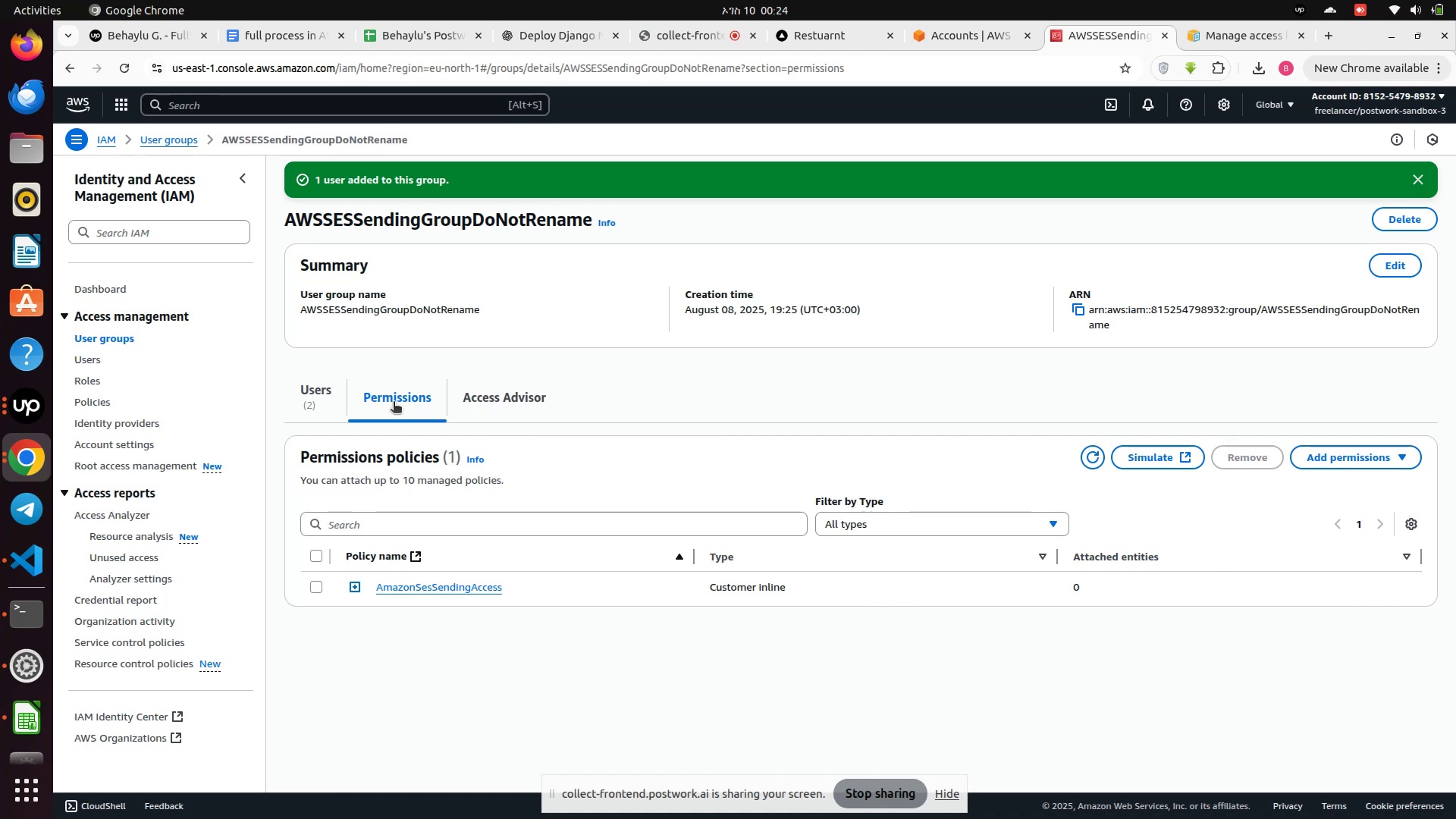 
wait(6.97)
 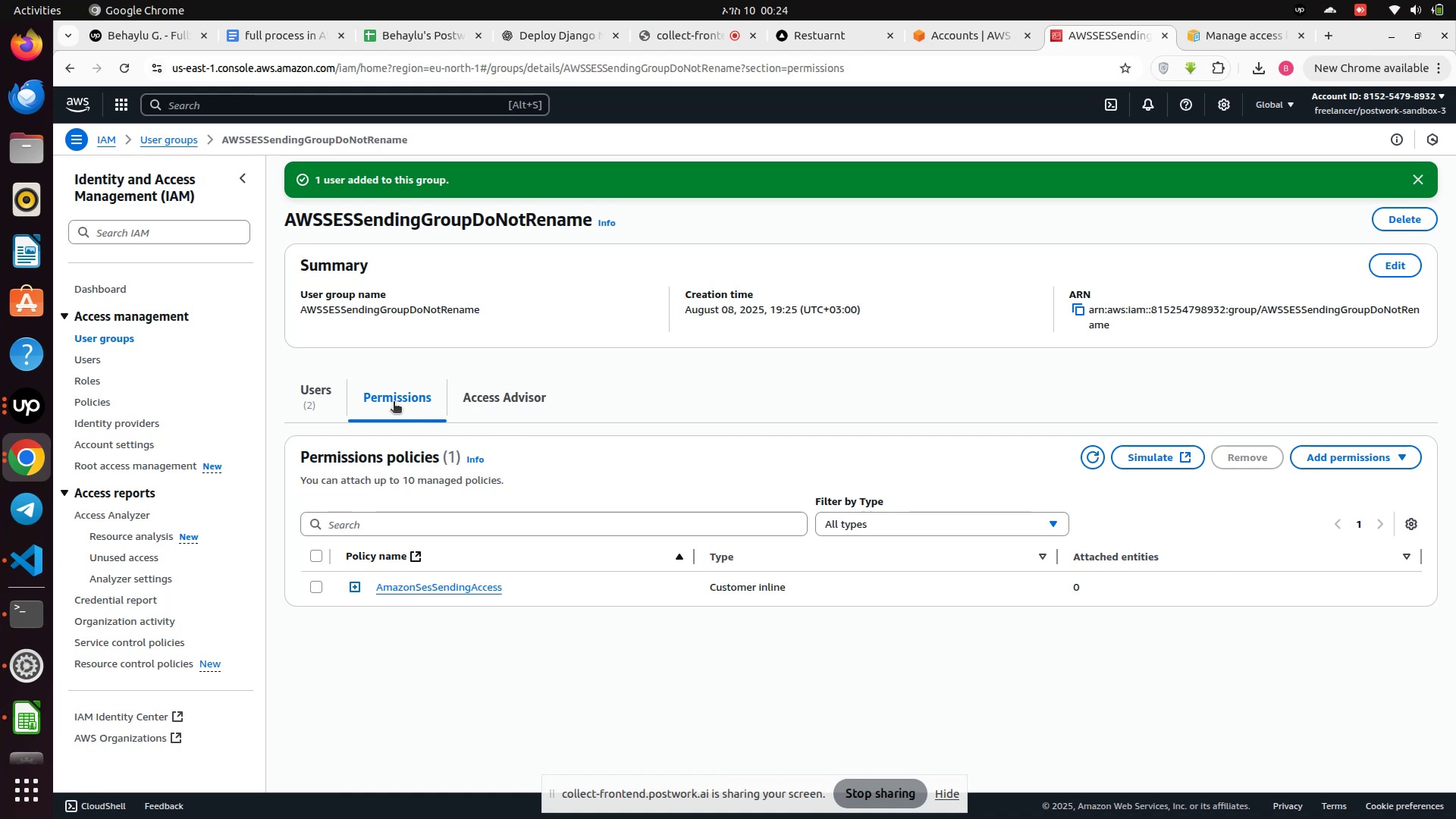 
left_click([322, 400])
 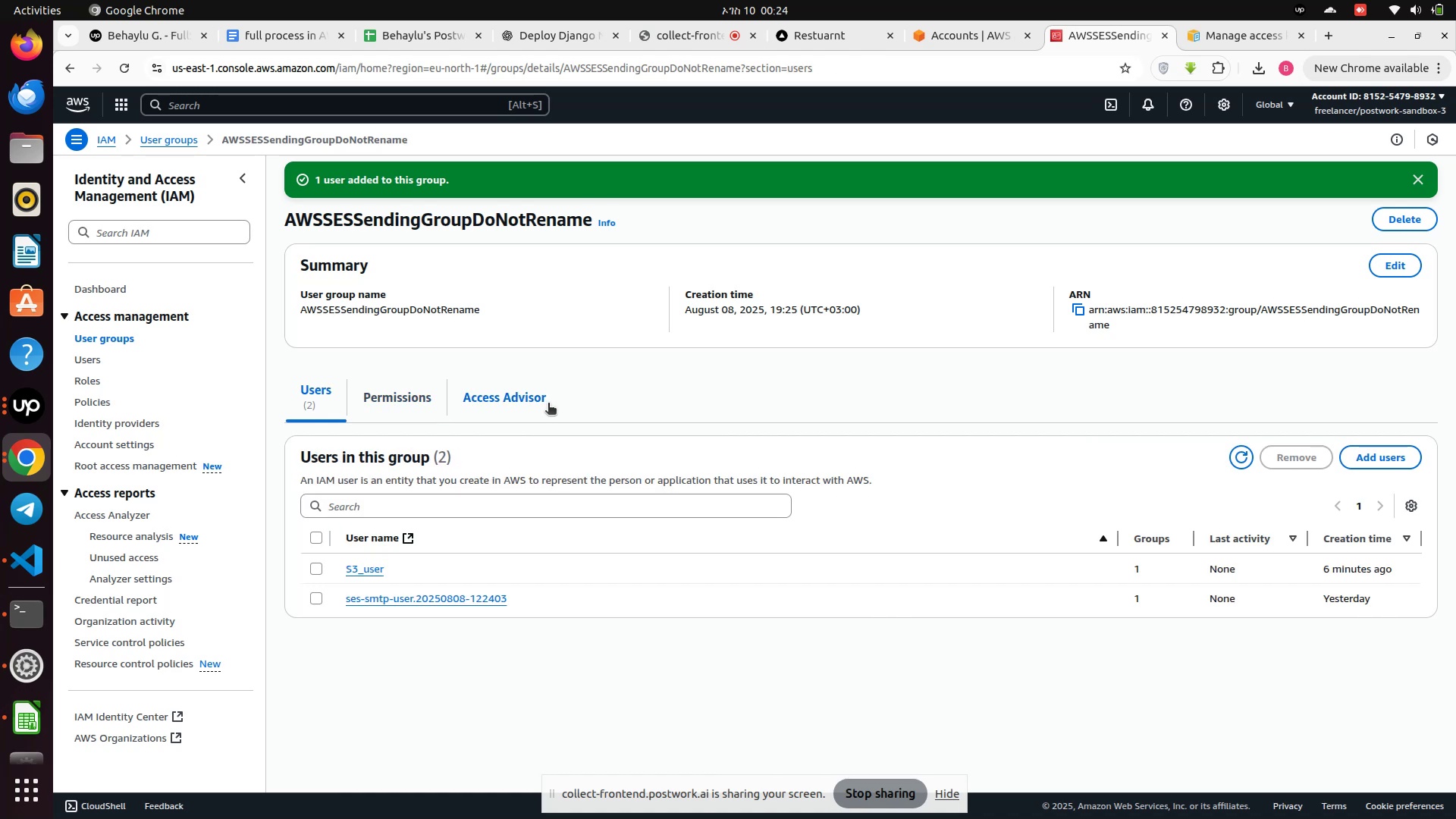 
left_click([548, 404])
 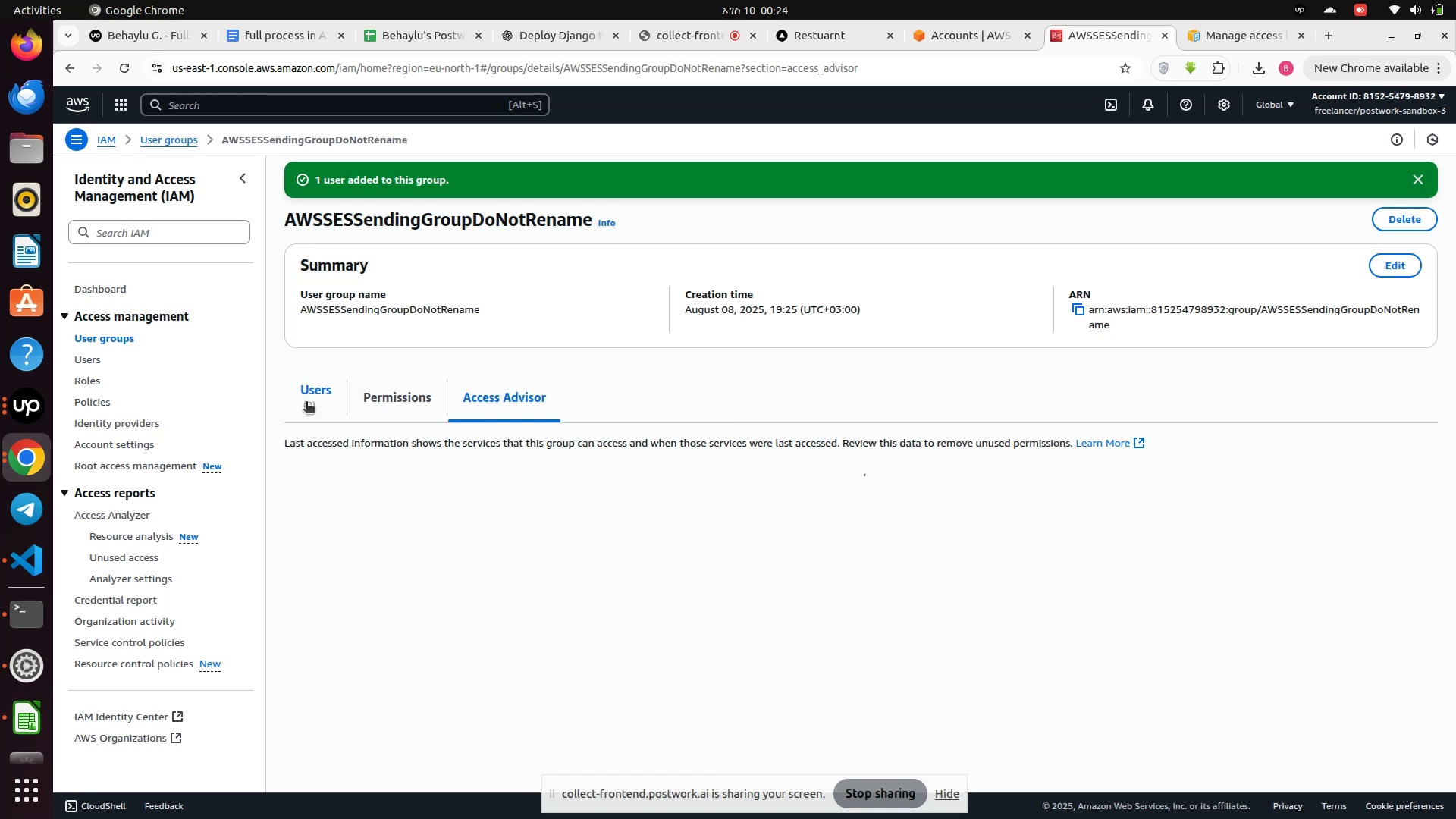 
wait(5.31)
 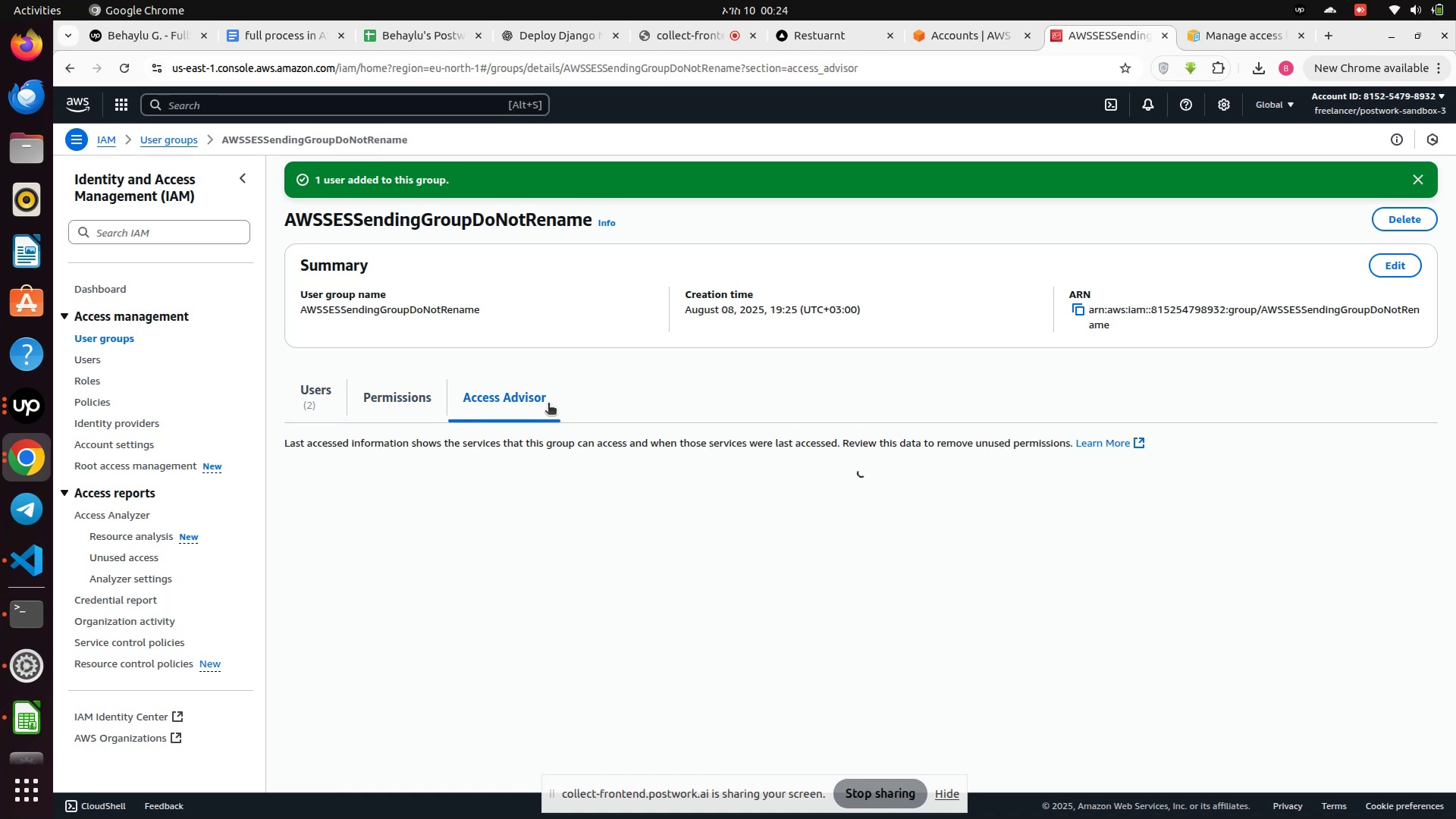 
left_click([36, 562])
 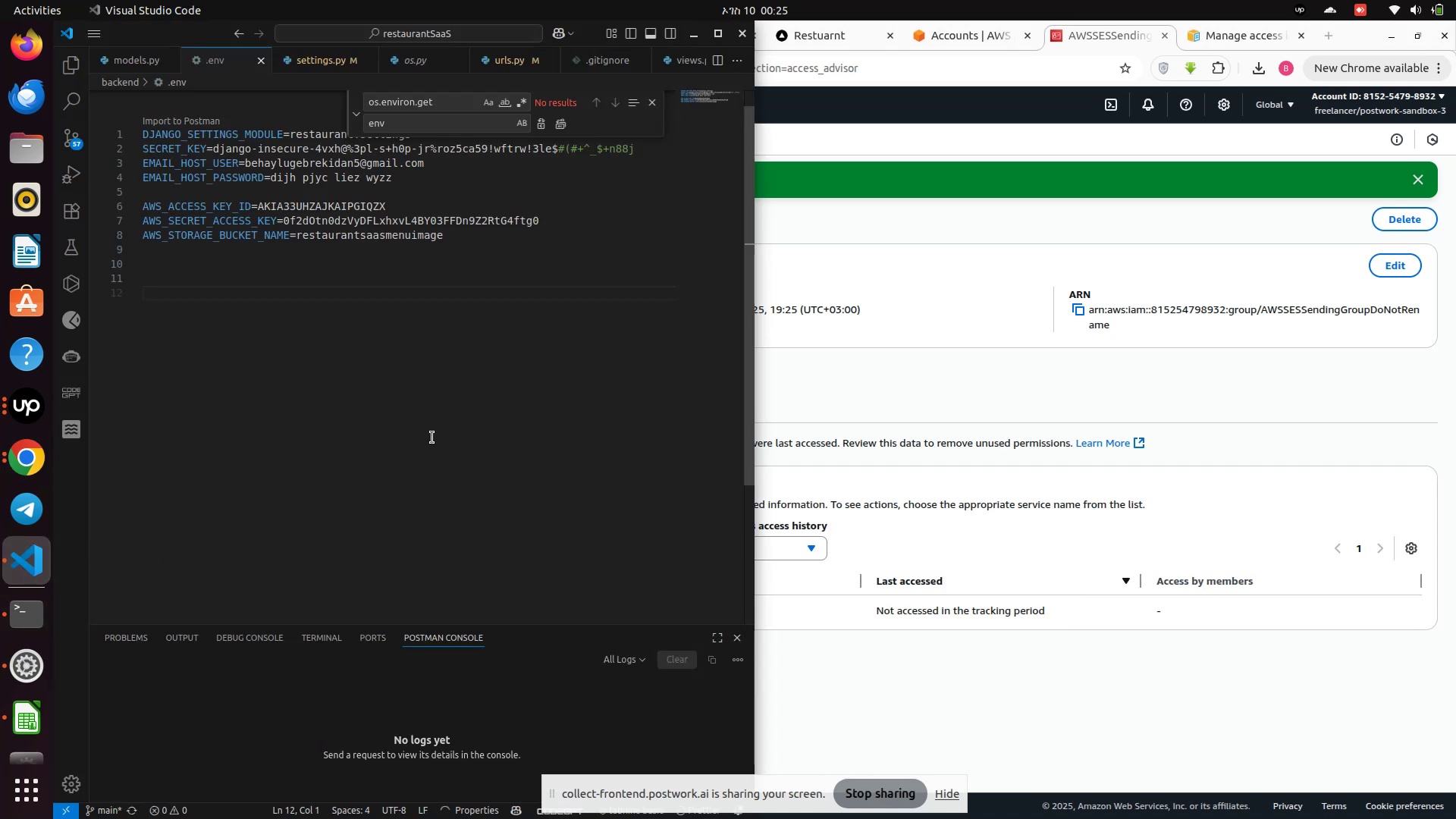 
left_click([430, 432])
 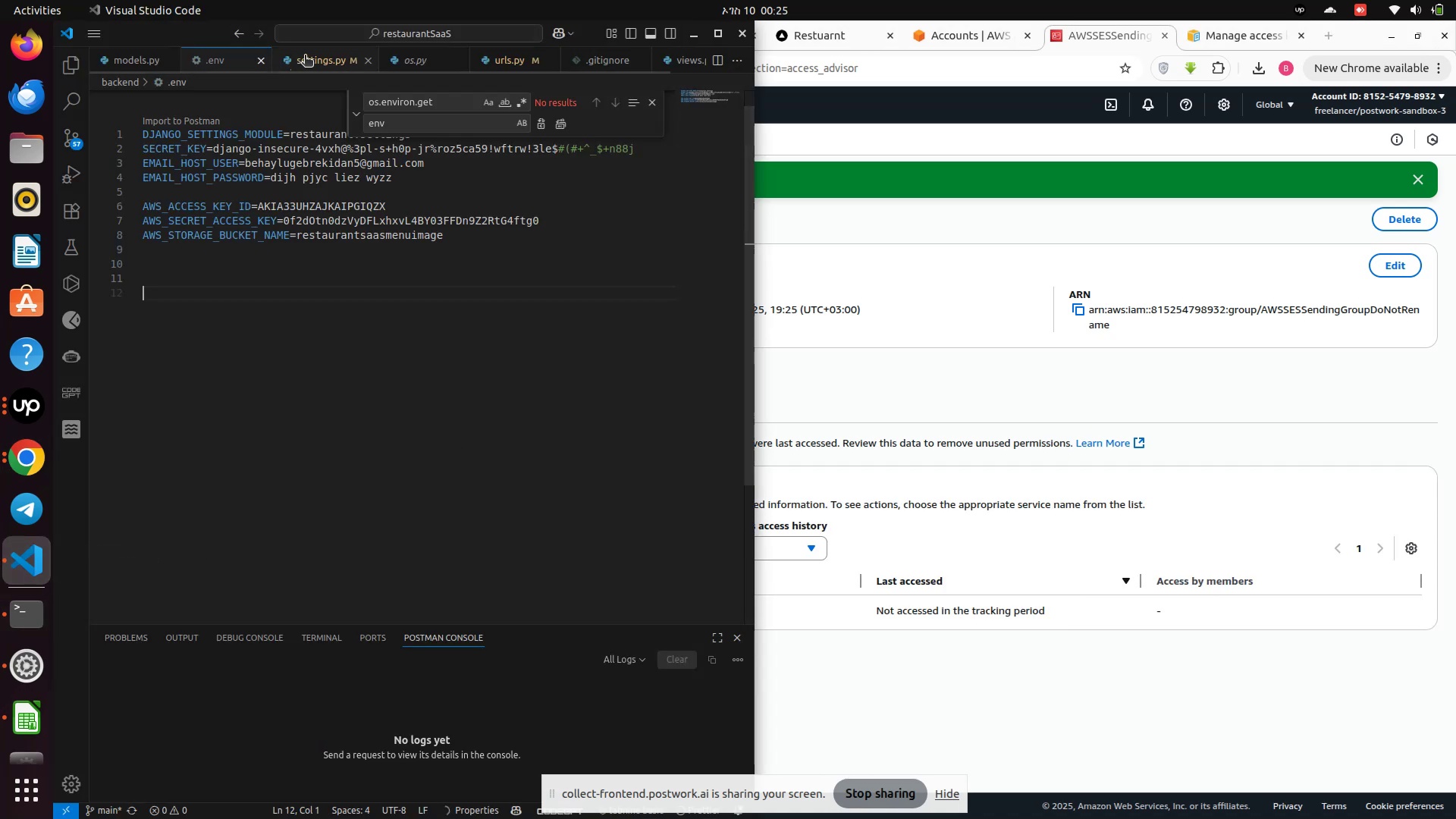 
left_click([308, 52])
 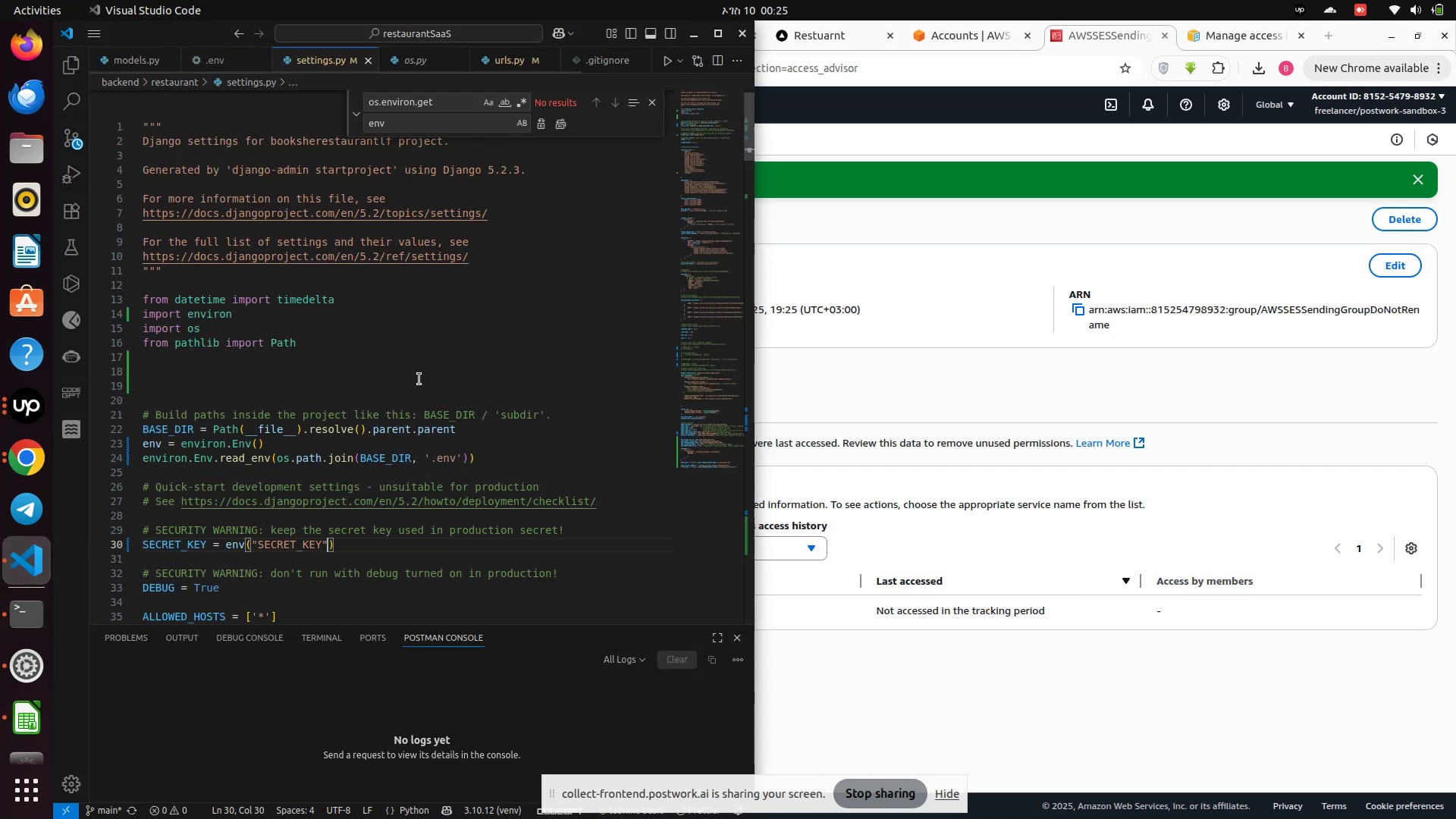 
left_click([419, 379])
 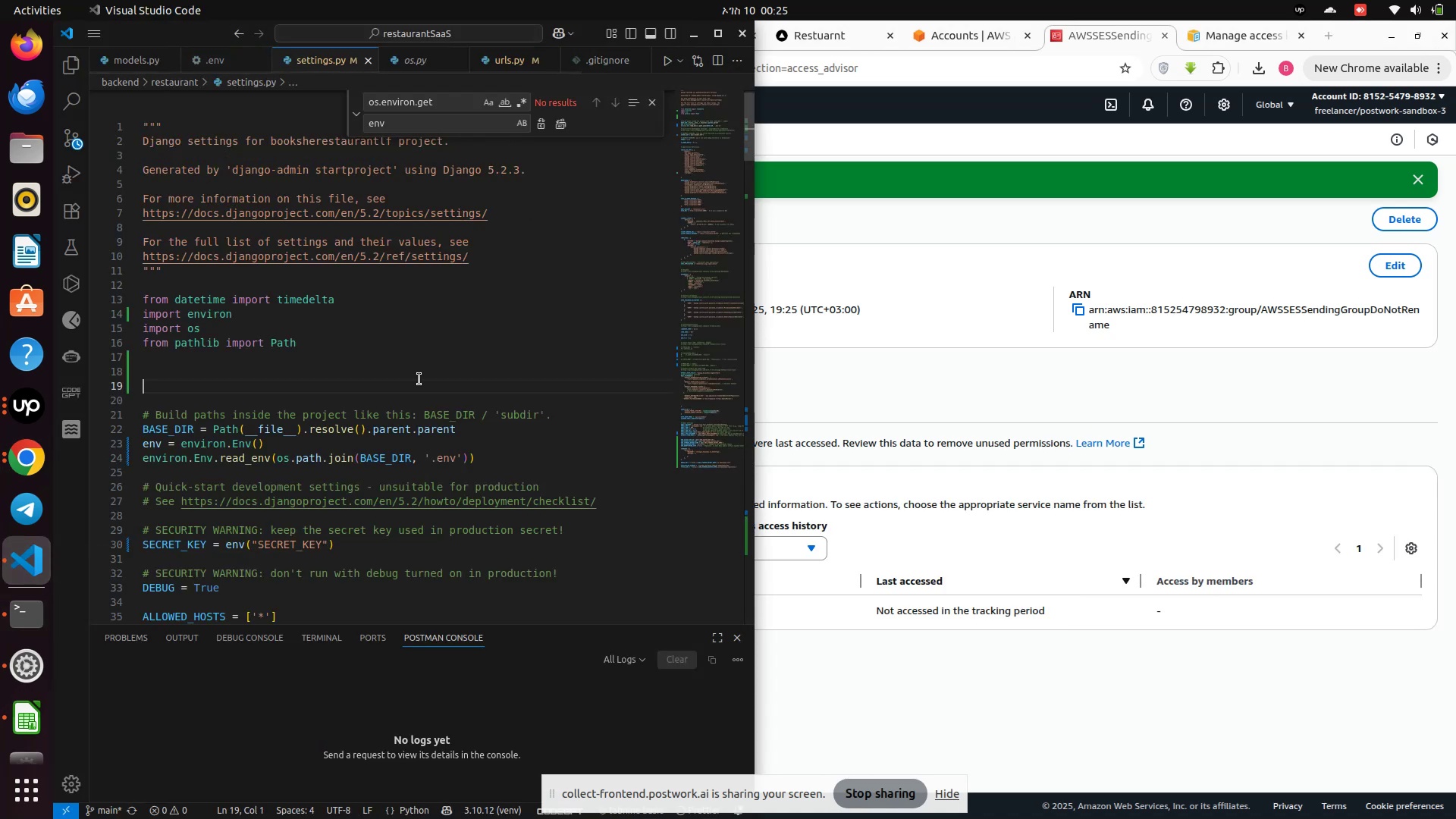 
key(Control+S)
 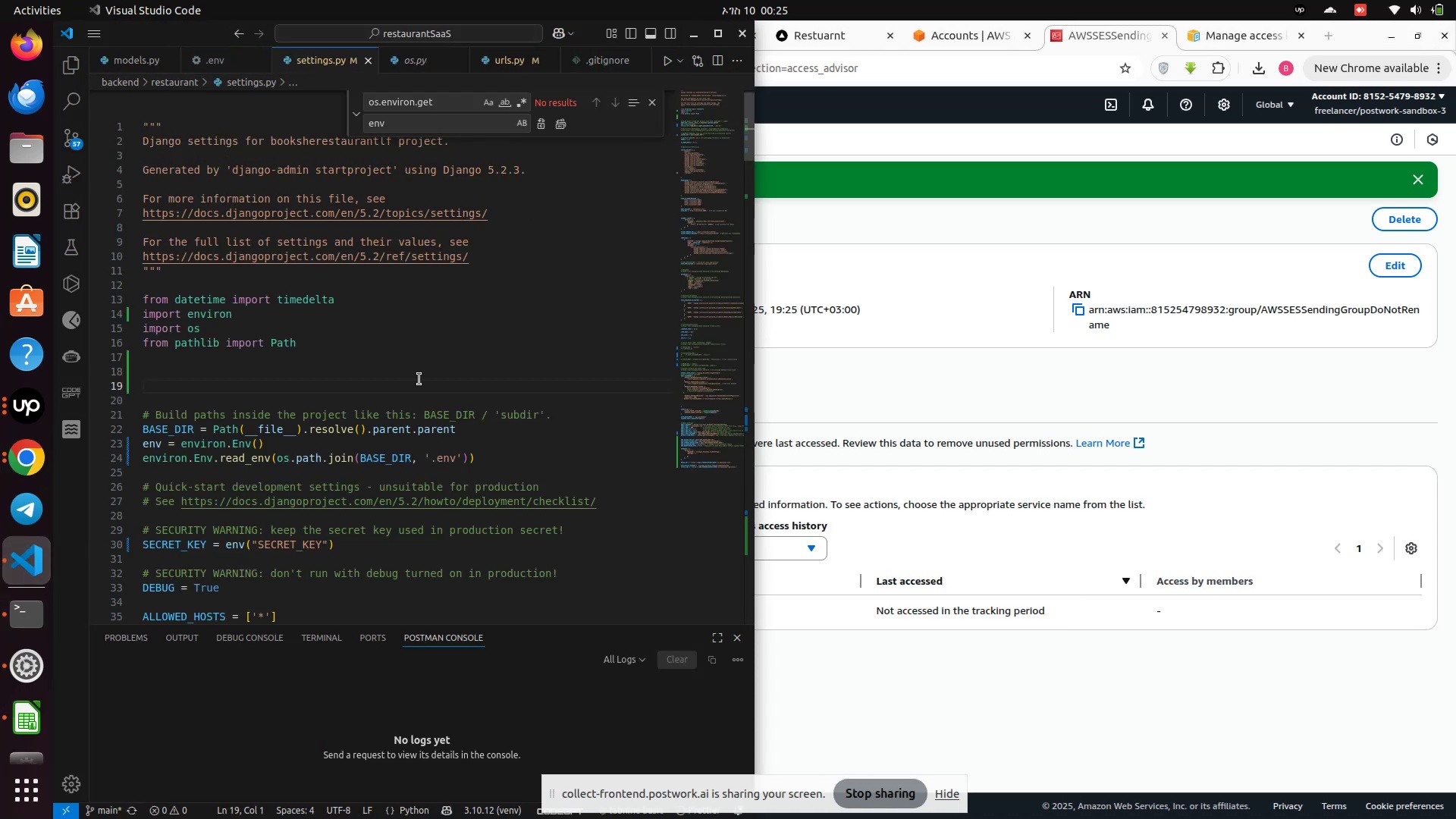 
key(Control+S)
 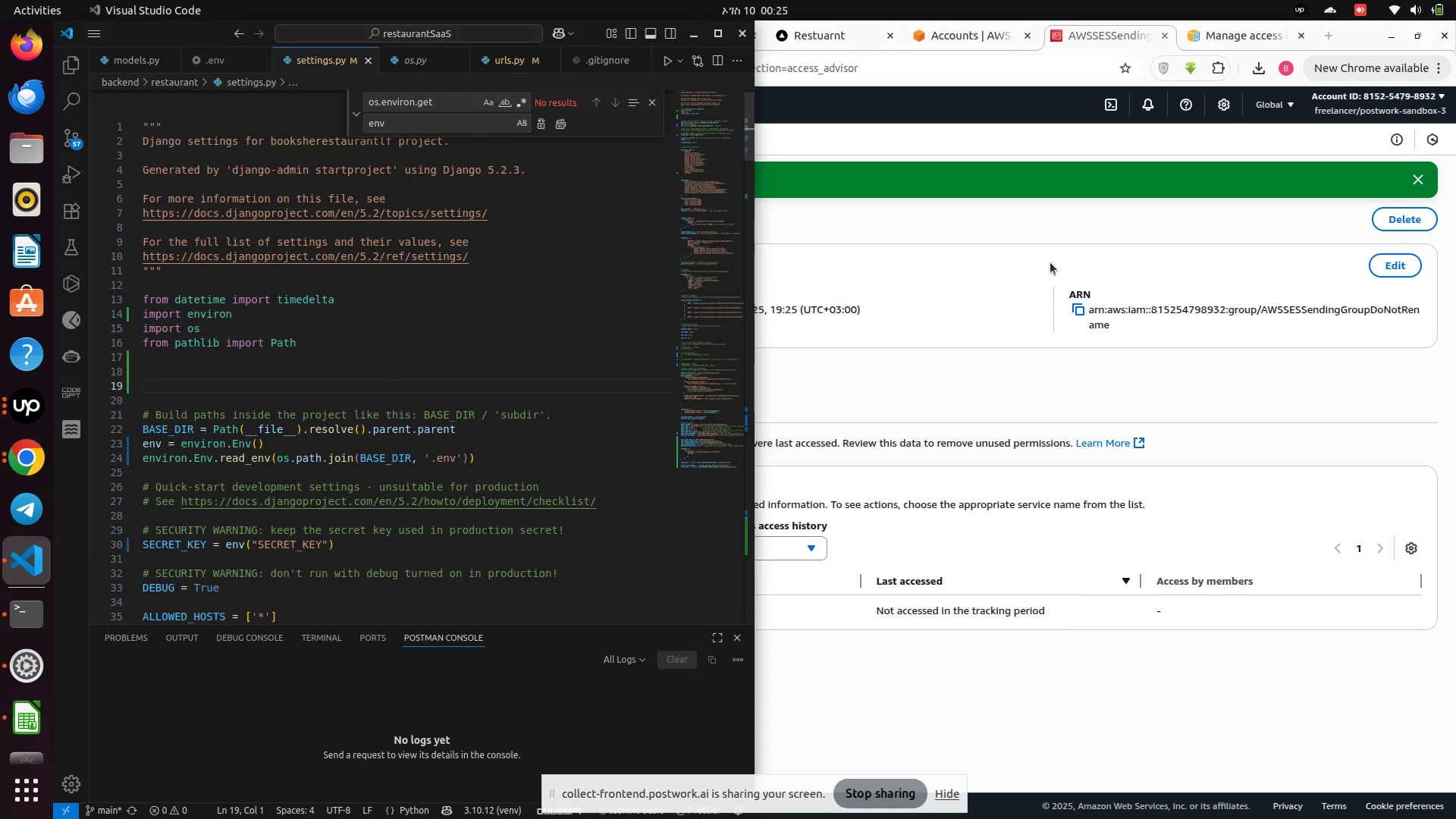 
left_click([1024, 239])
 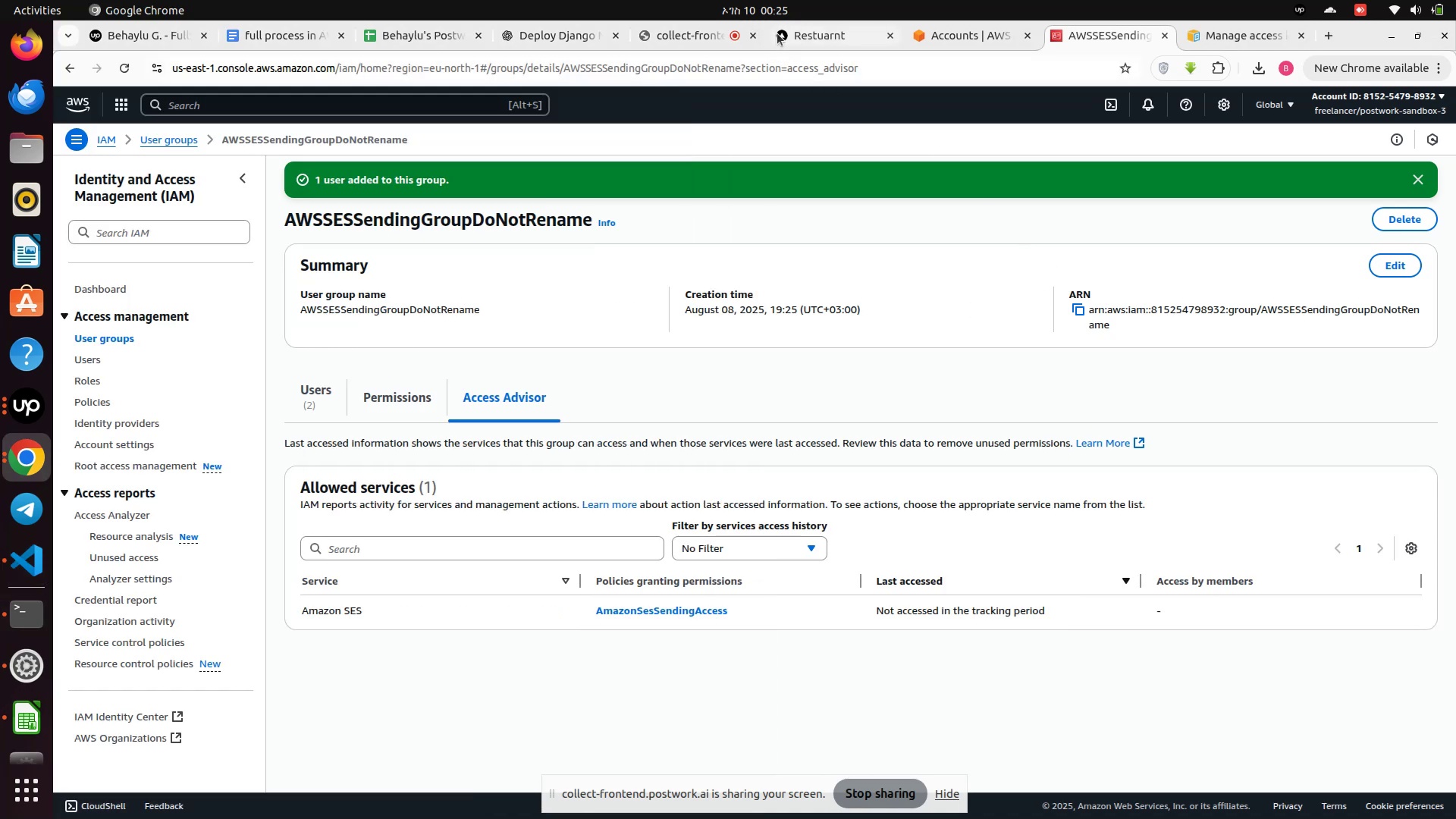 
left_click([779, 32])
 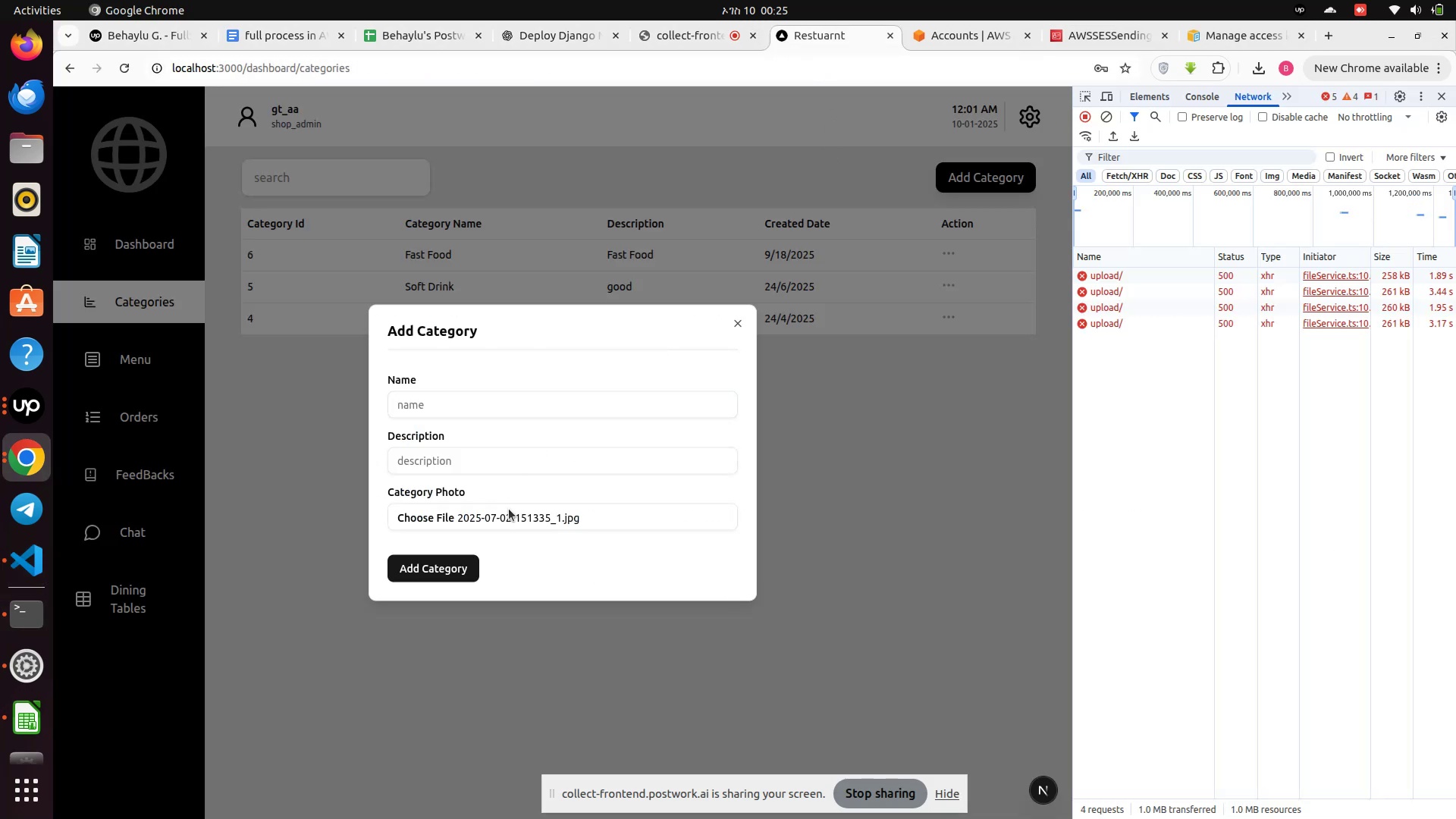 
left_click([510, 510])
 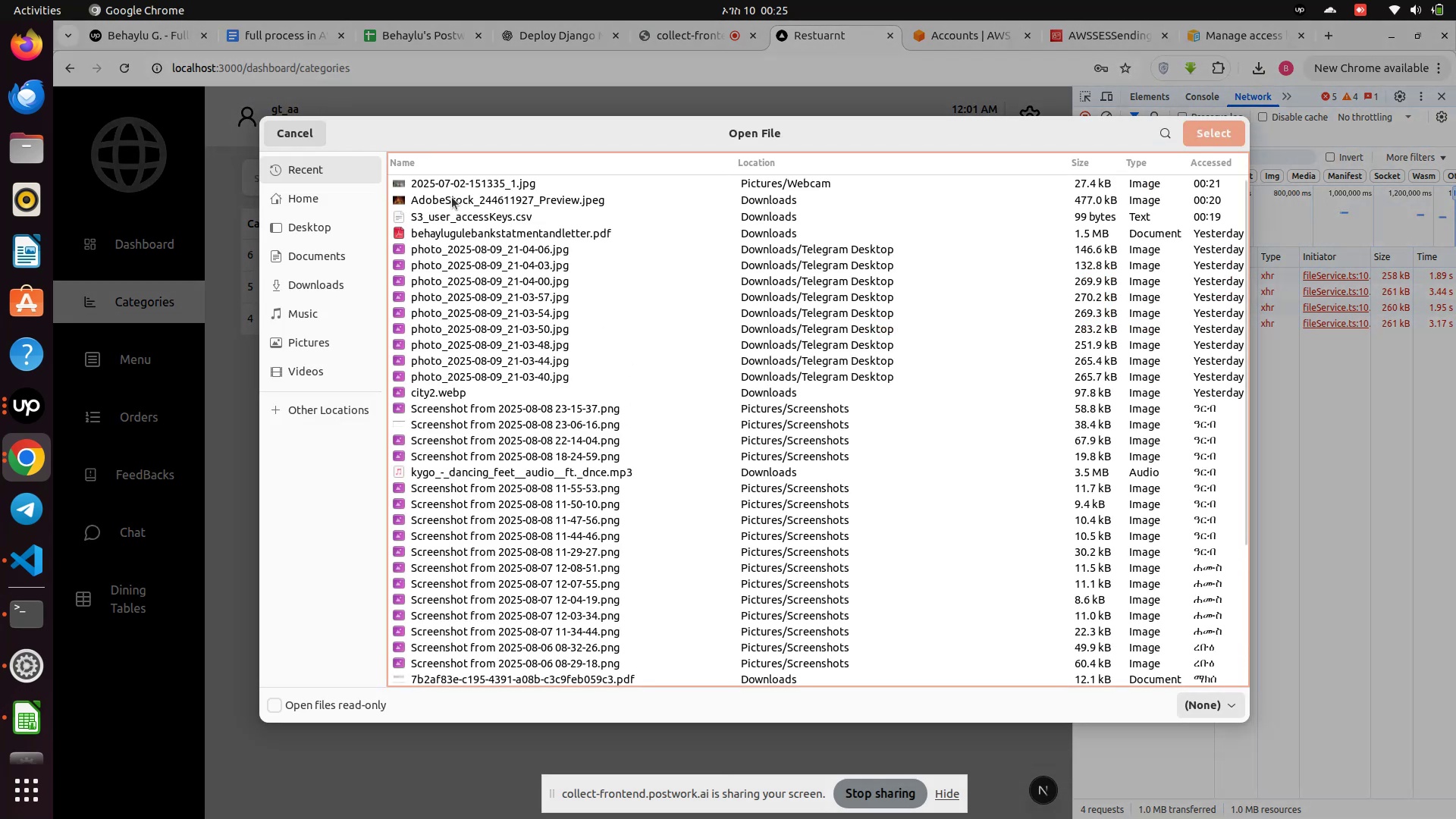 
double_click([452, 197])
 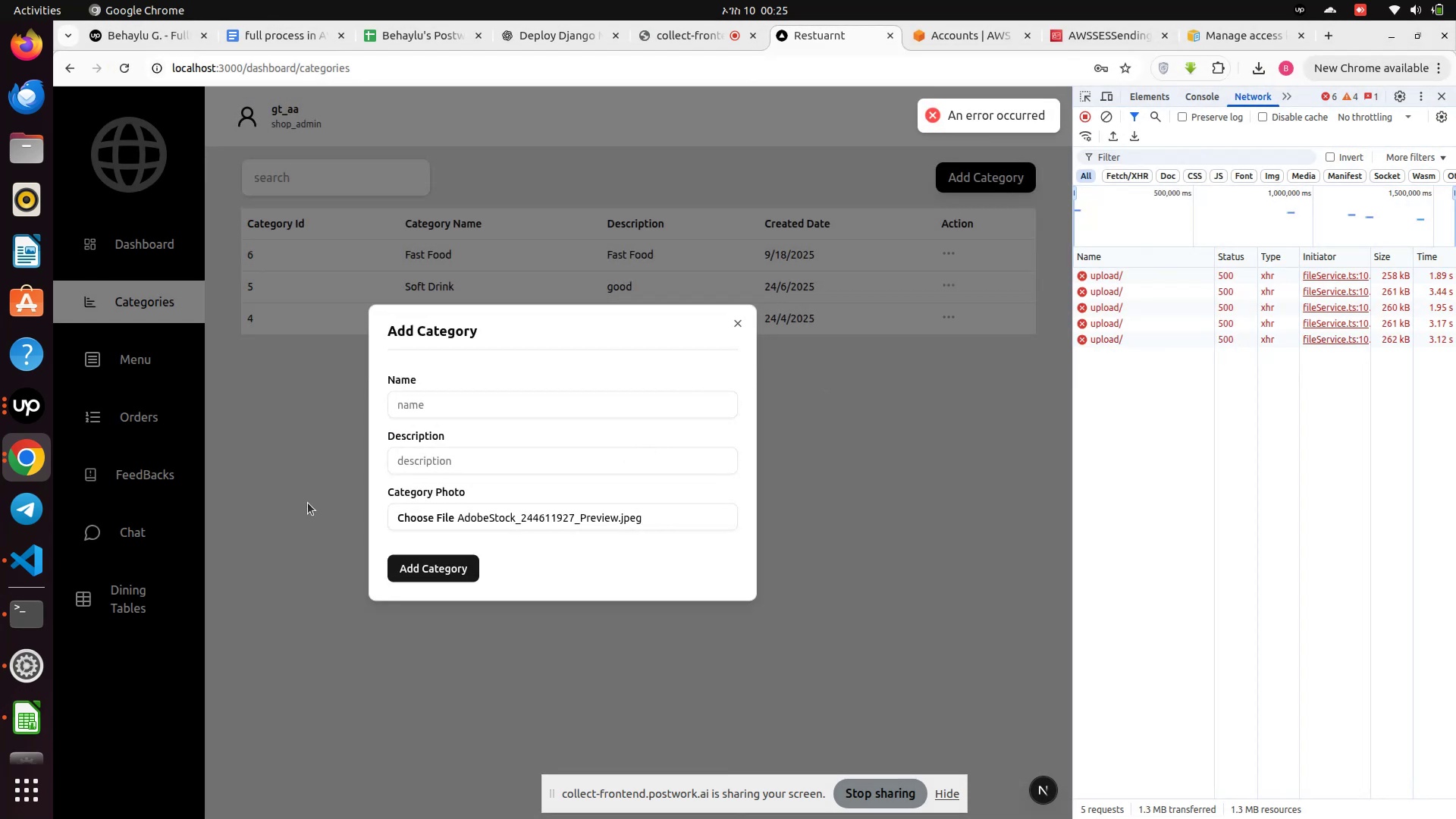 
wait(5.51)
 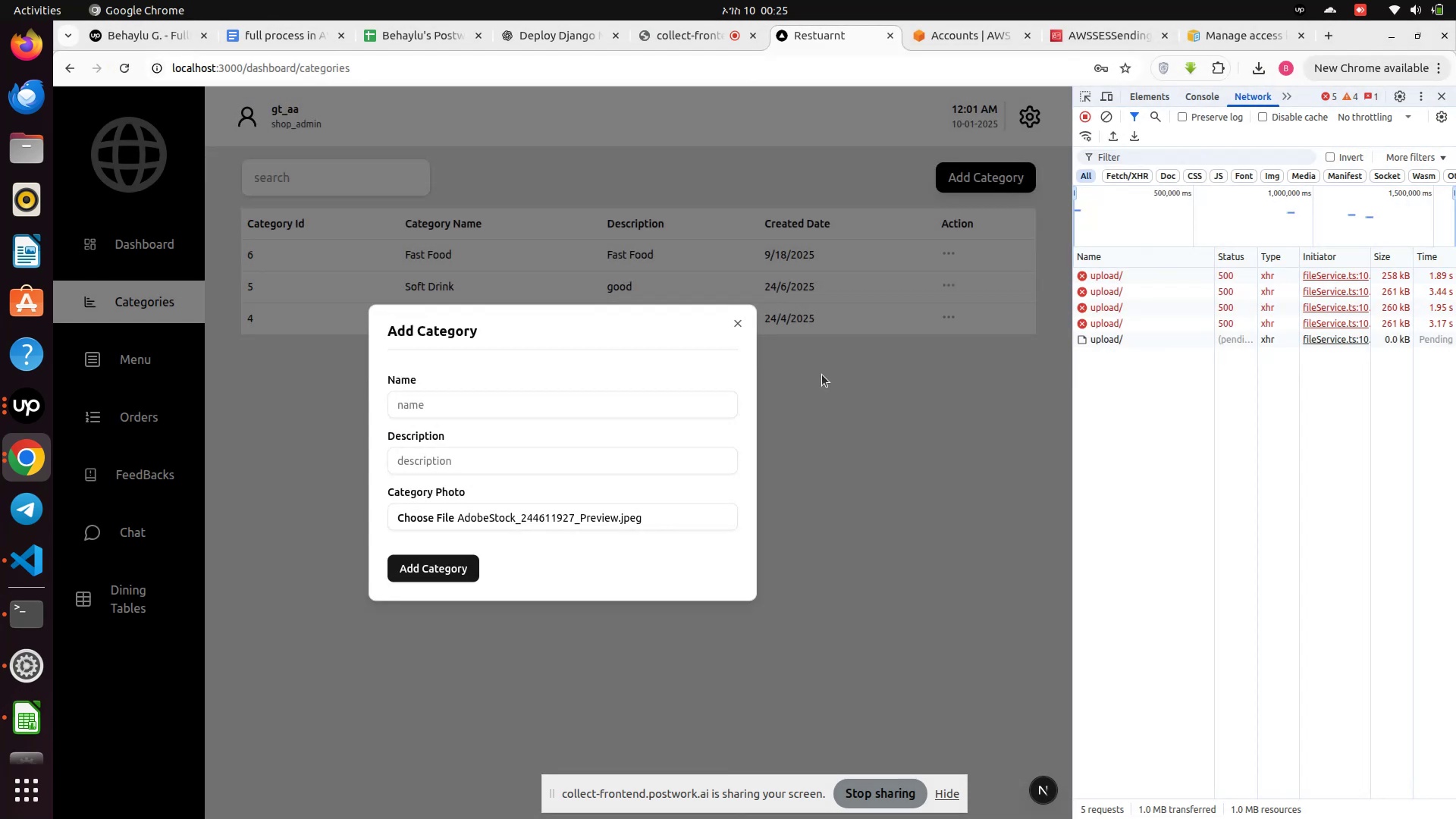 
left_click([31, 613])
 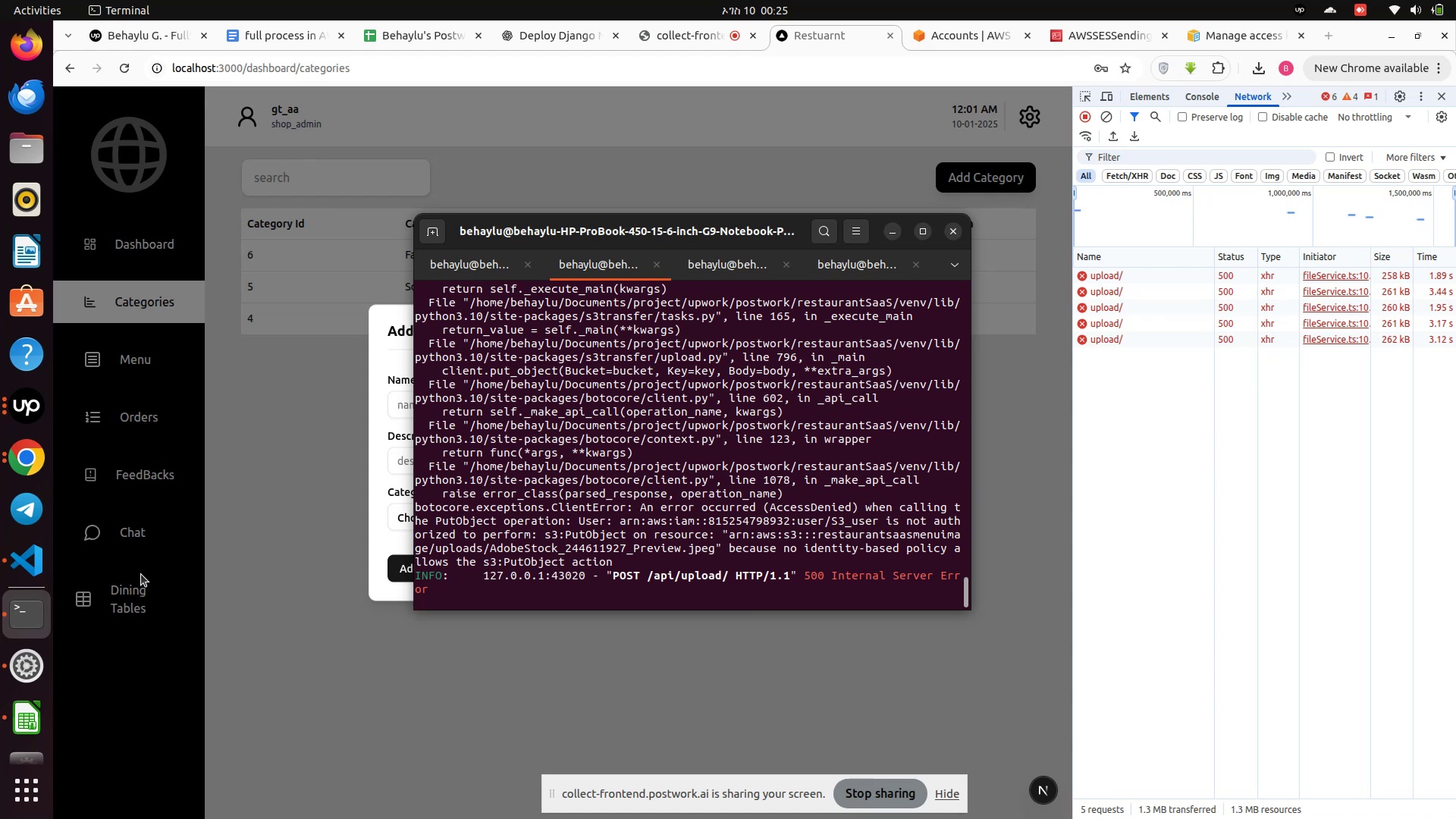 
wait(7.84)
 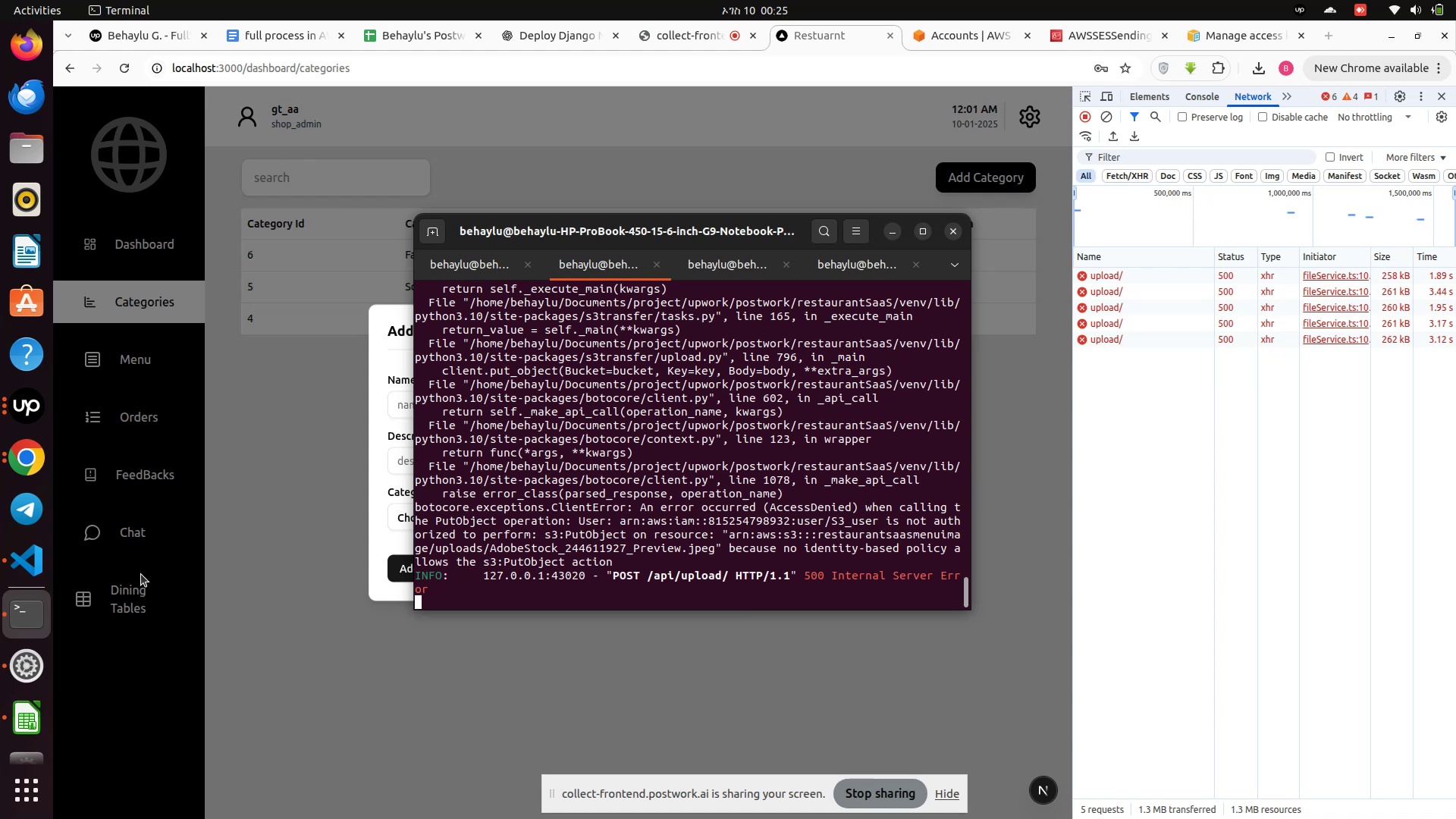 
mouse_move([698, 37])
 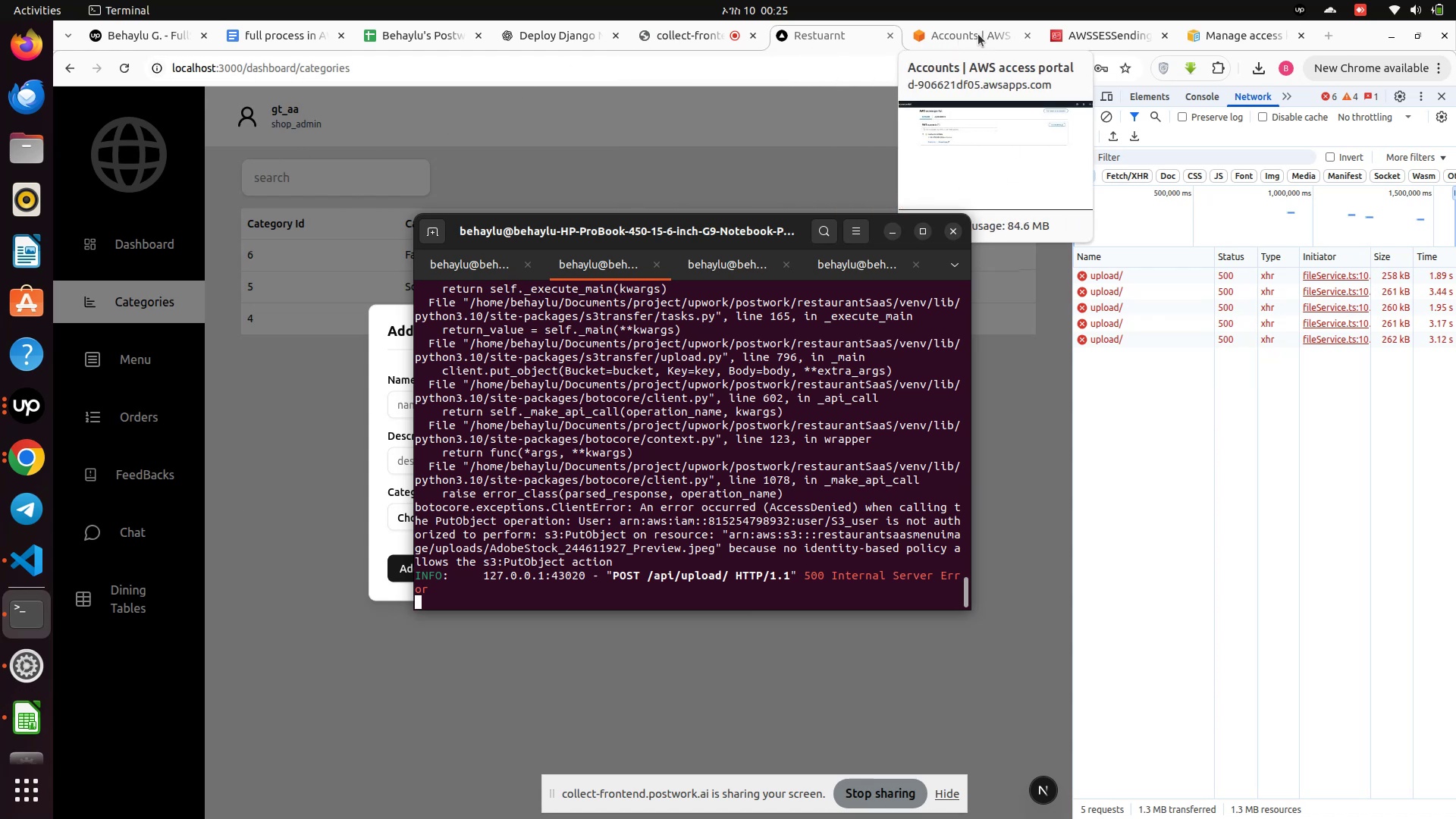 
left_click([976, 34])
 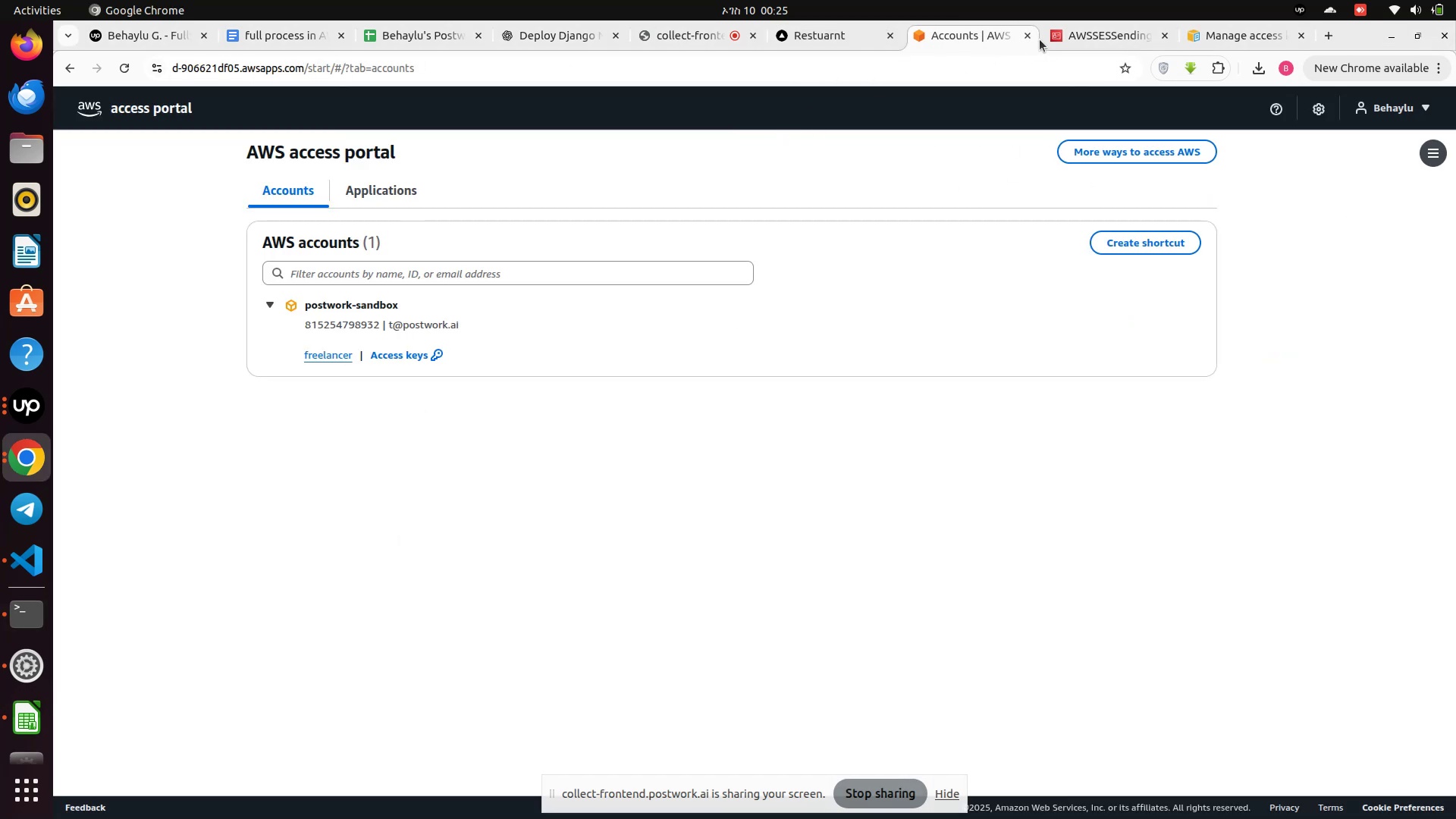 
left_click([1081, 33])
 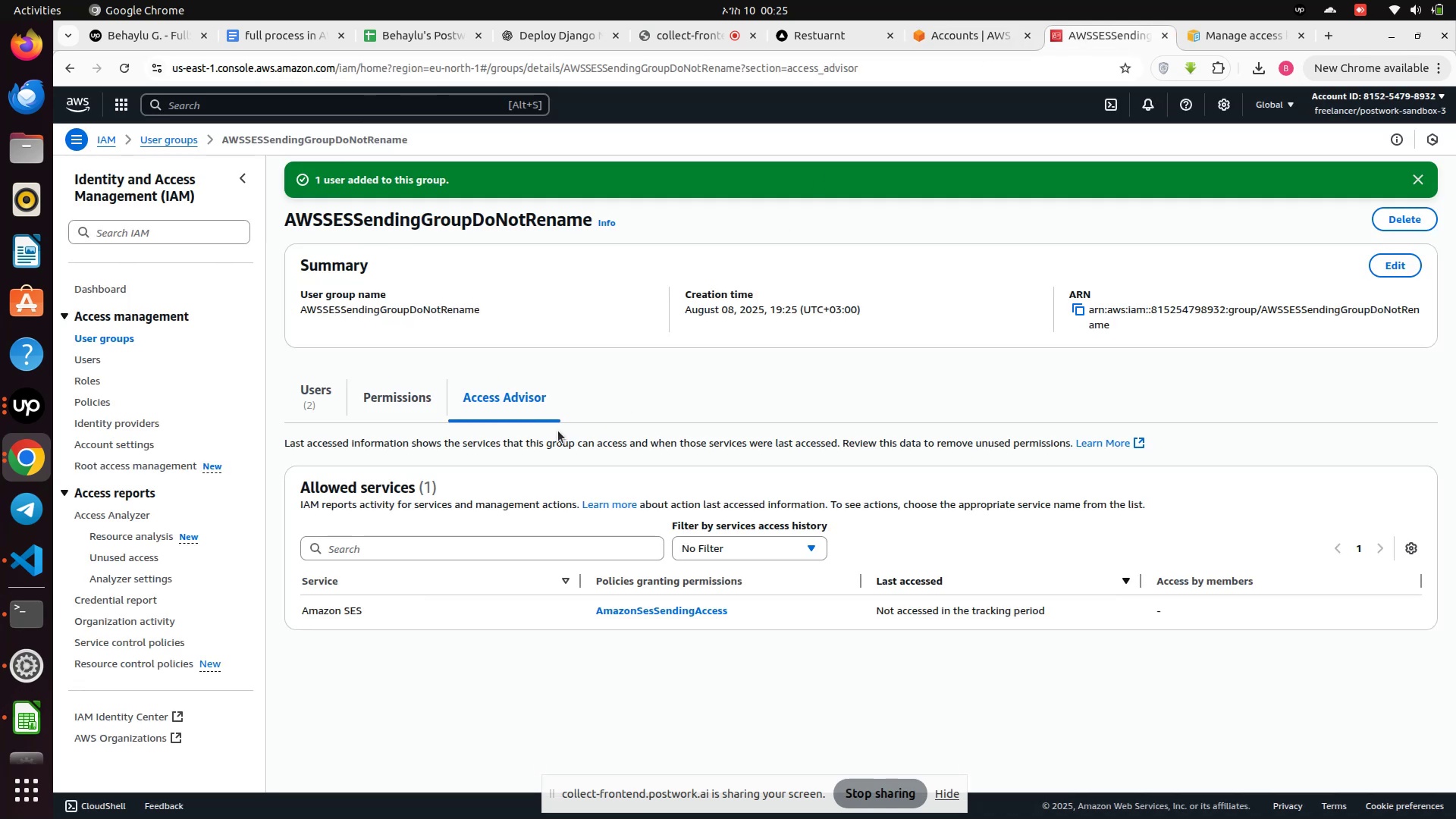 
scroll: coordinate [529, 410], scroll_direction: up, amount: 2.0
 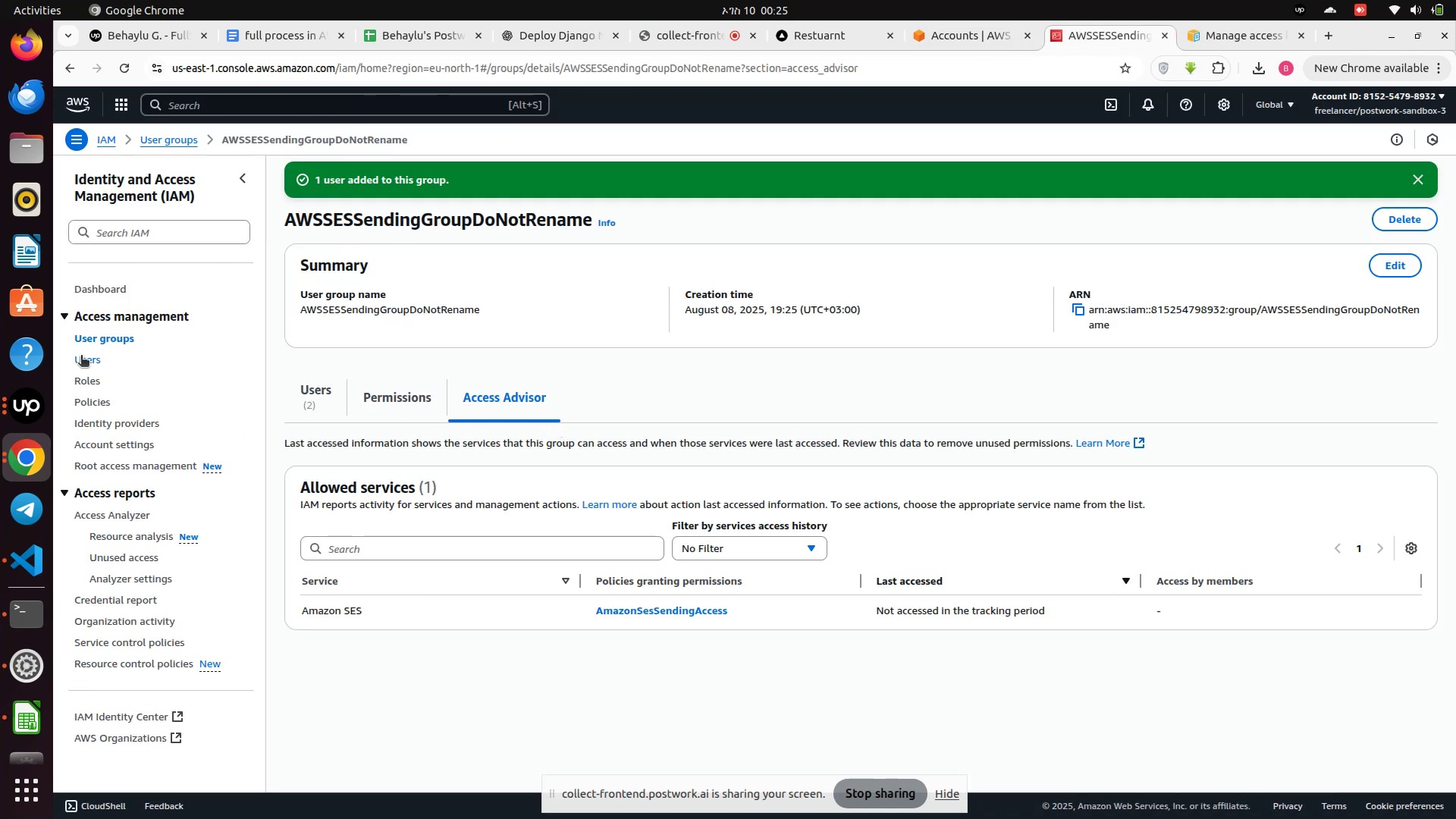 
left_click([78, 355])
 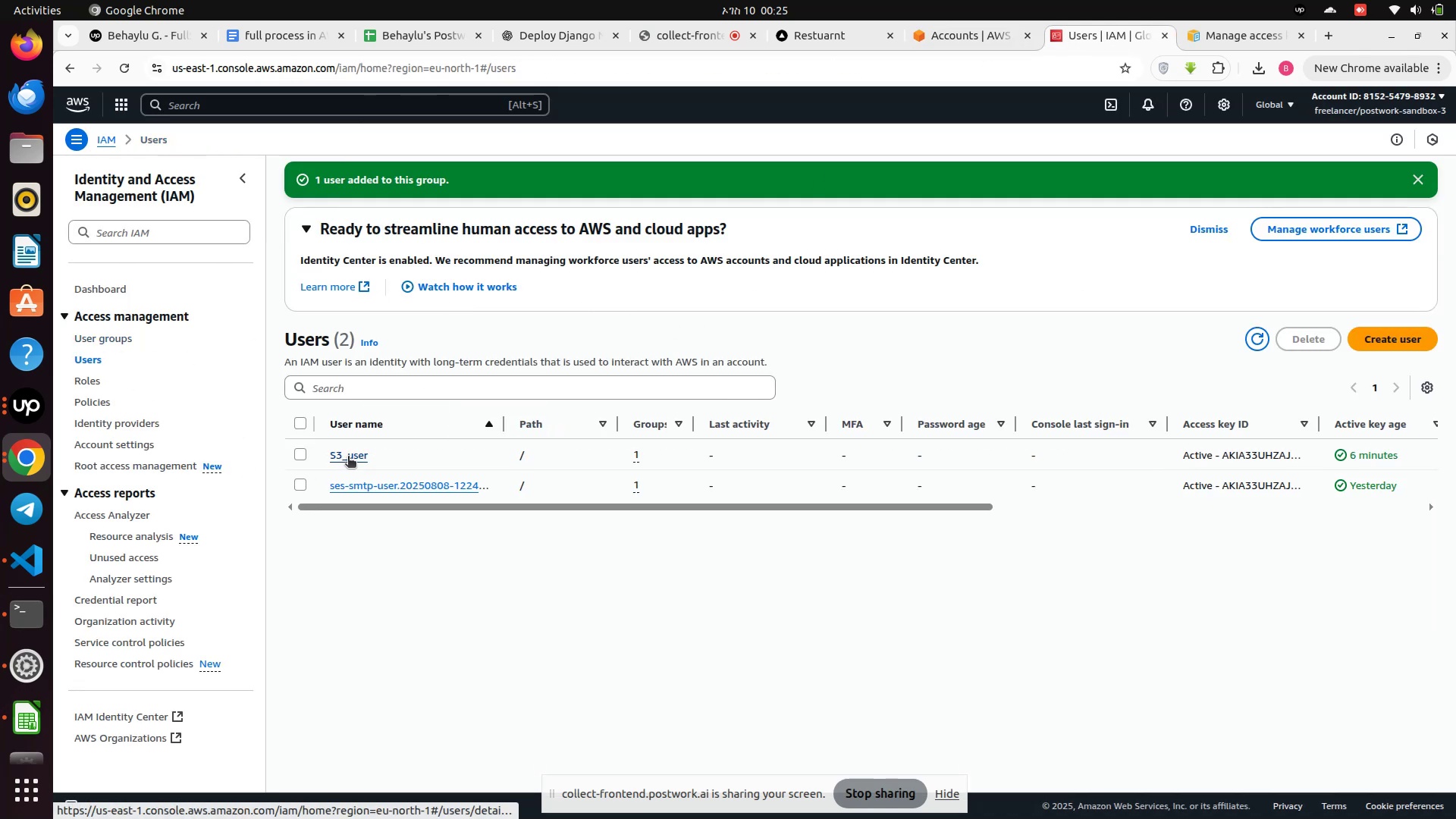 
wait(5.62)
 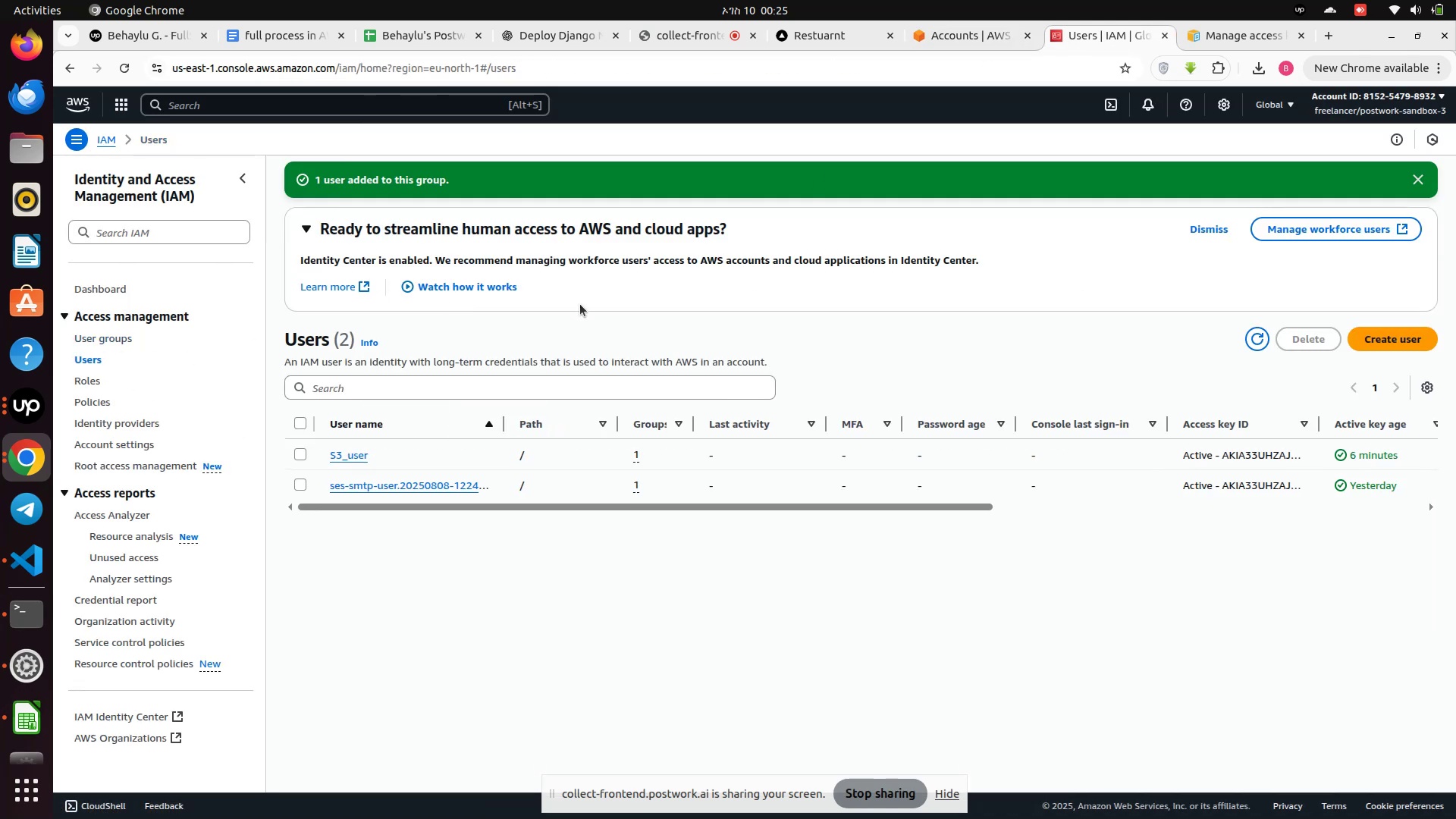 
left_click([348, 457])
 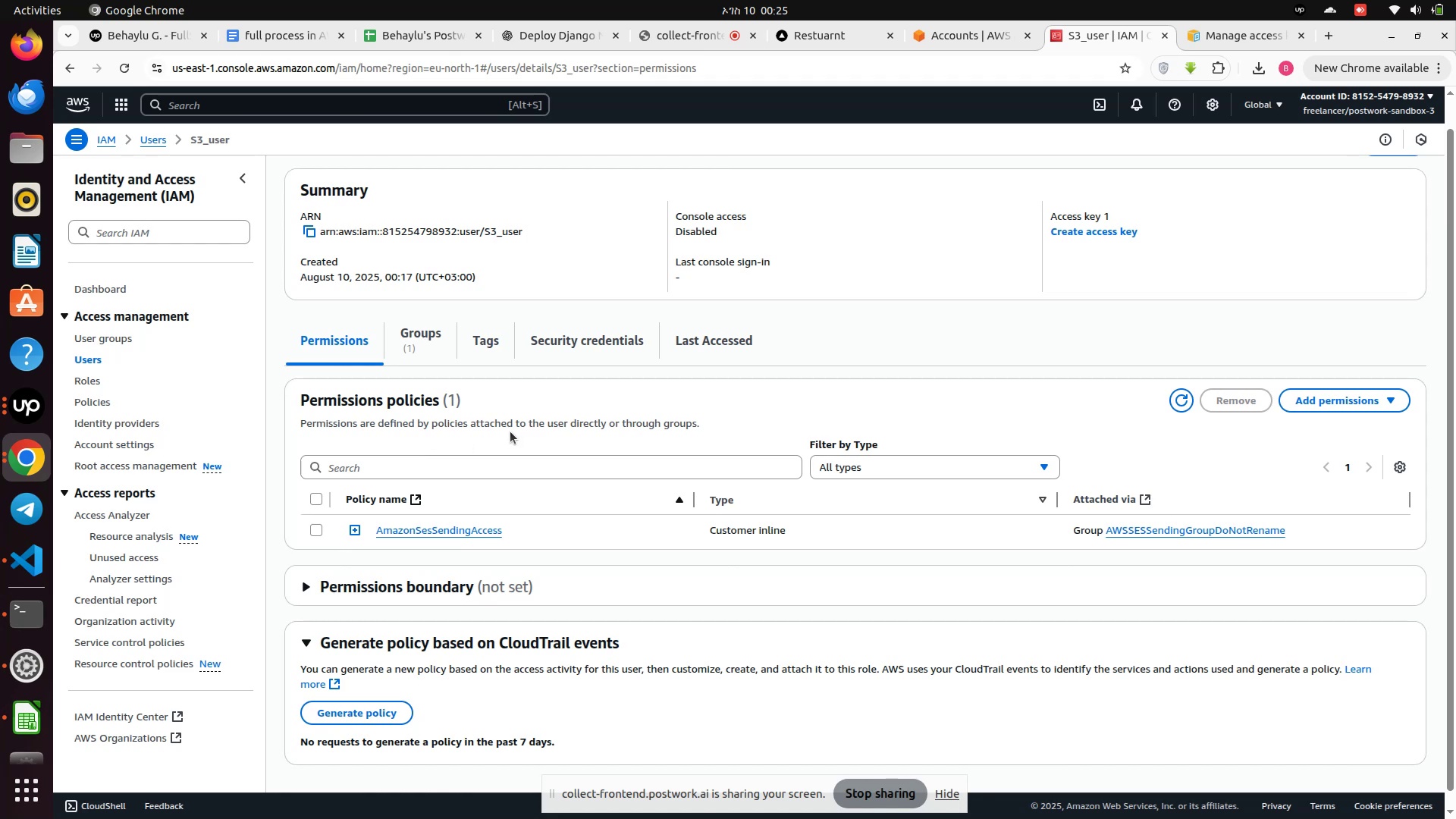 
wait(8.73)
 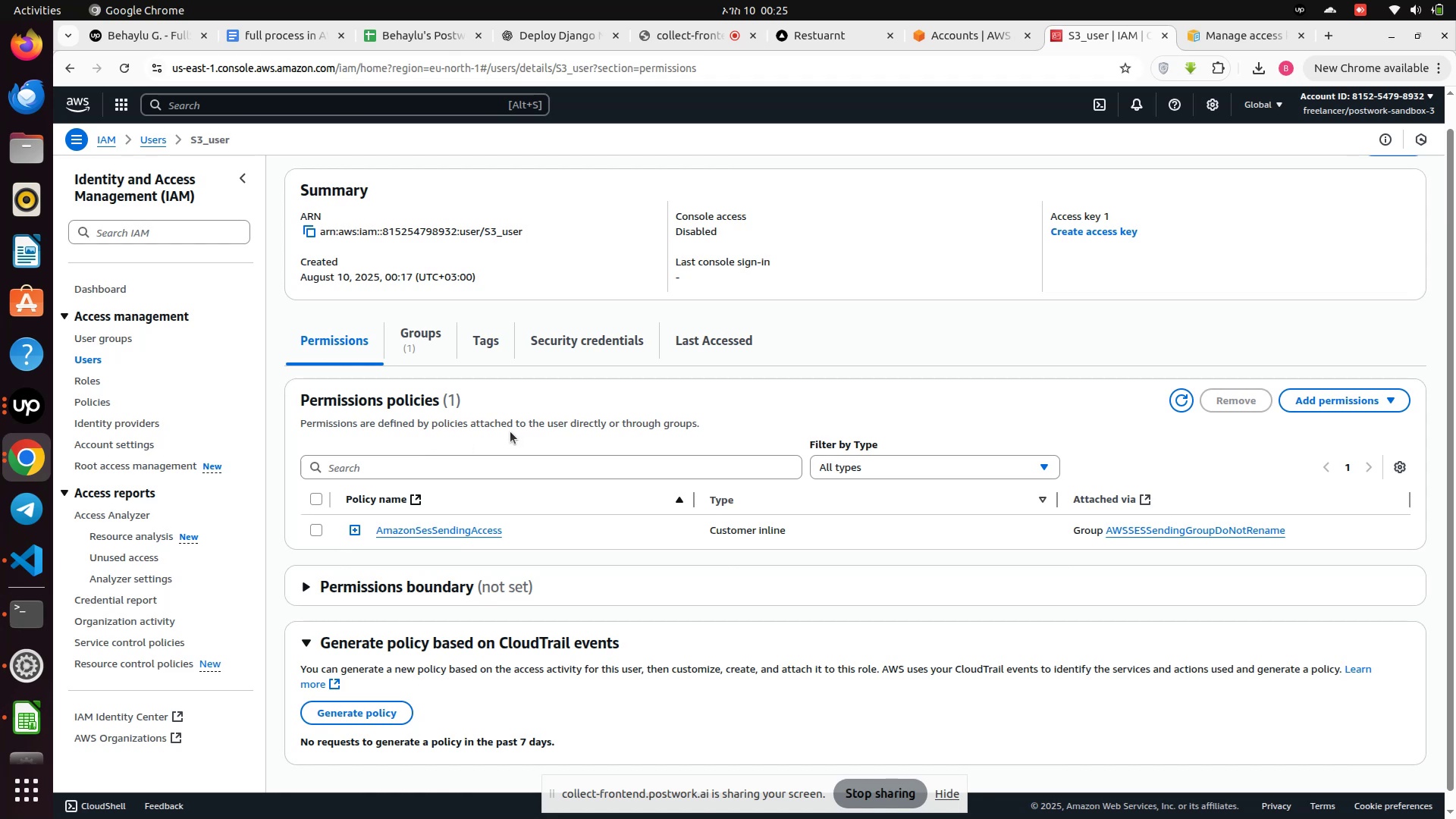 
left_click([1348, 405])
 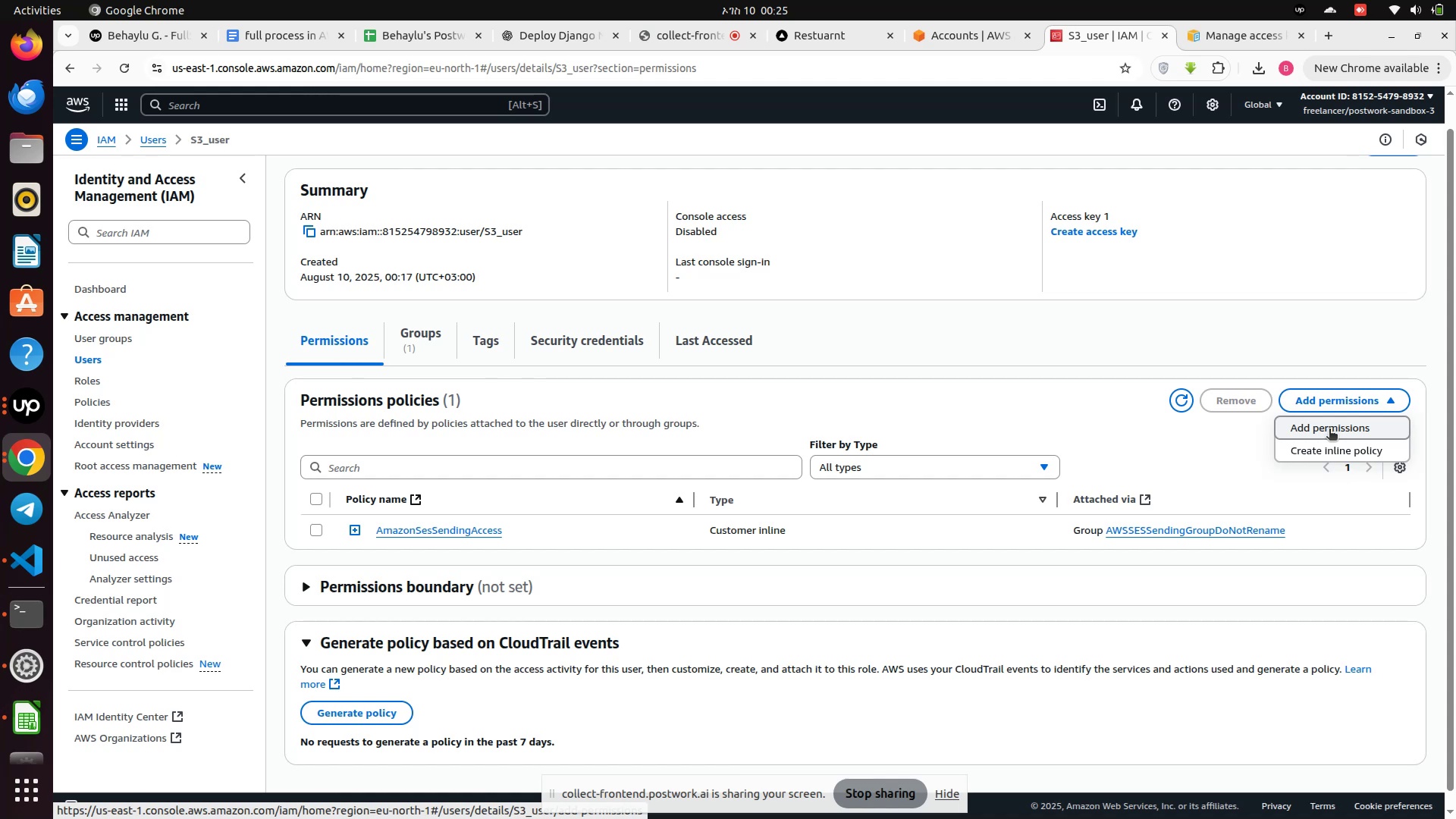 
left_click([1326, 446])
 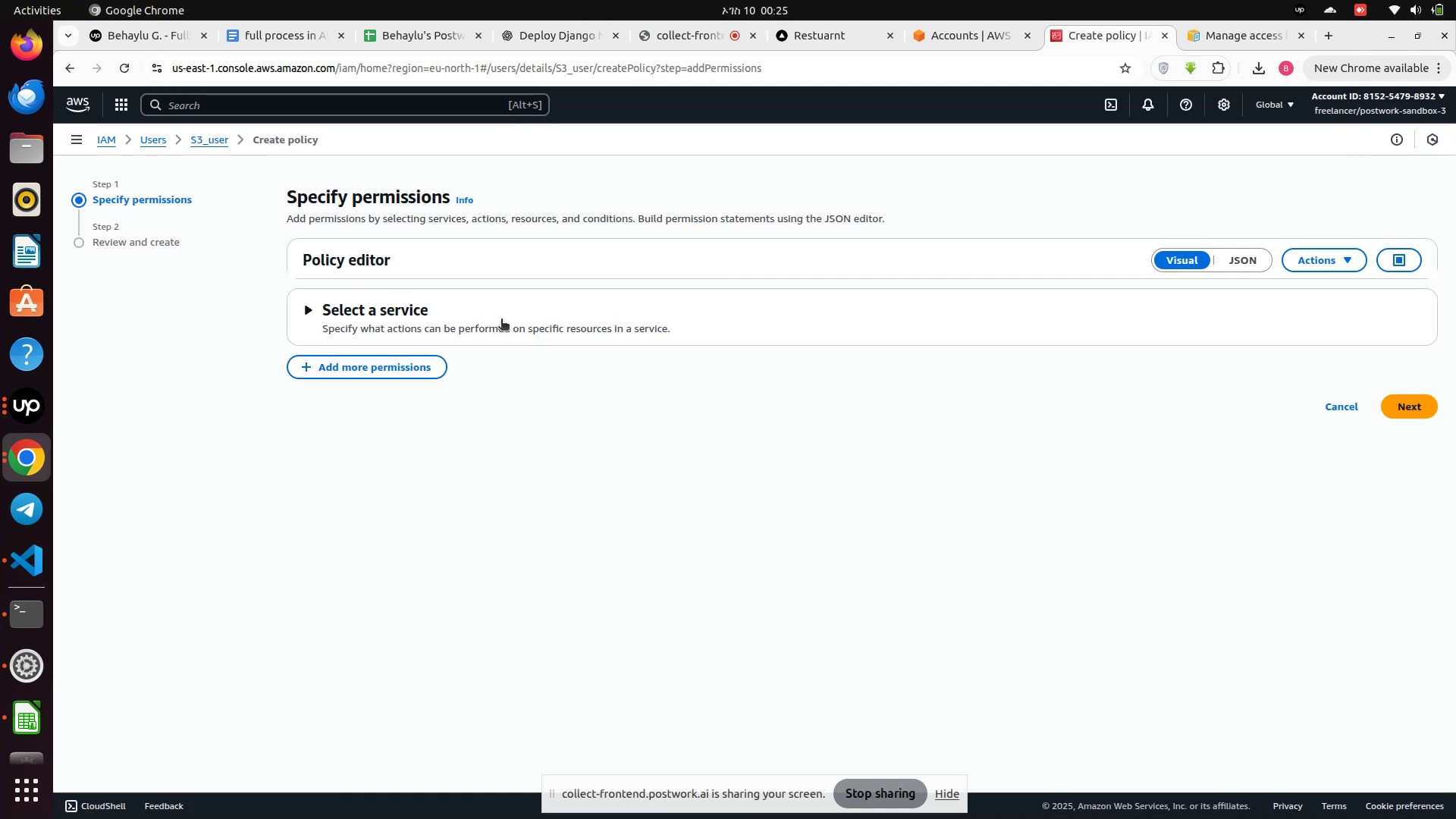 
wait(8.9)
 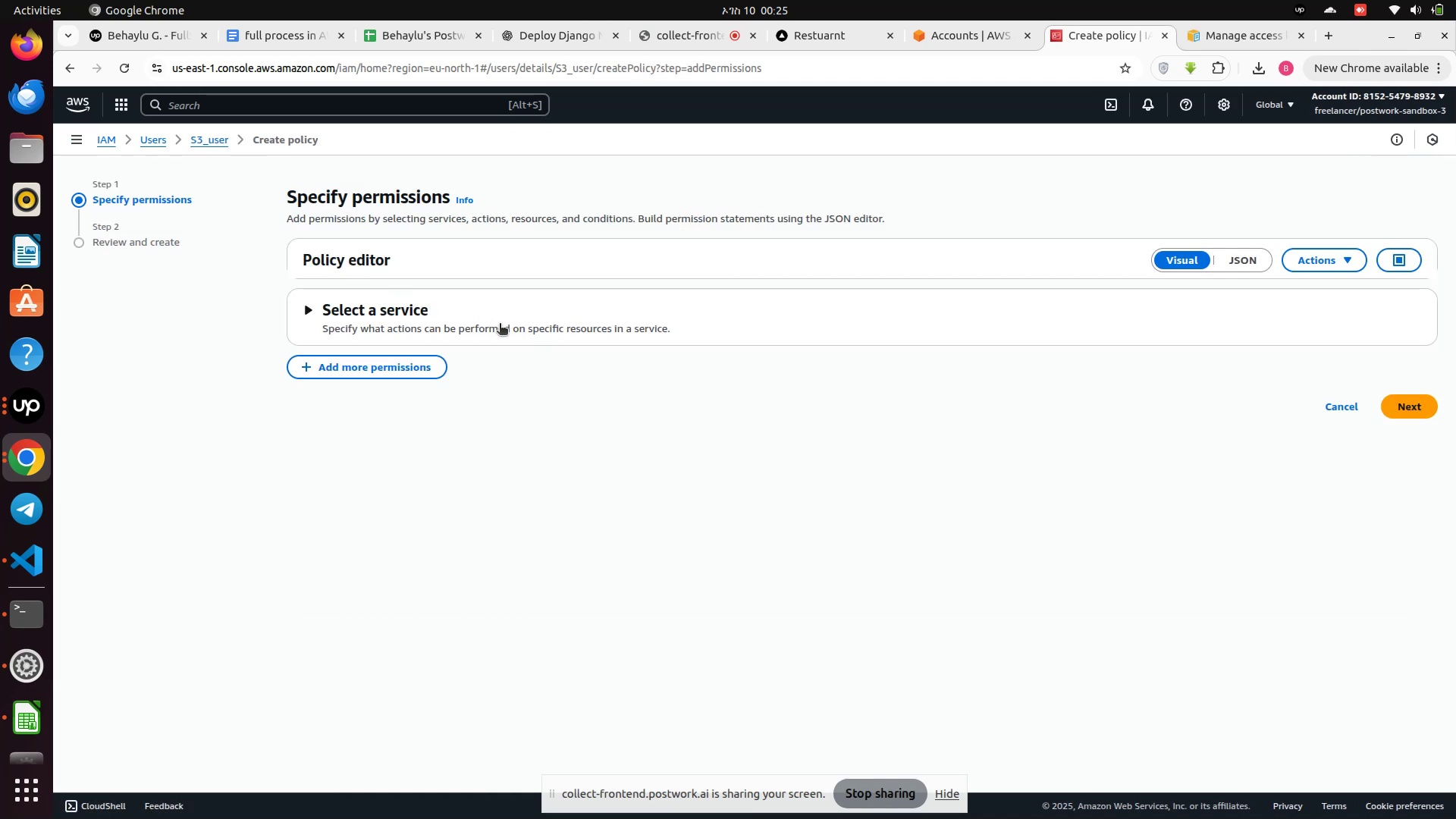 
type(S3)
 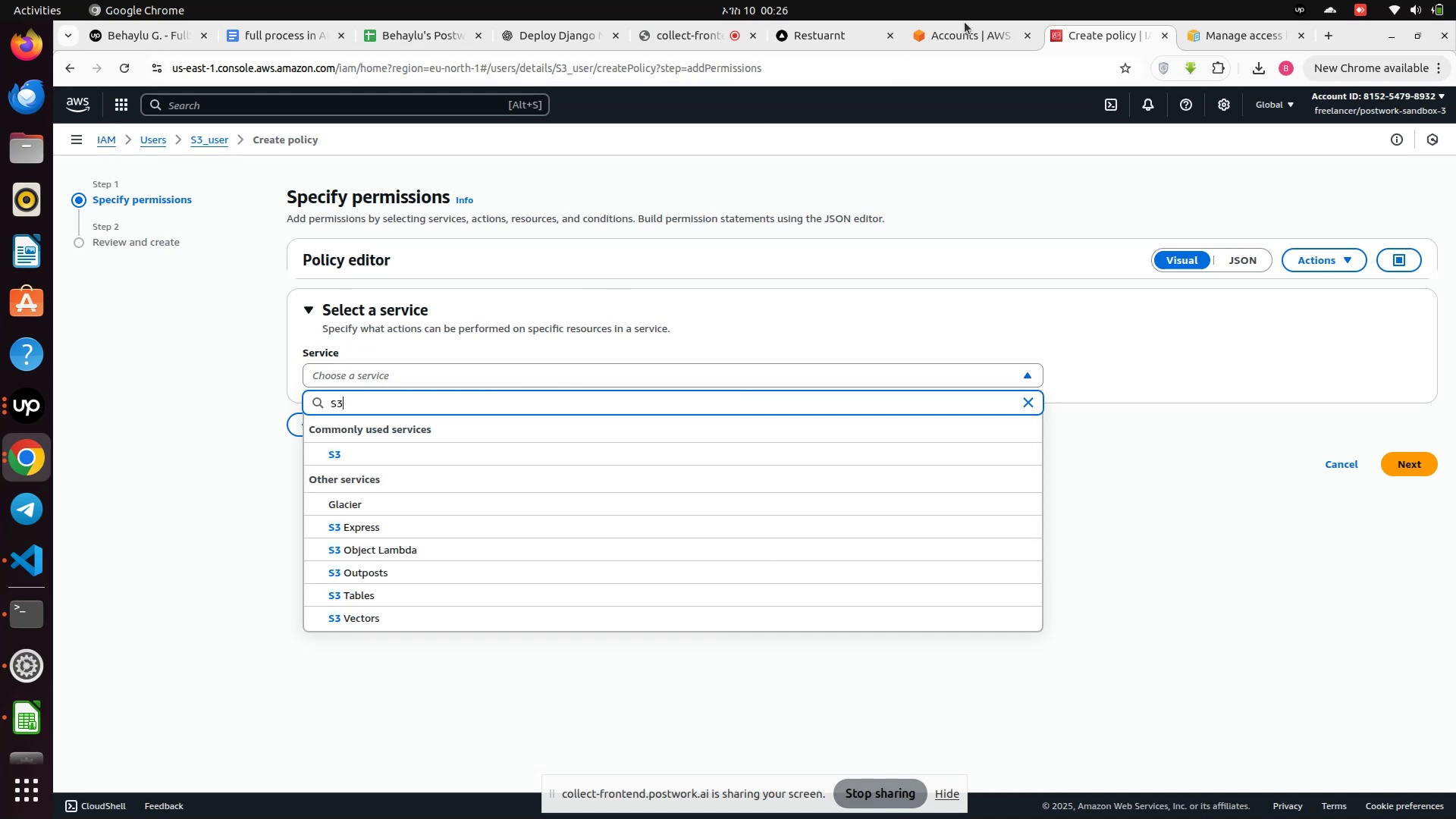 
wait(5.27)
 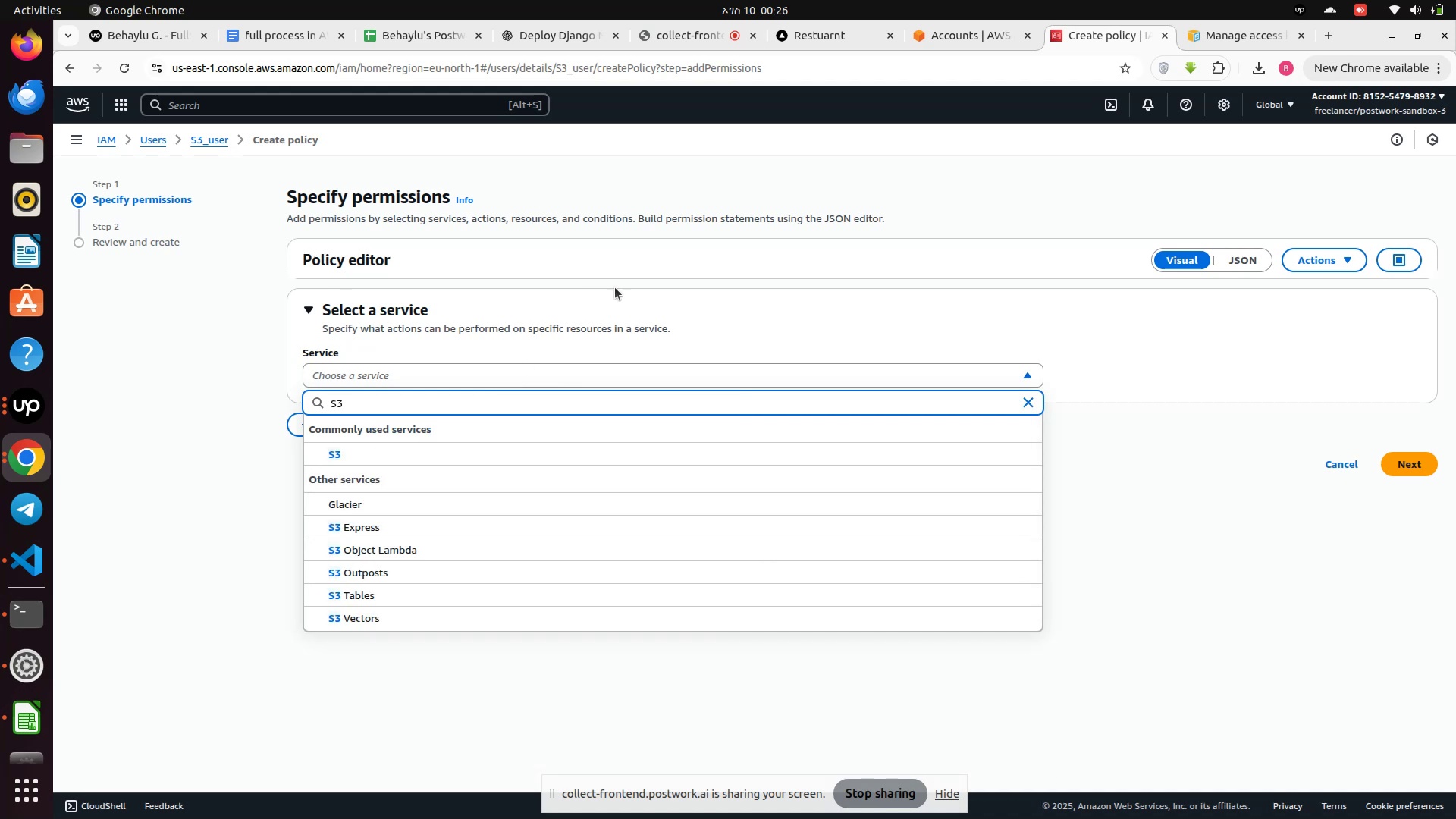 
left_click([969, 39])
 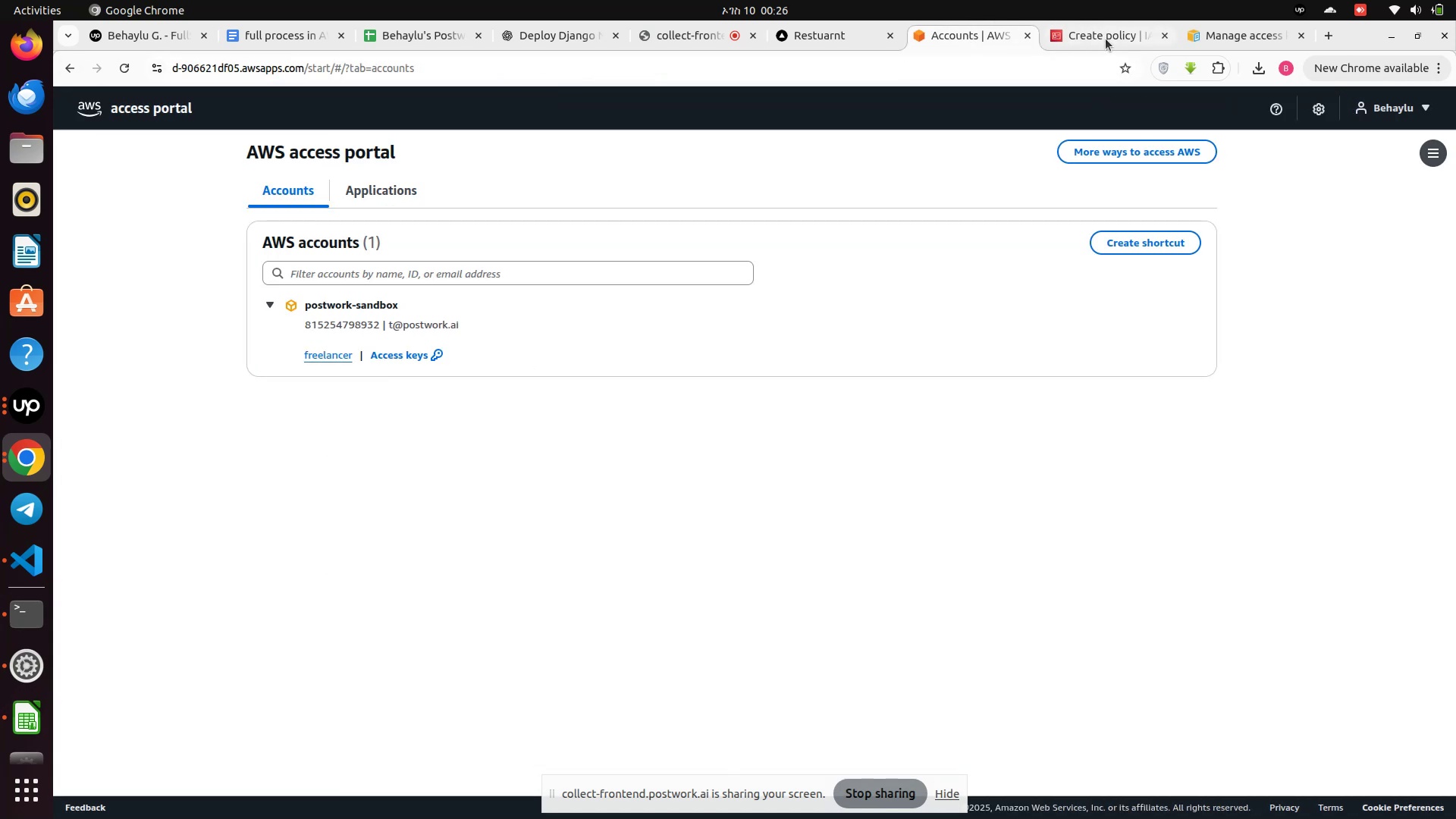 
left_click([1106, 39])
 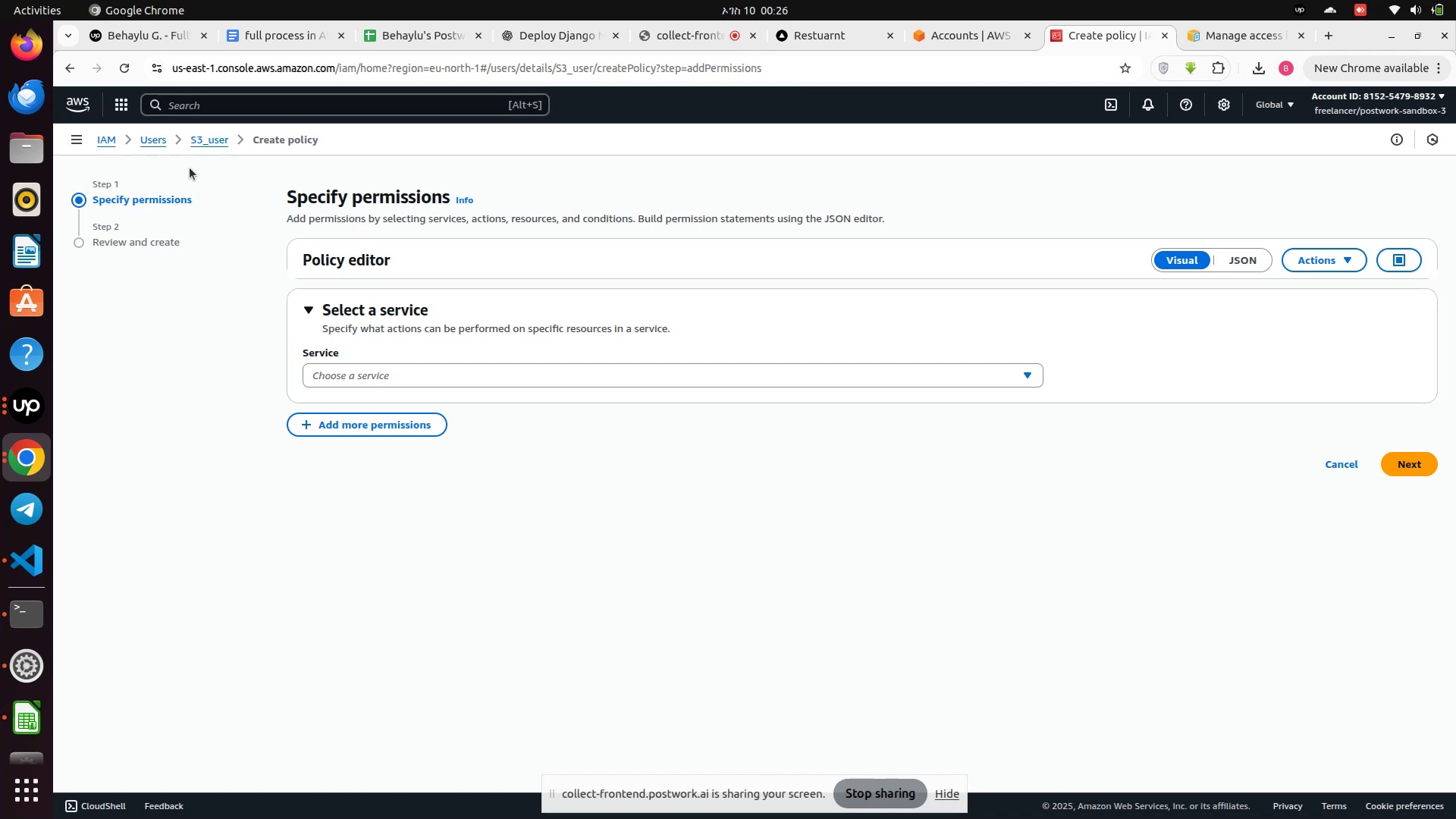 
left_click([209, 141])
 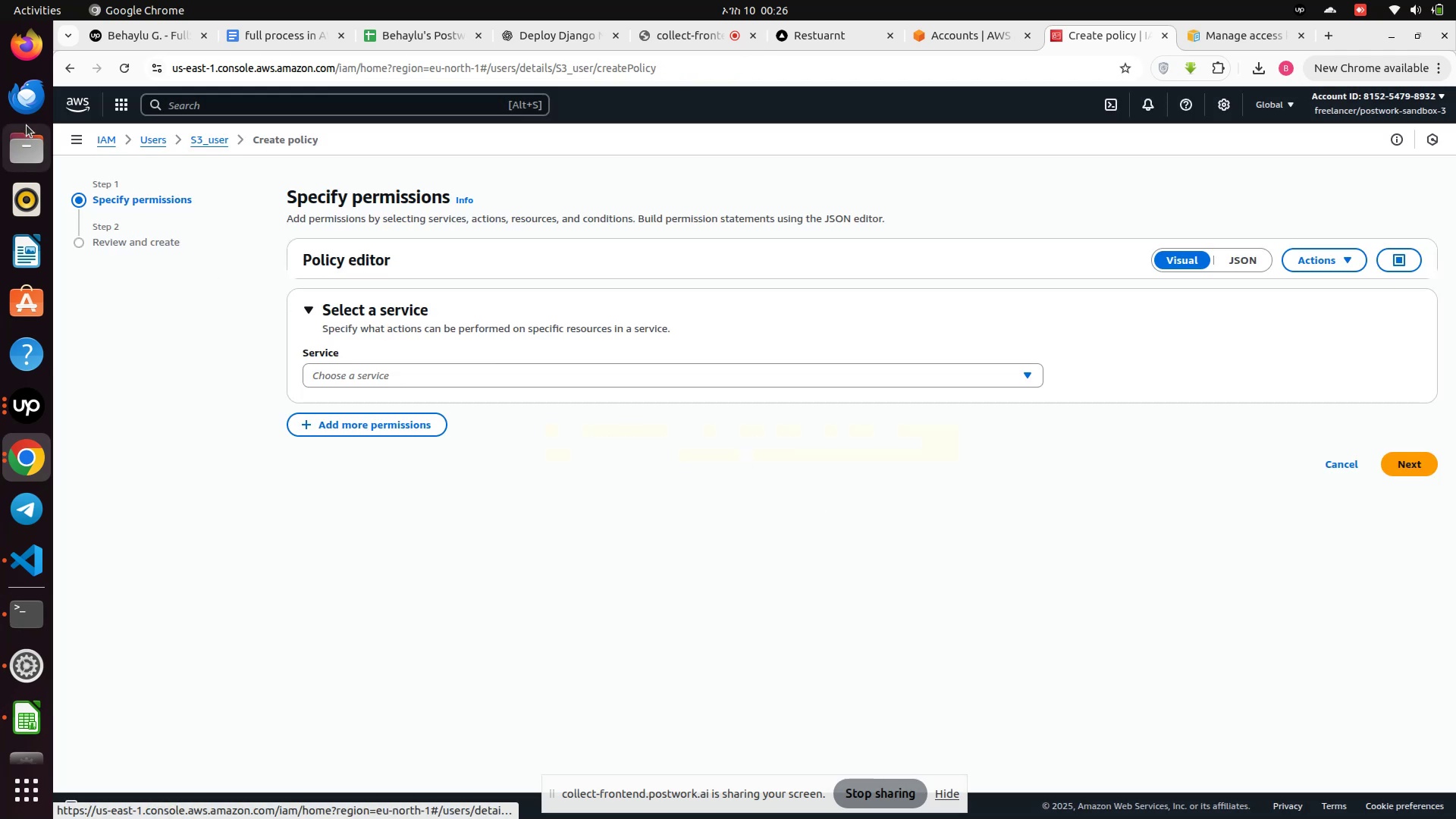 
left_click([62, 65])
 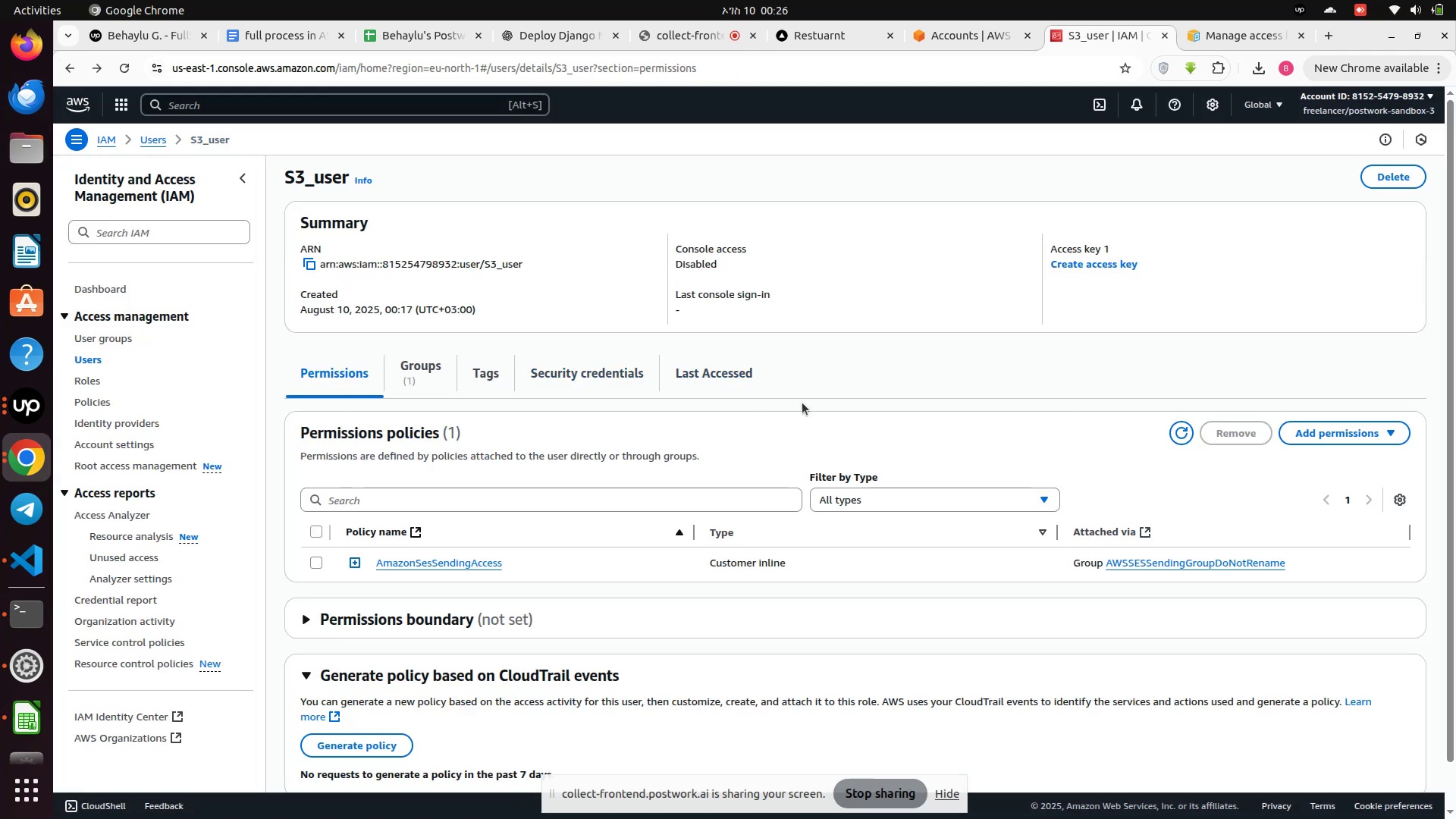 
left_click([549, 371])
 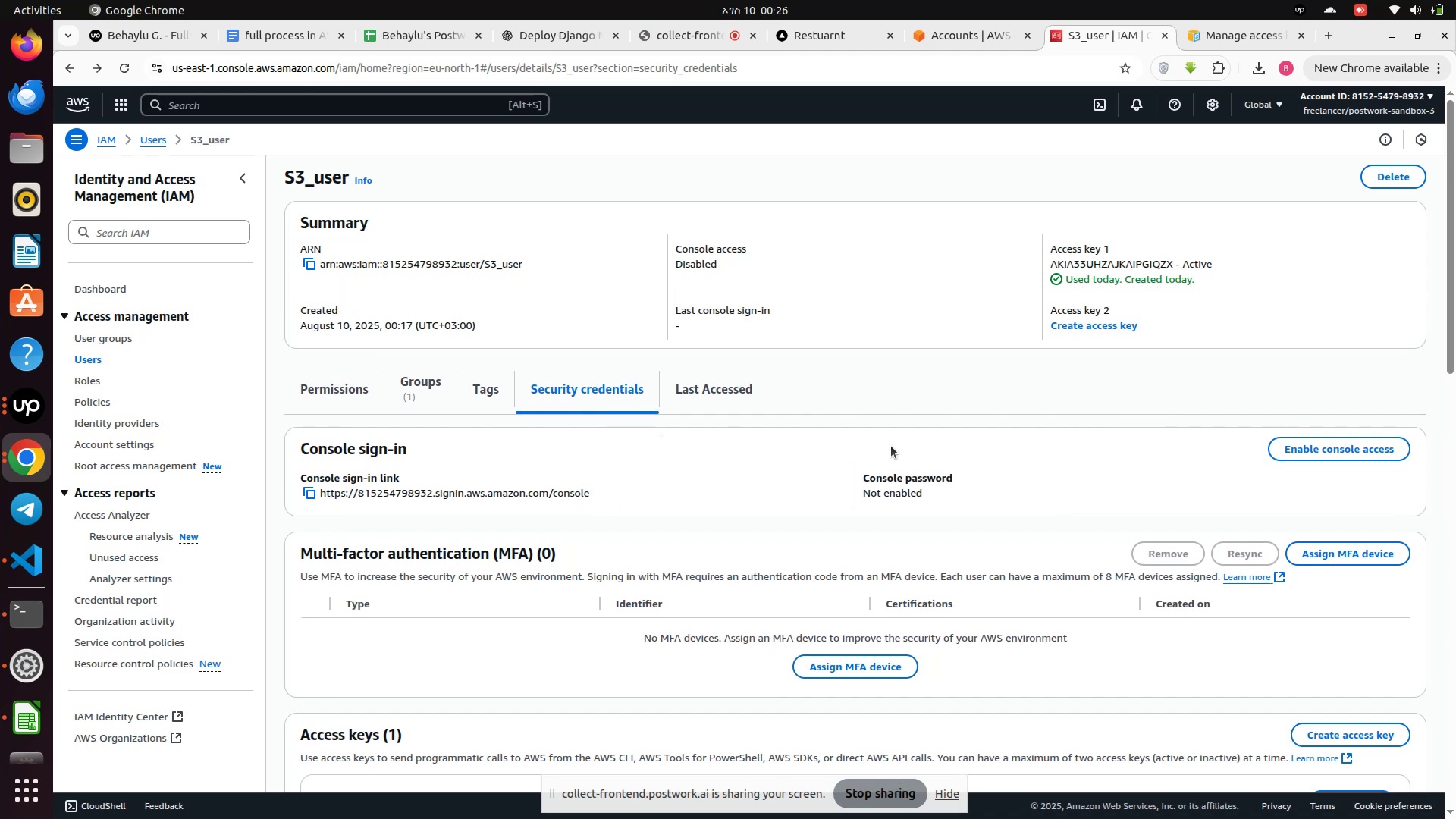 
wait(5.77)
 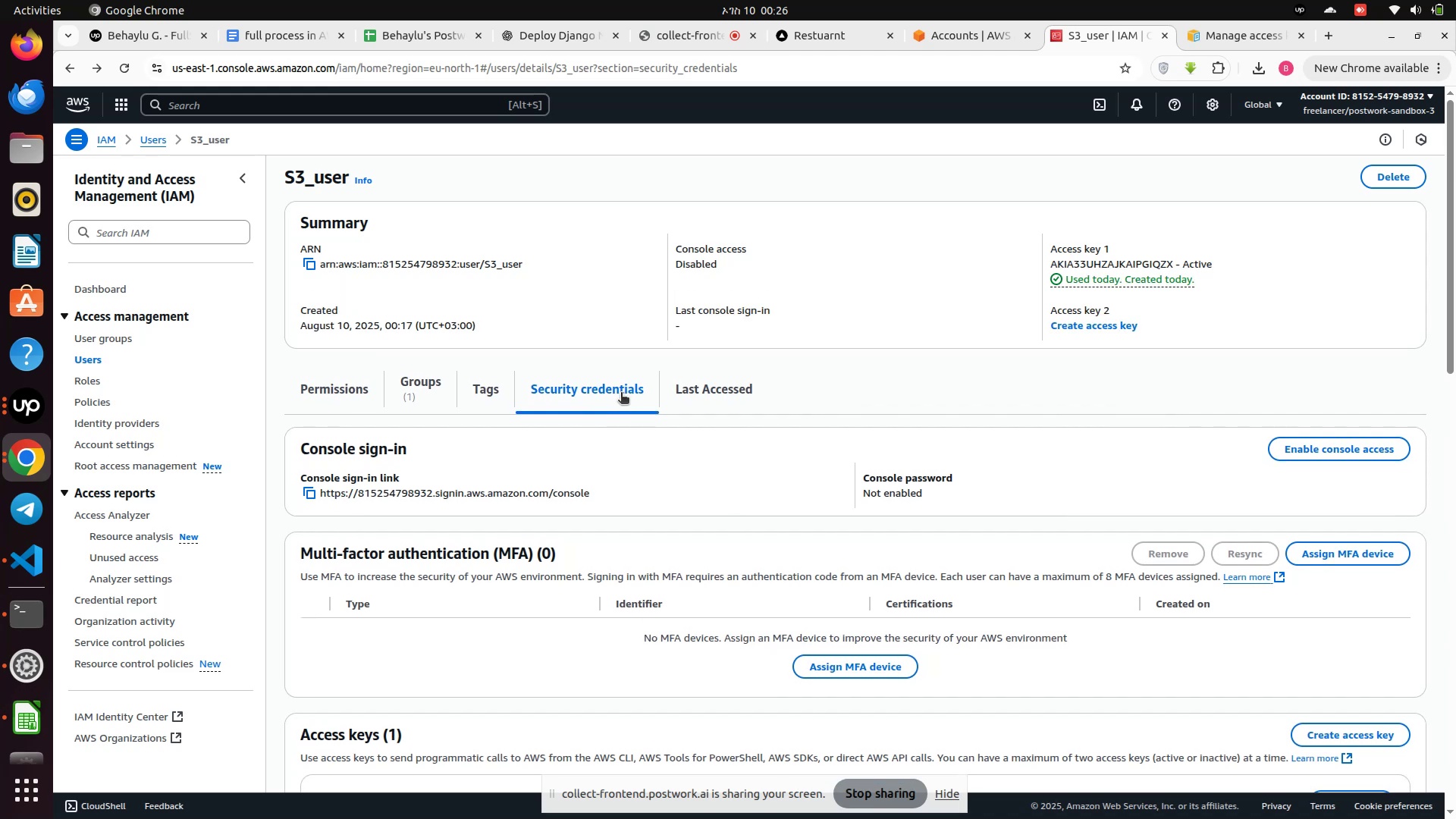 
left_click([697, 390])
 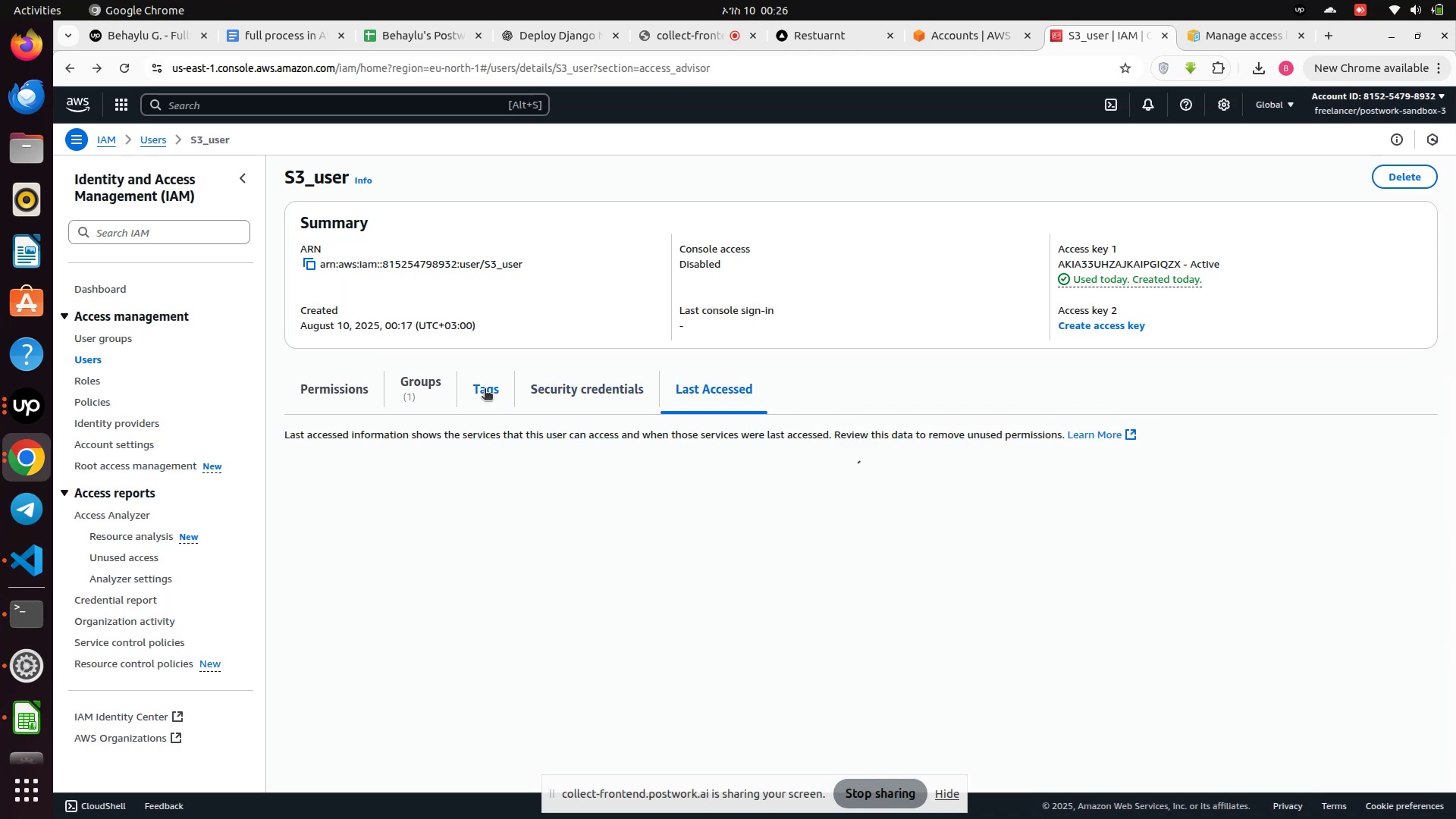 
left_click([482, 390])
 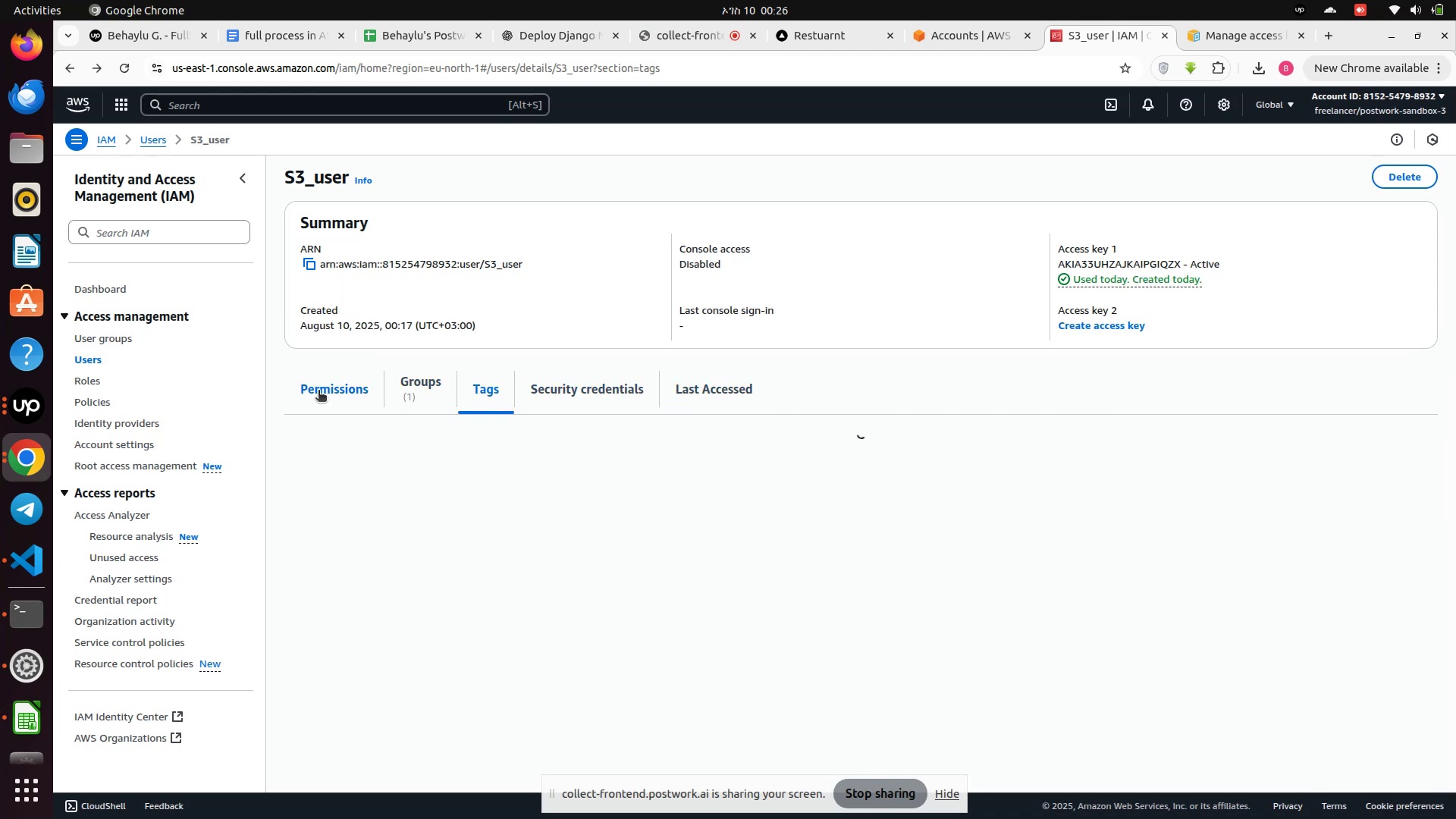 
left_click([318, 391])
 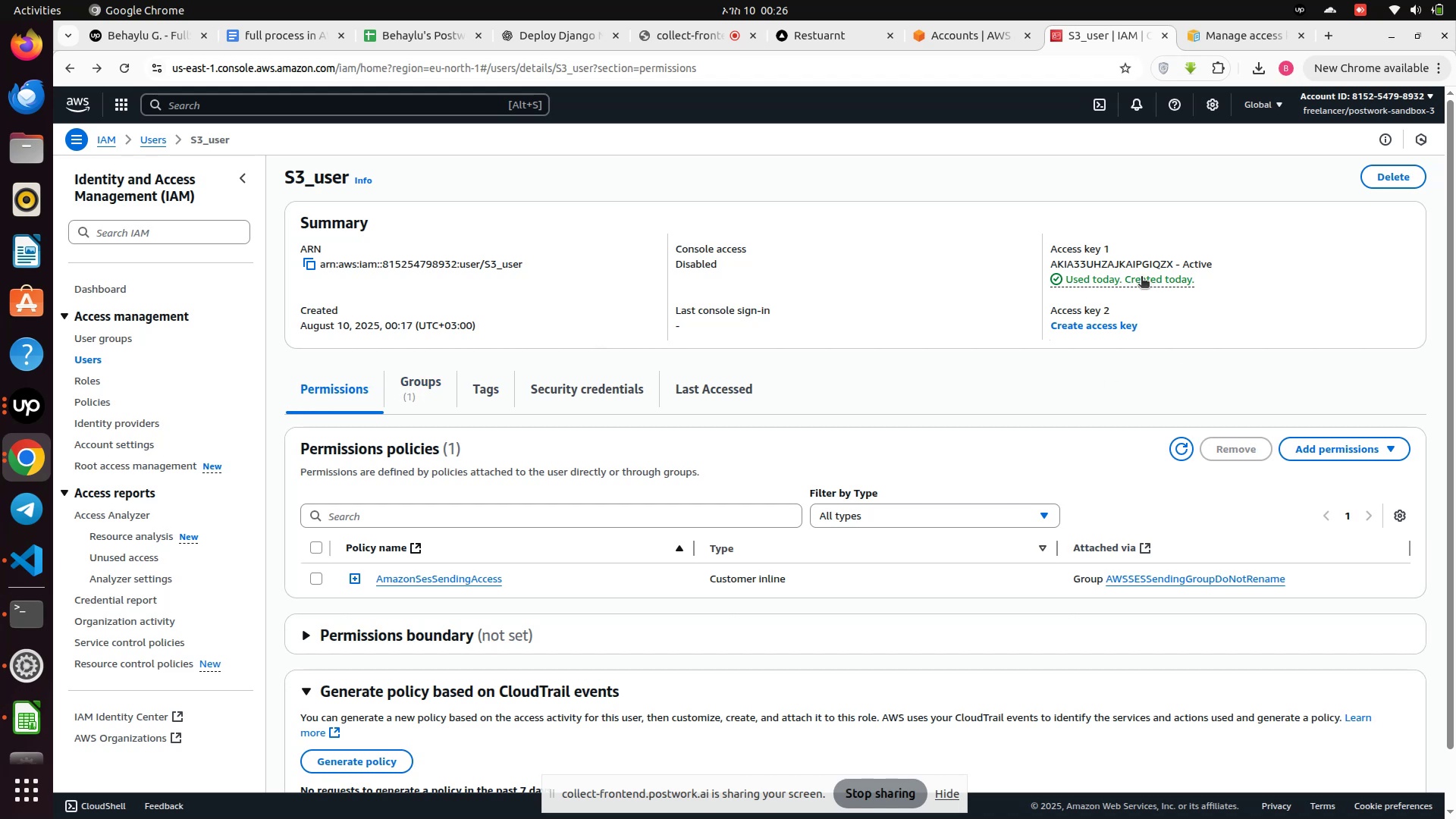 
left_click([1138, 273])
 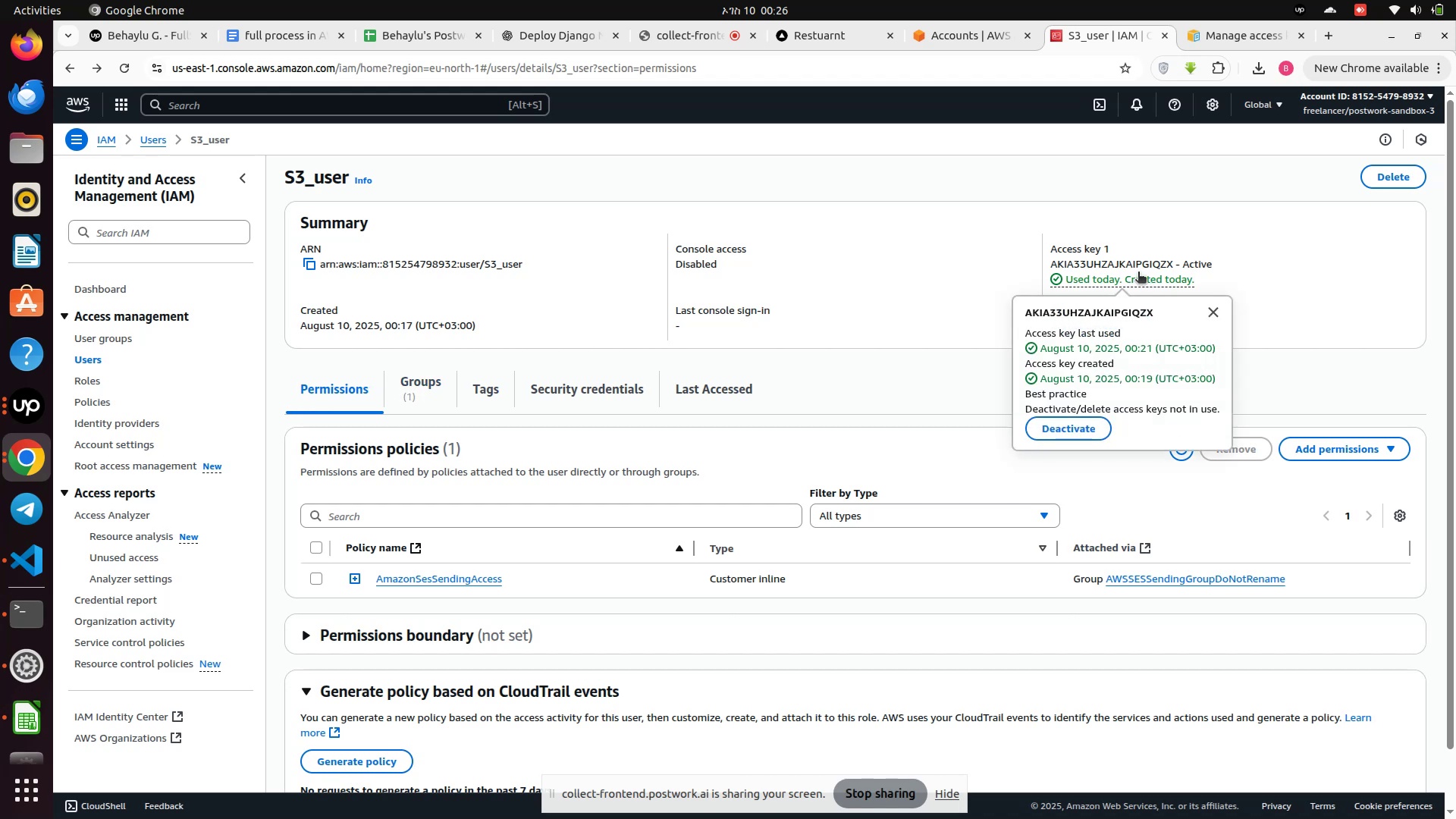 
left_click([1138, 273])
 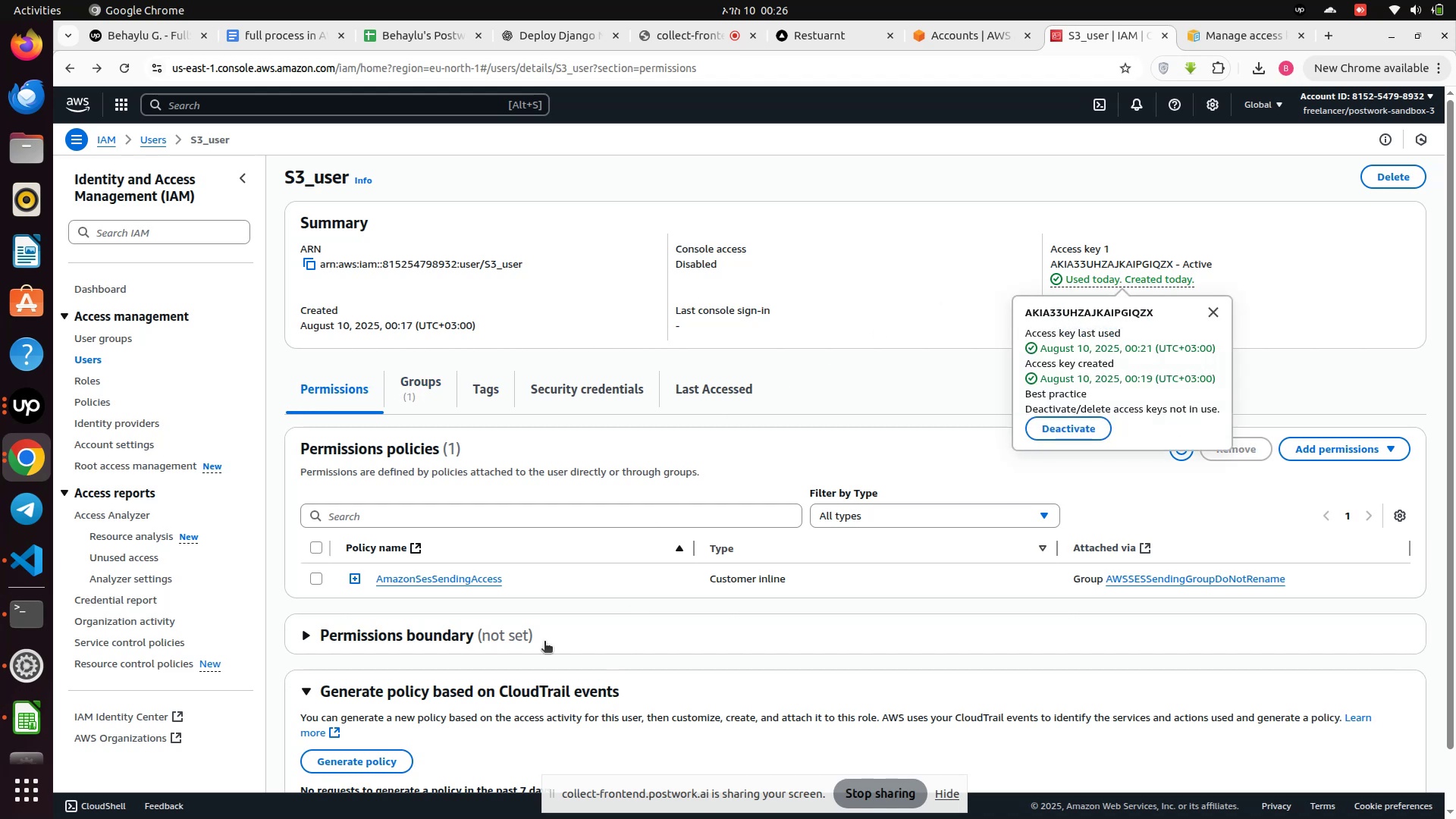 
scroll: coordinate [519, 631], scroll_direction: down, amount: 1.0
 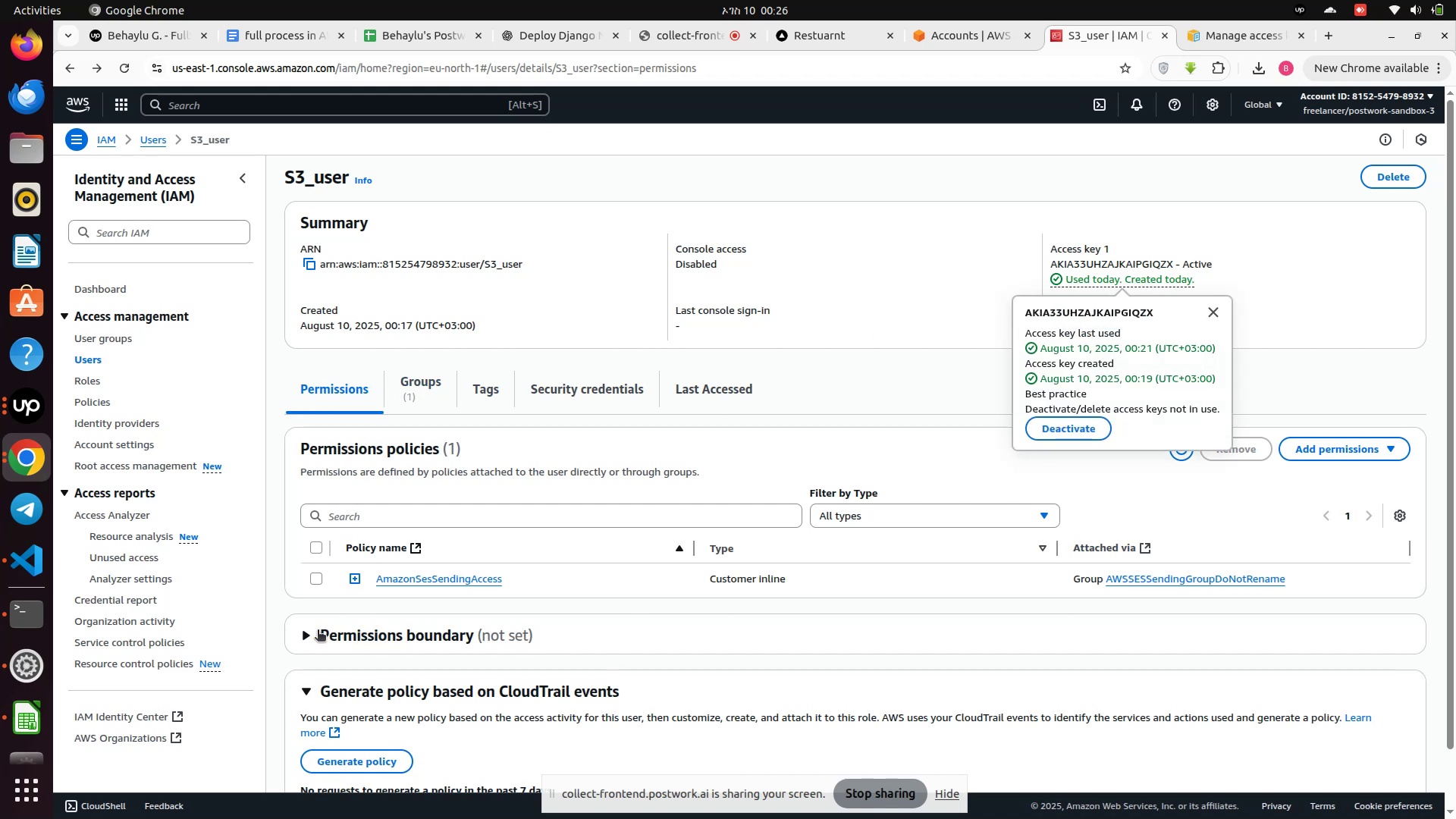 
left_click([314, 629])
 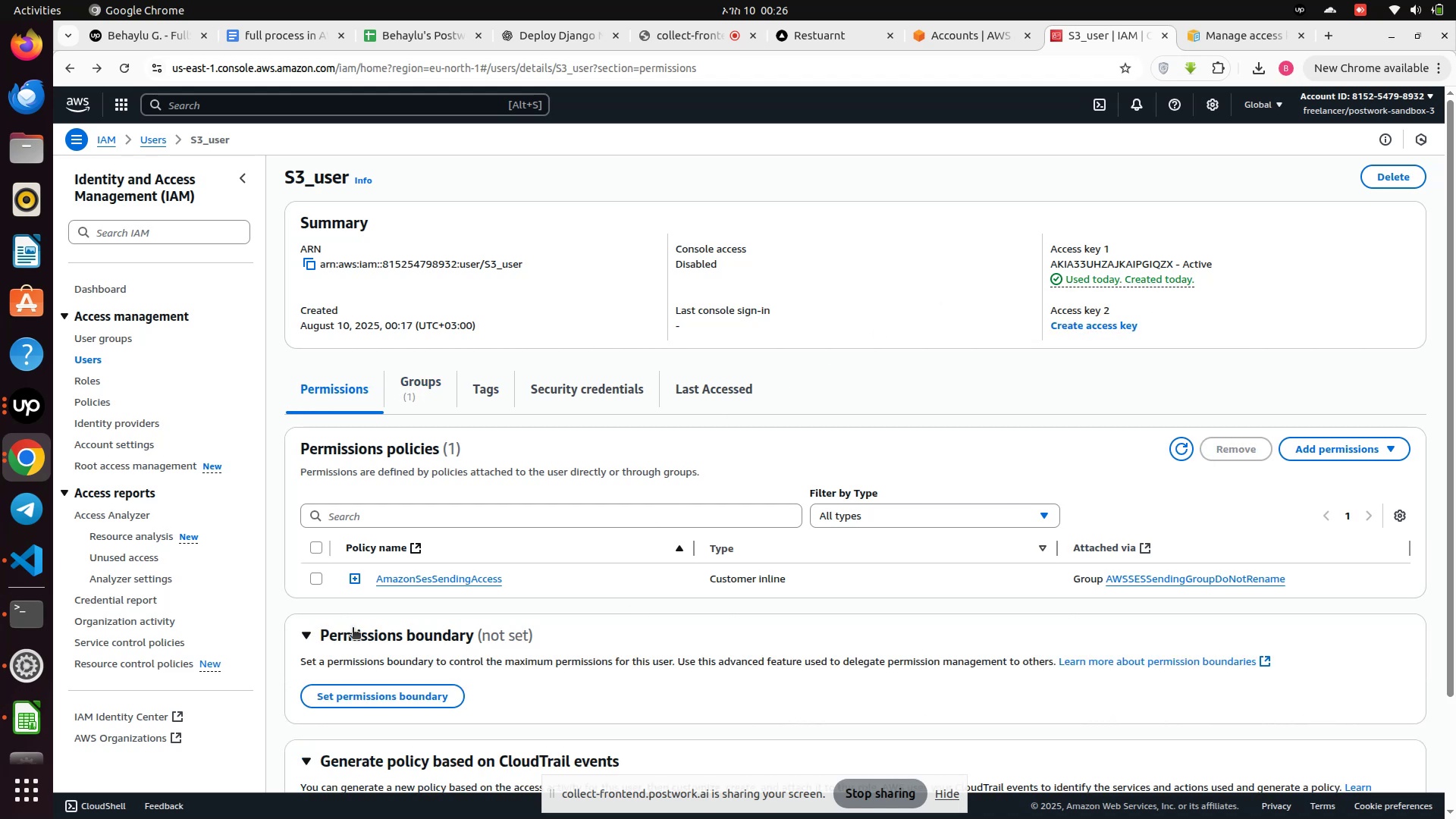 
scroll: coordinate [363, 629], scroll_direction: down, amount: 1.0
 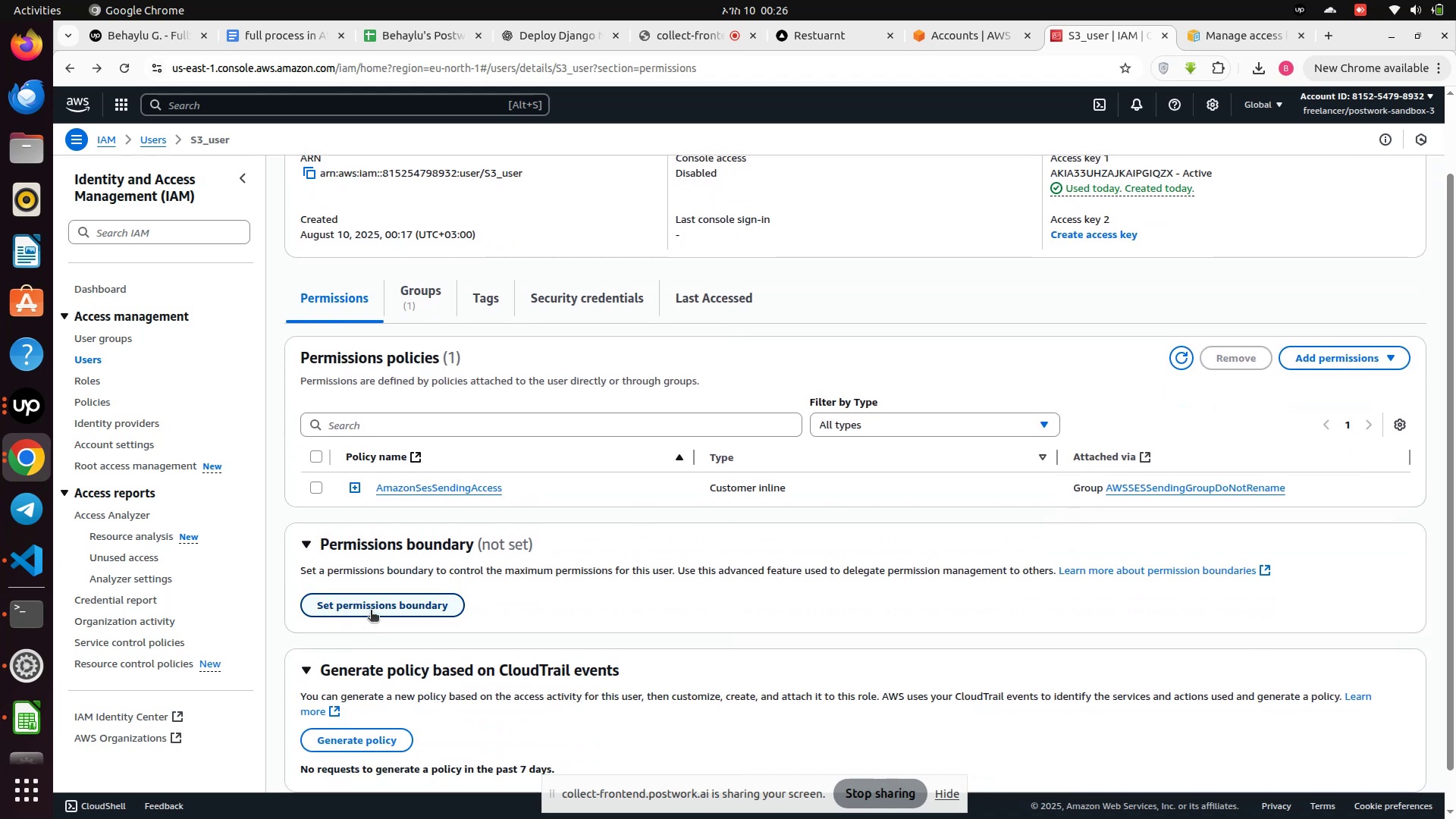 
left_click([373, 607])
 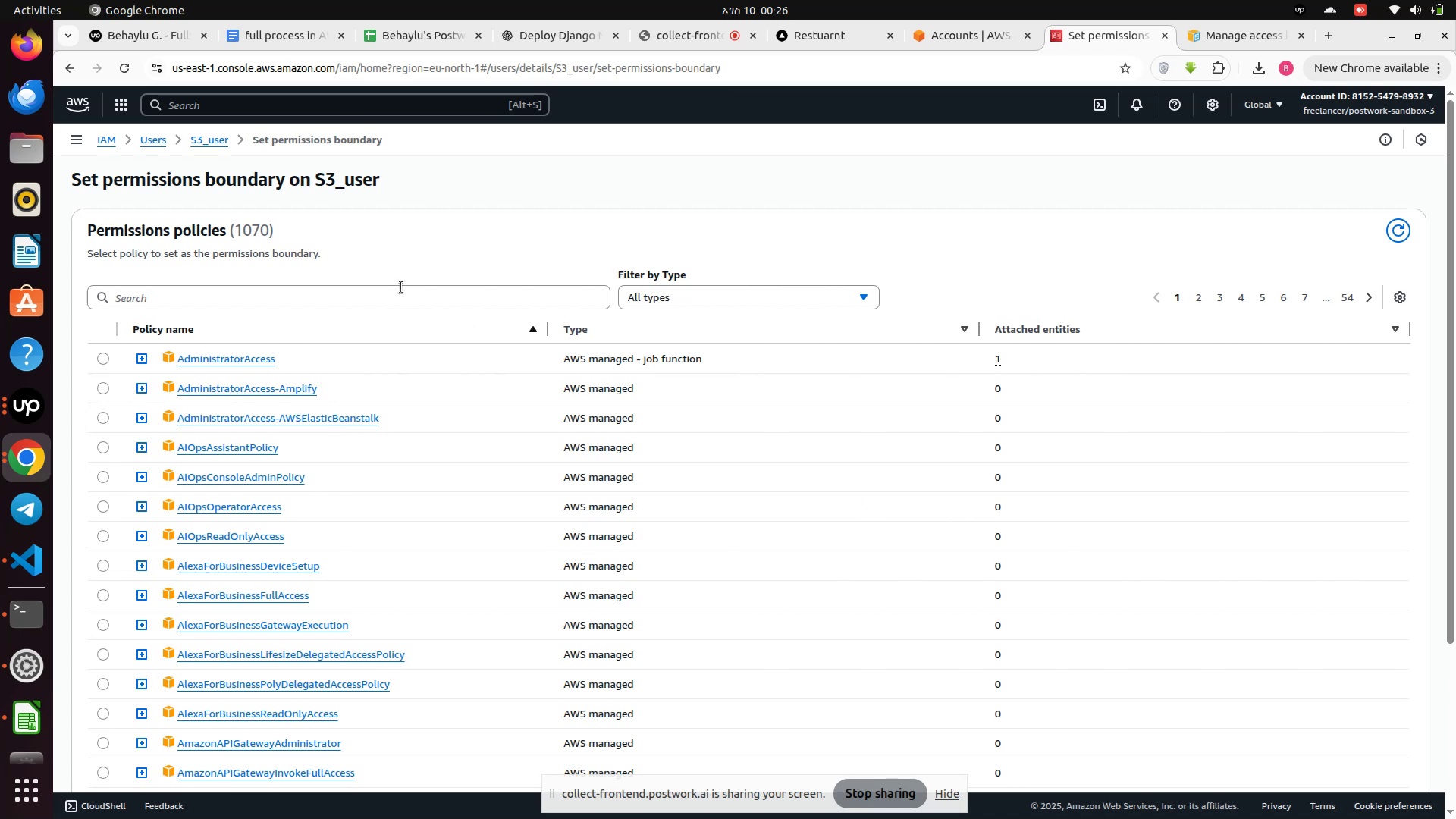 
left_click([347, 296])
 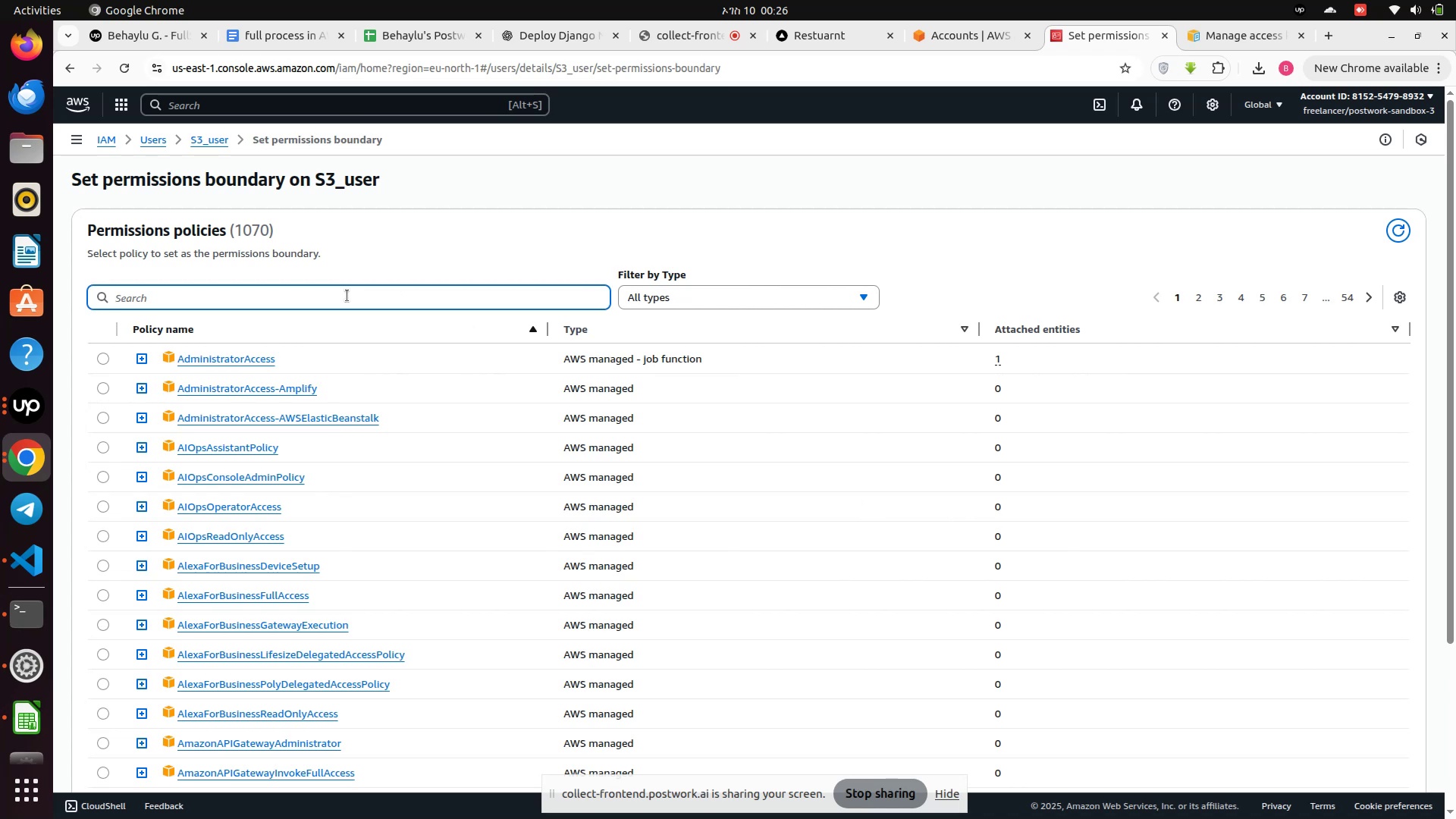 
type(S#)
 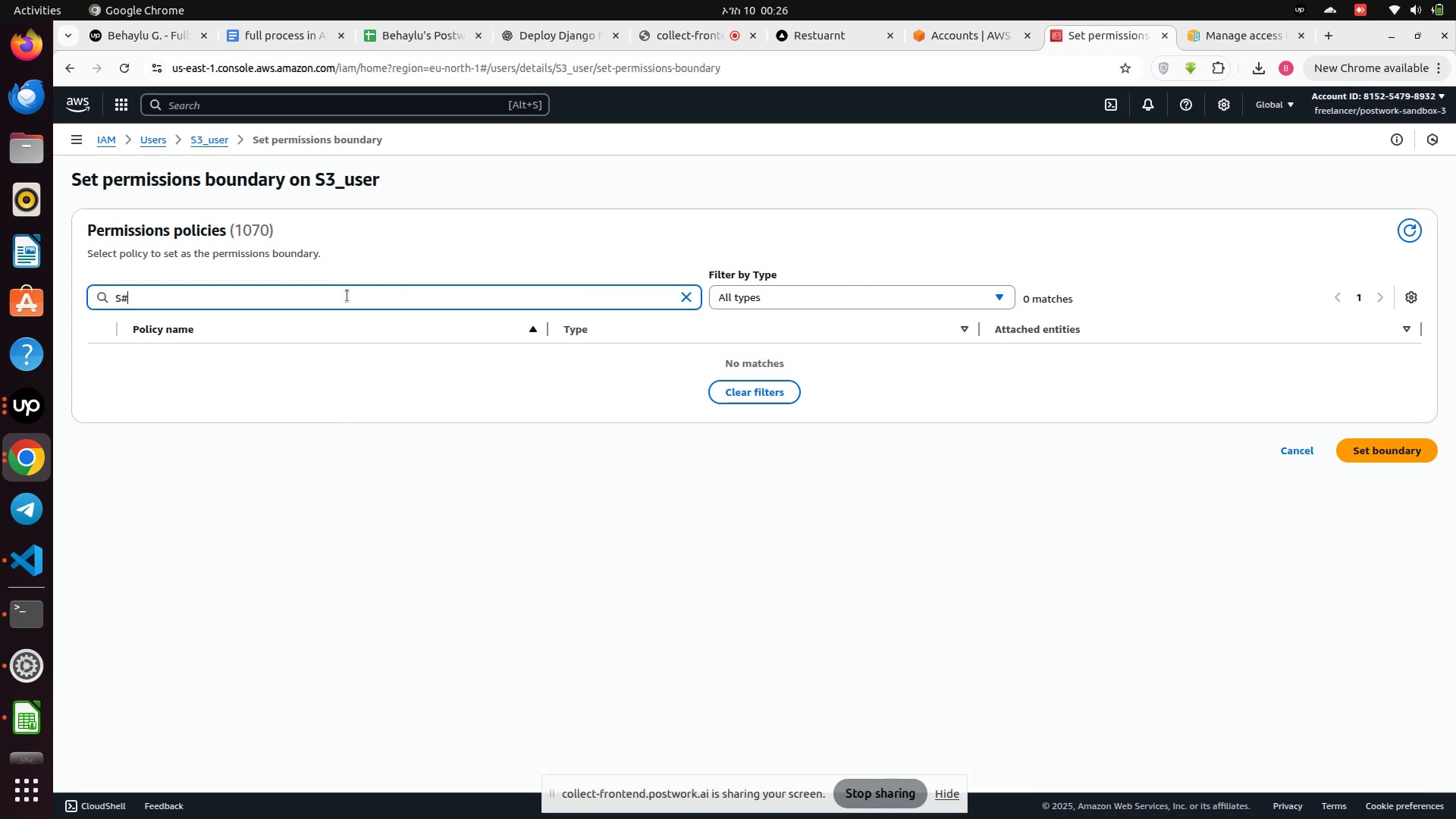 
hold_key(key=Backspace, duration=0.69)
 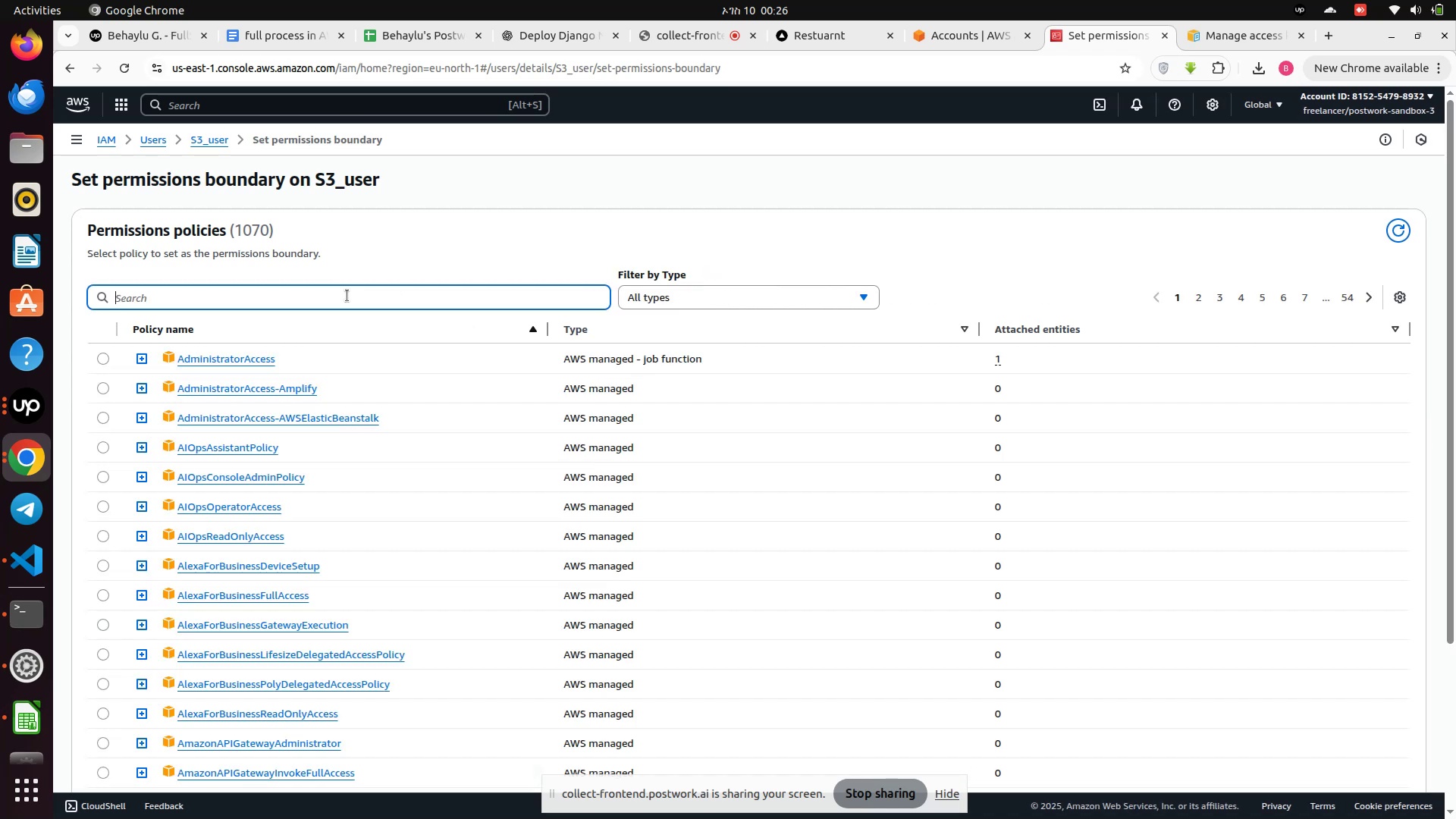 
type(S#)
key(Backspace)
type(3)
 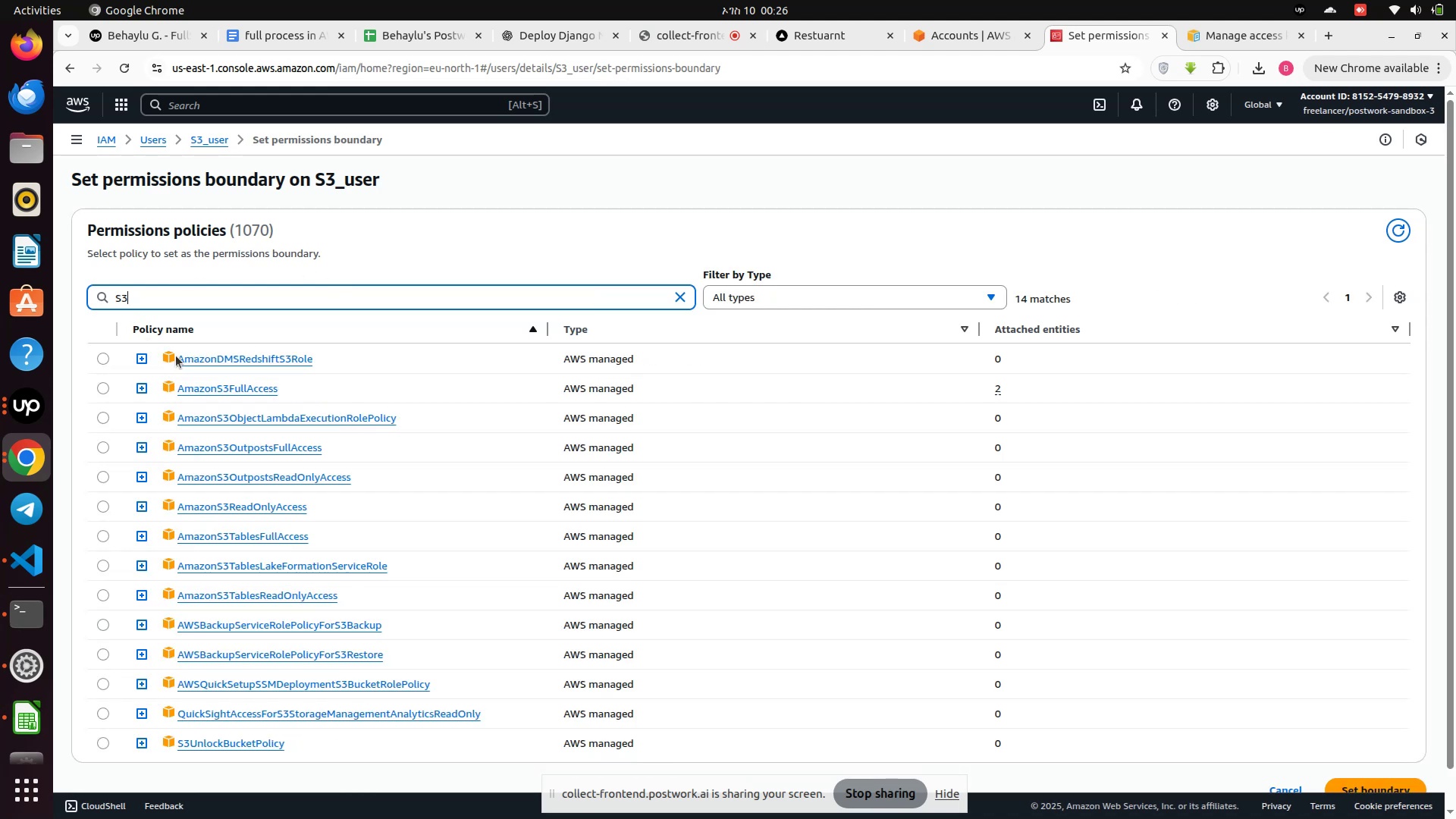 
left_click([193, 387])
 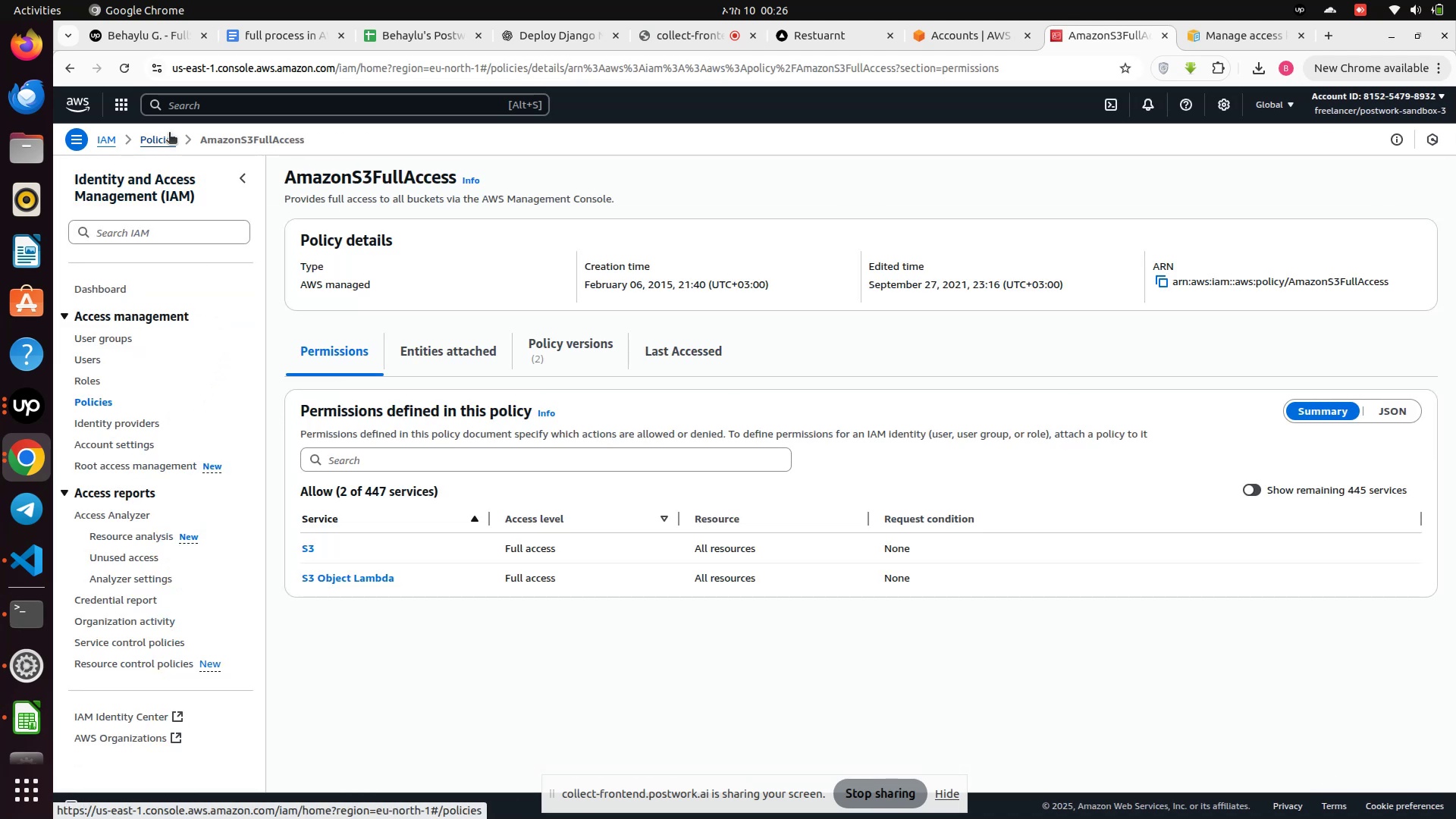 
left_click([162, 138])
 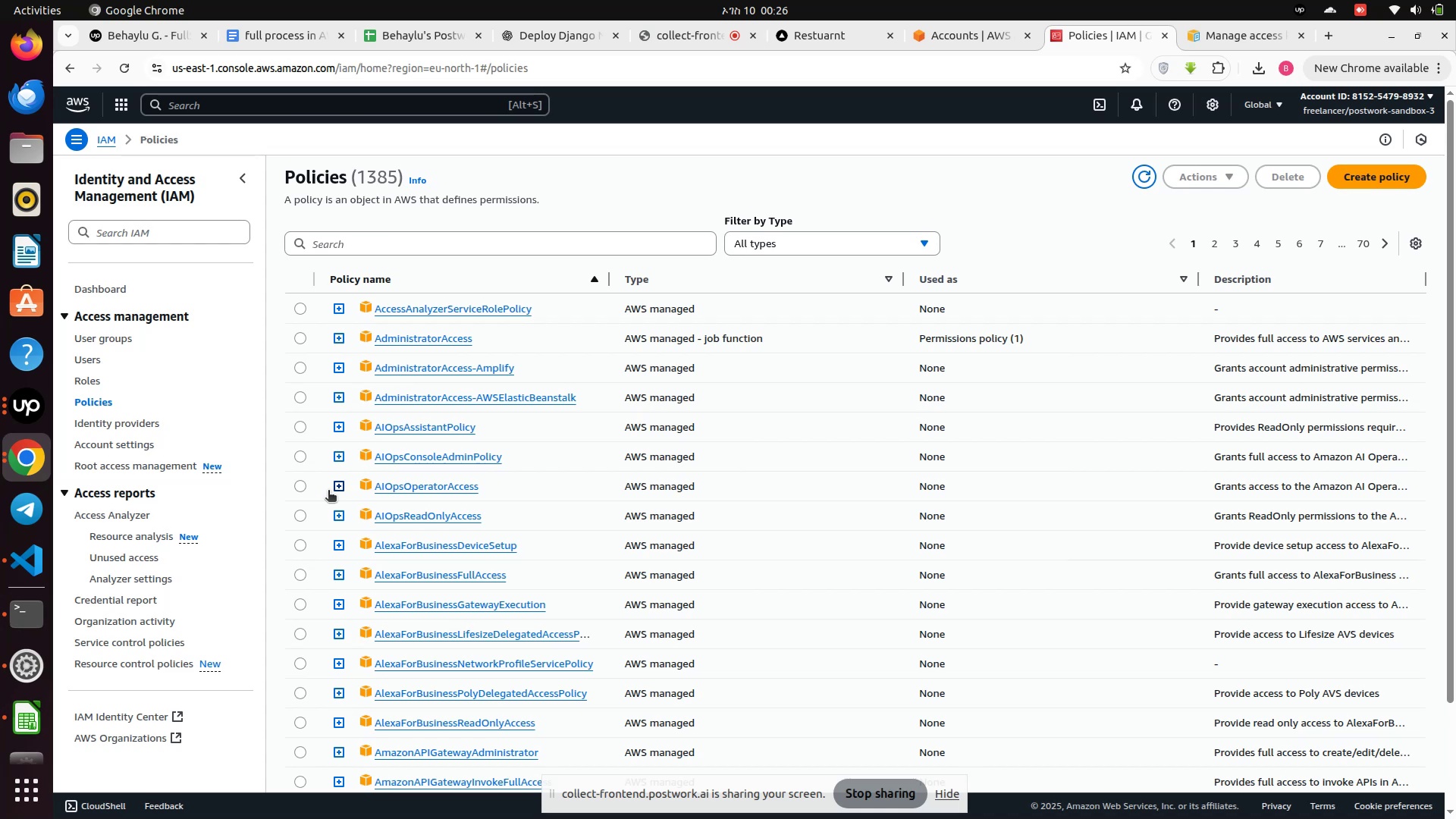 
wait(8.15)
 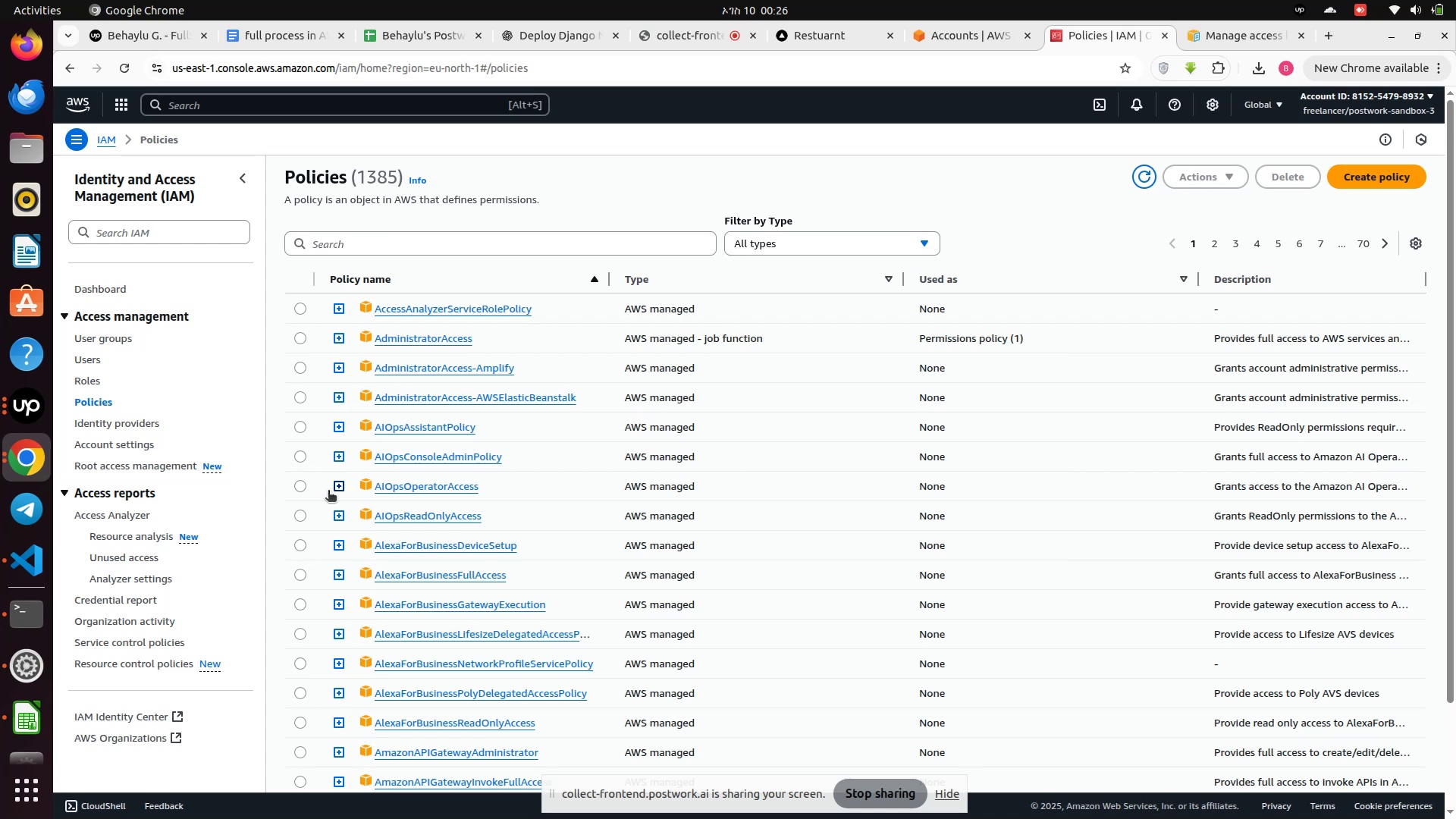 
left_click([86, 362])
 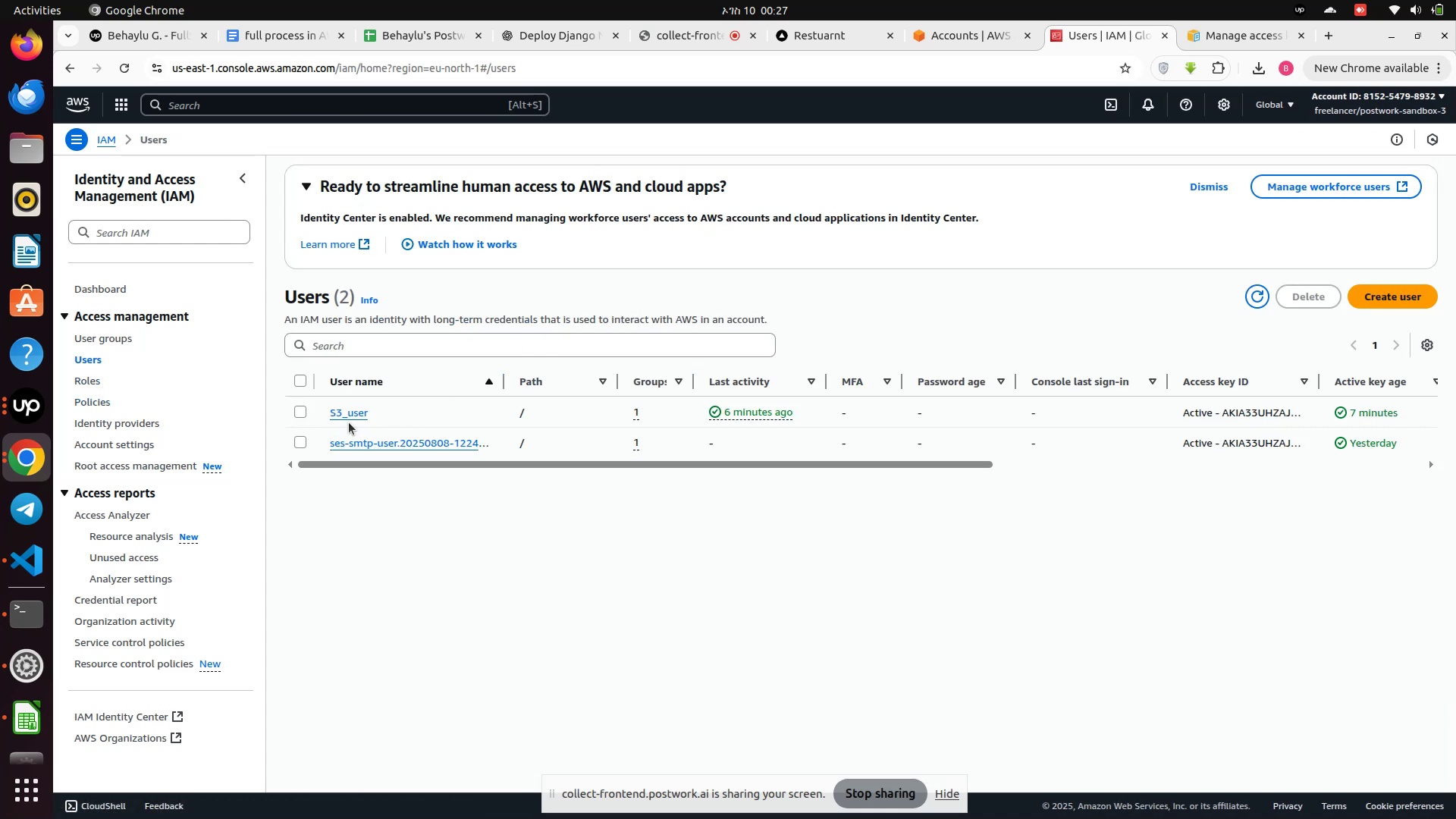 
left_click([356, 412])
 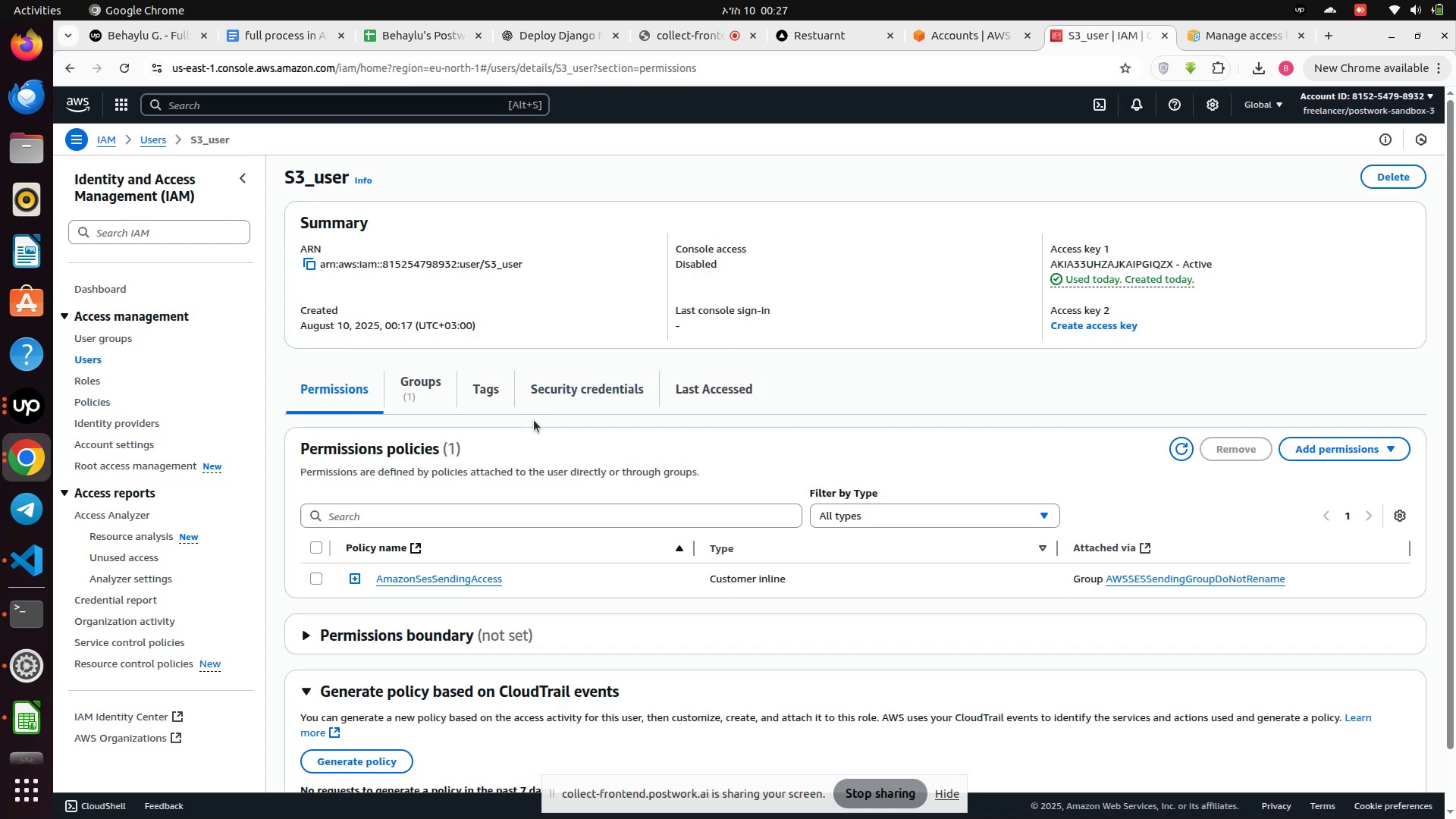 
scroll: coordinate [512, 509], scroll_direction: down, amount: 4.0
 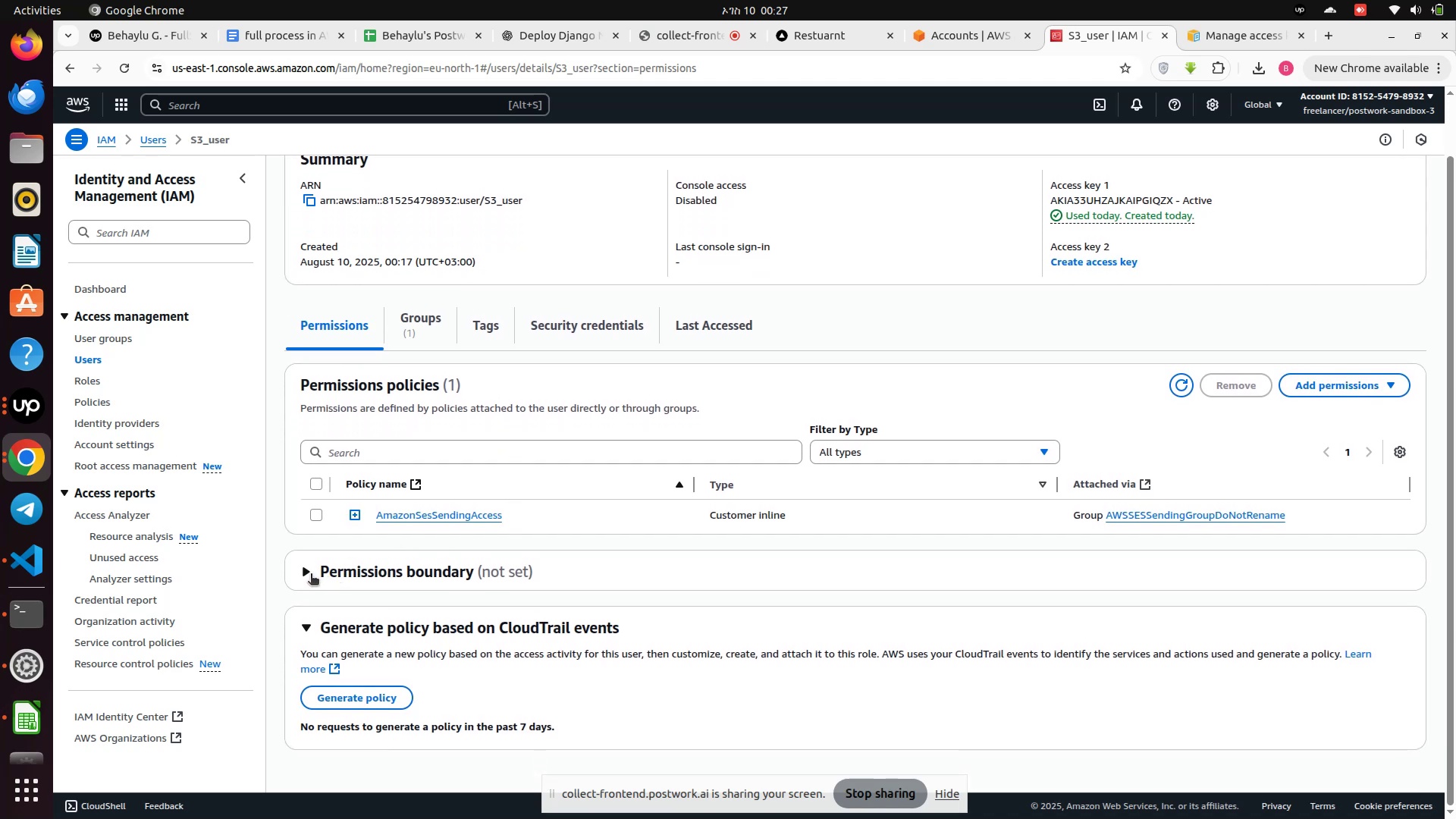 
left_click([308, 575])
 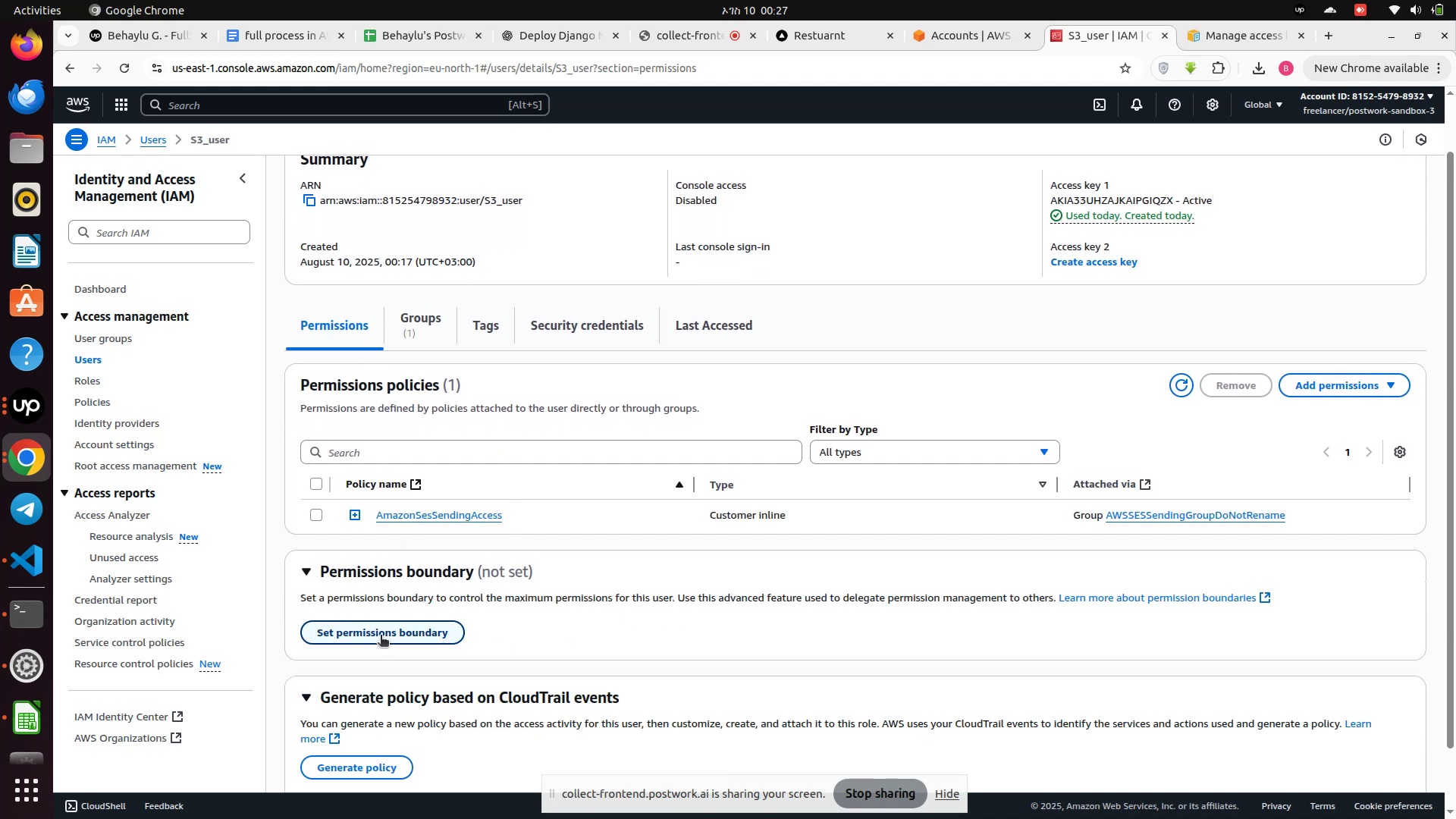 
left_click([379, 636])
 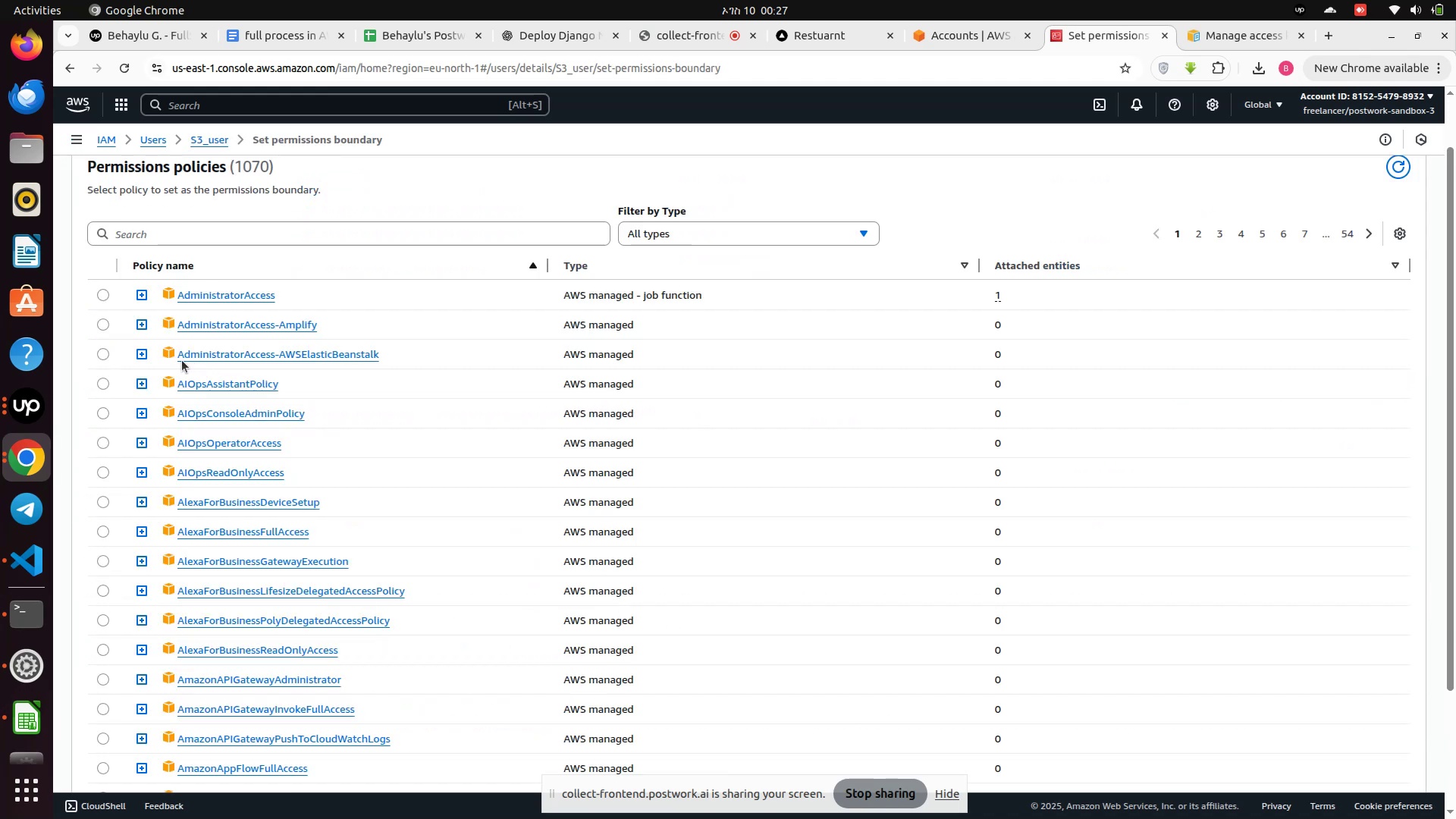 
left_click([130, 234])
 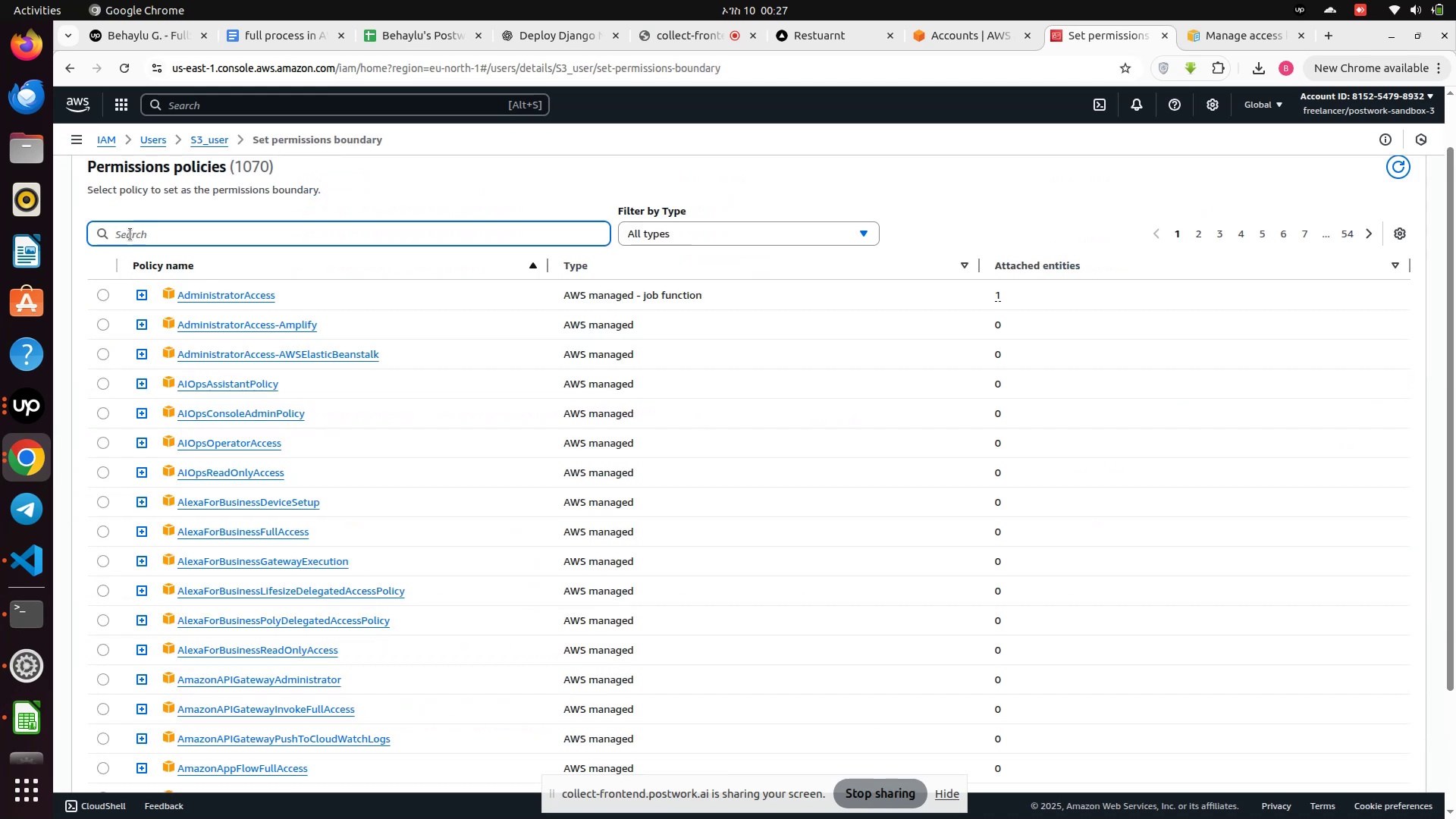 
type(S3)
 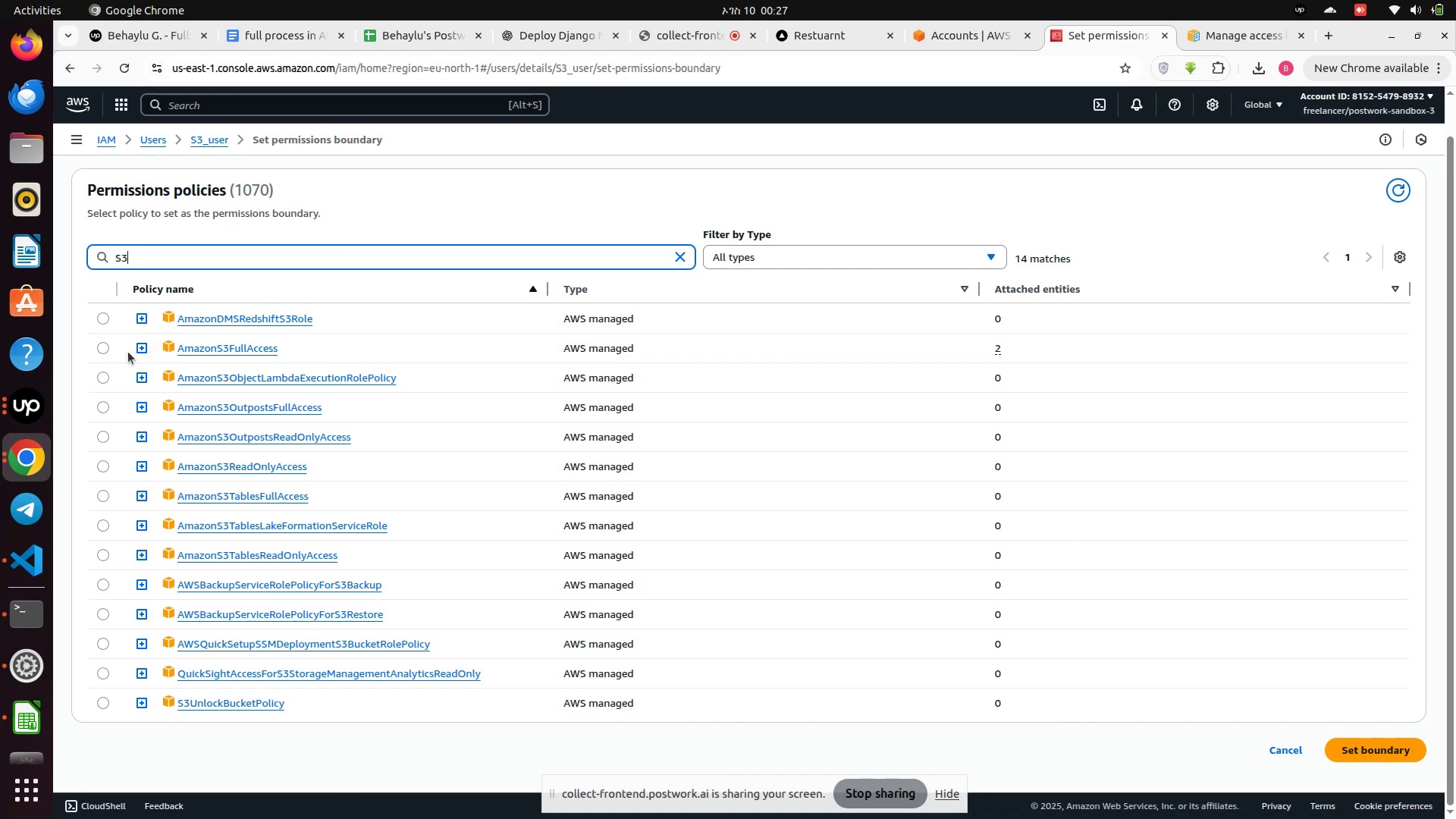 
left_click([139, 351])
 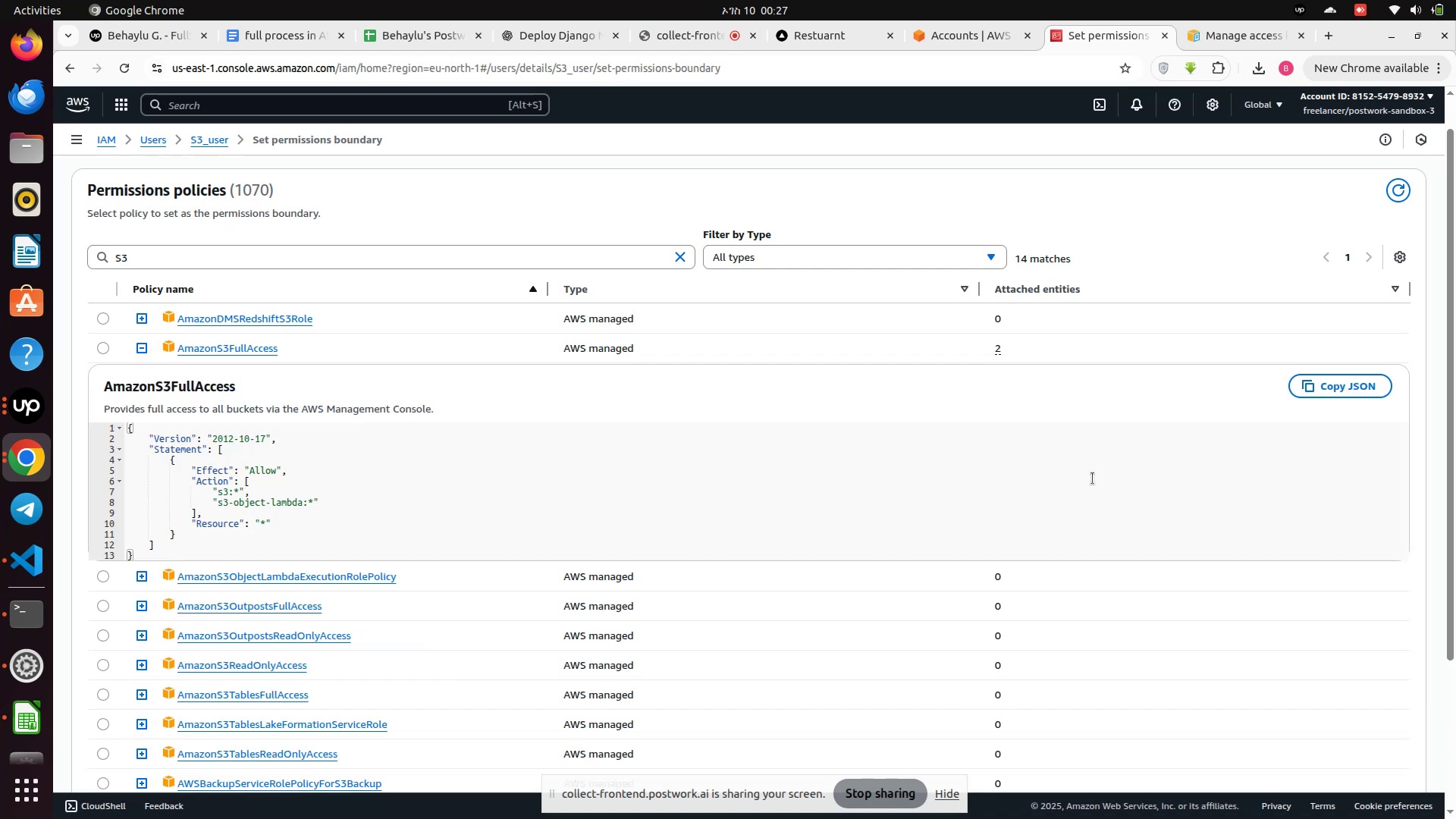 
left_click([1332, 384])
 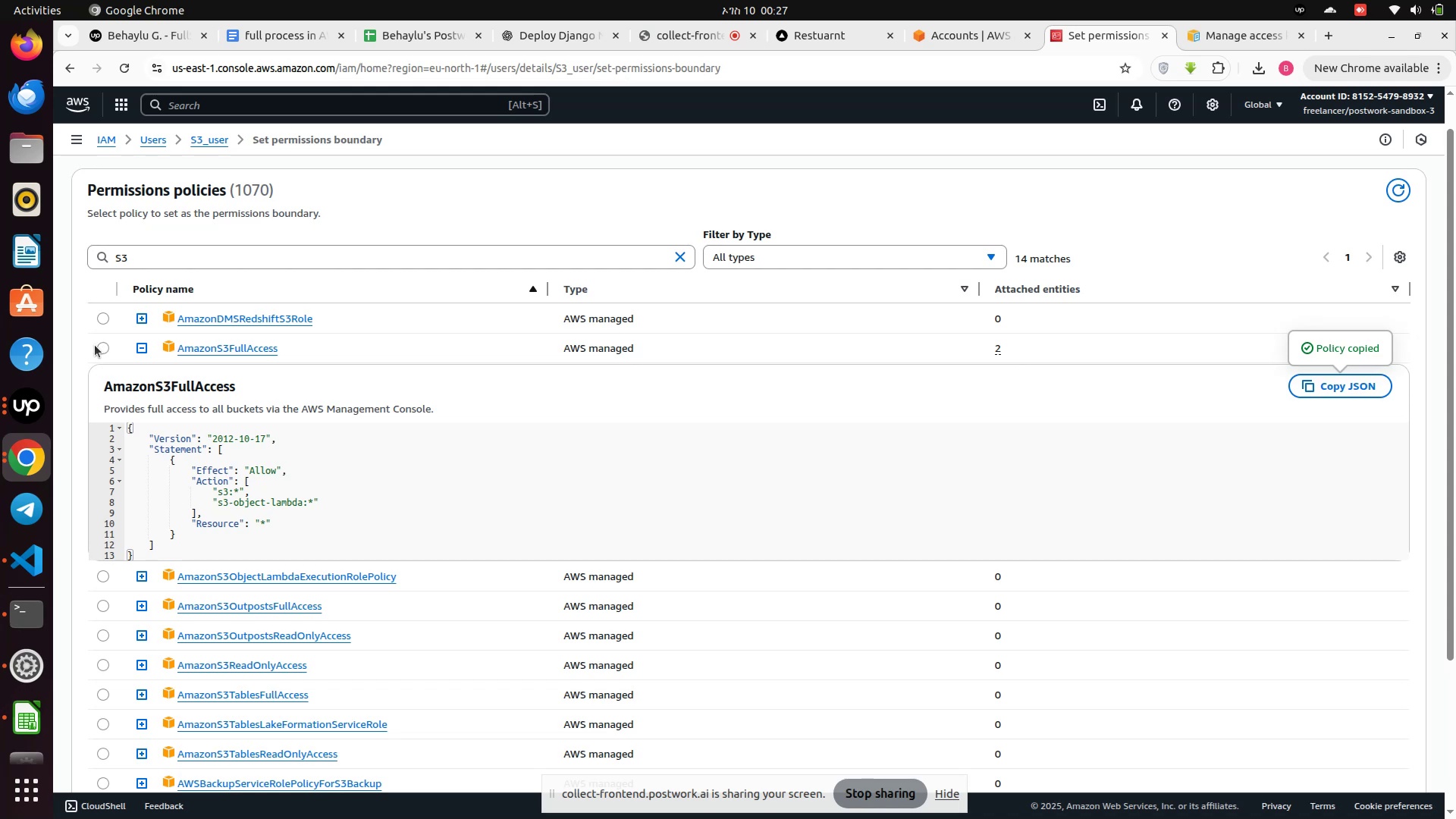 
left_click([106, 349])
 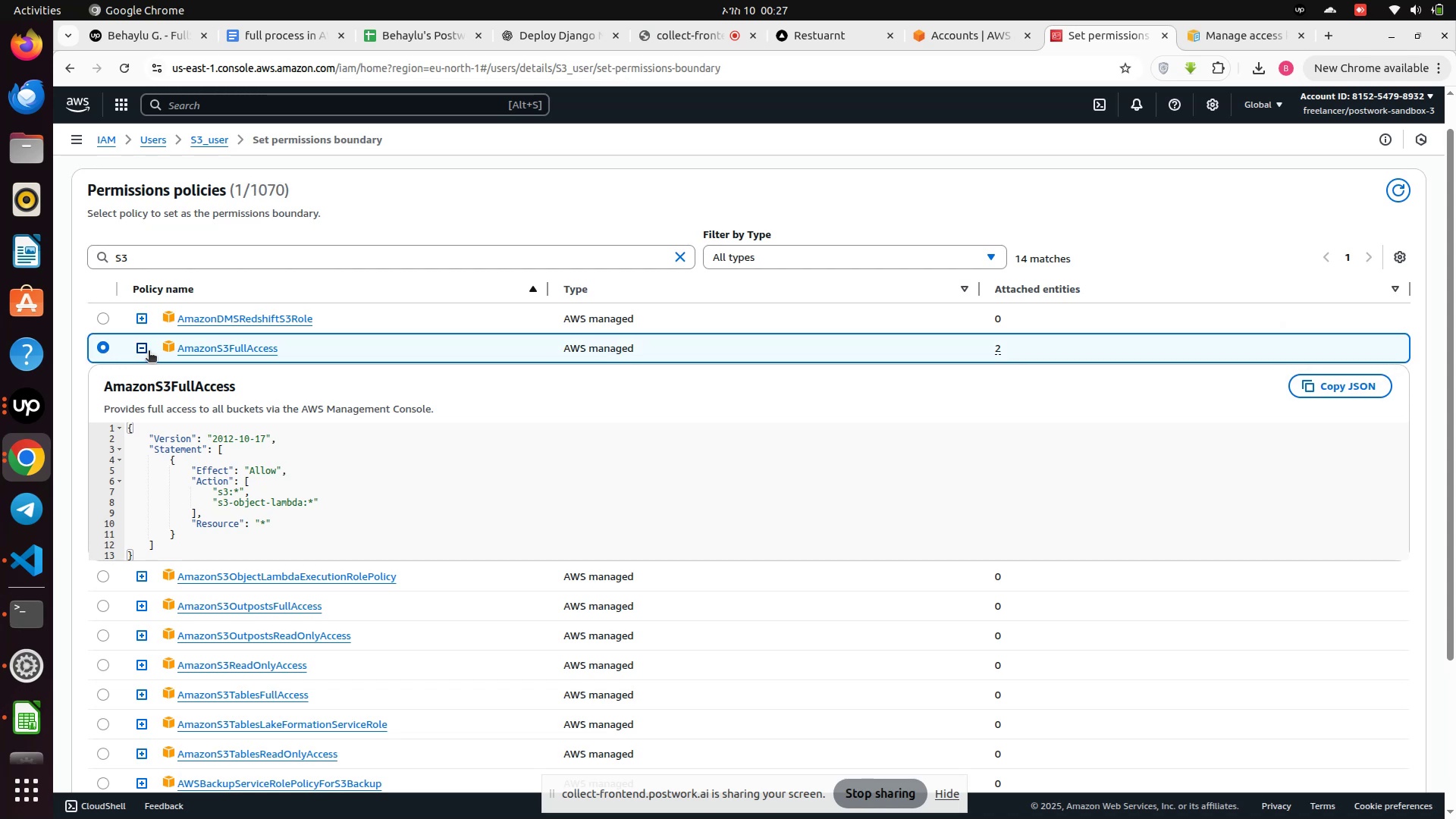 
left_click([145, 352])
 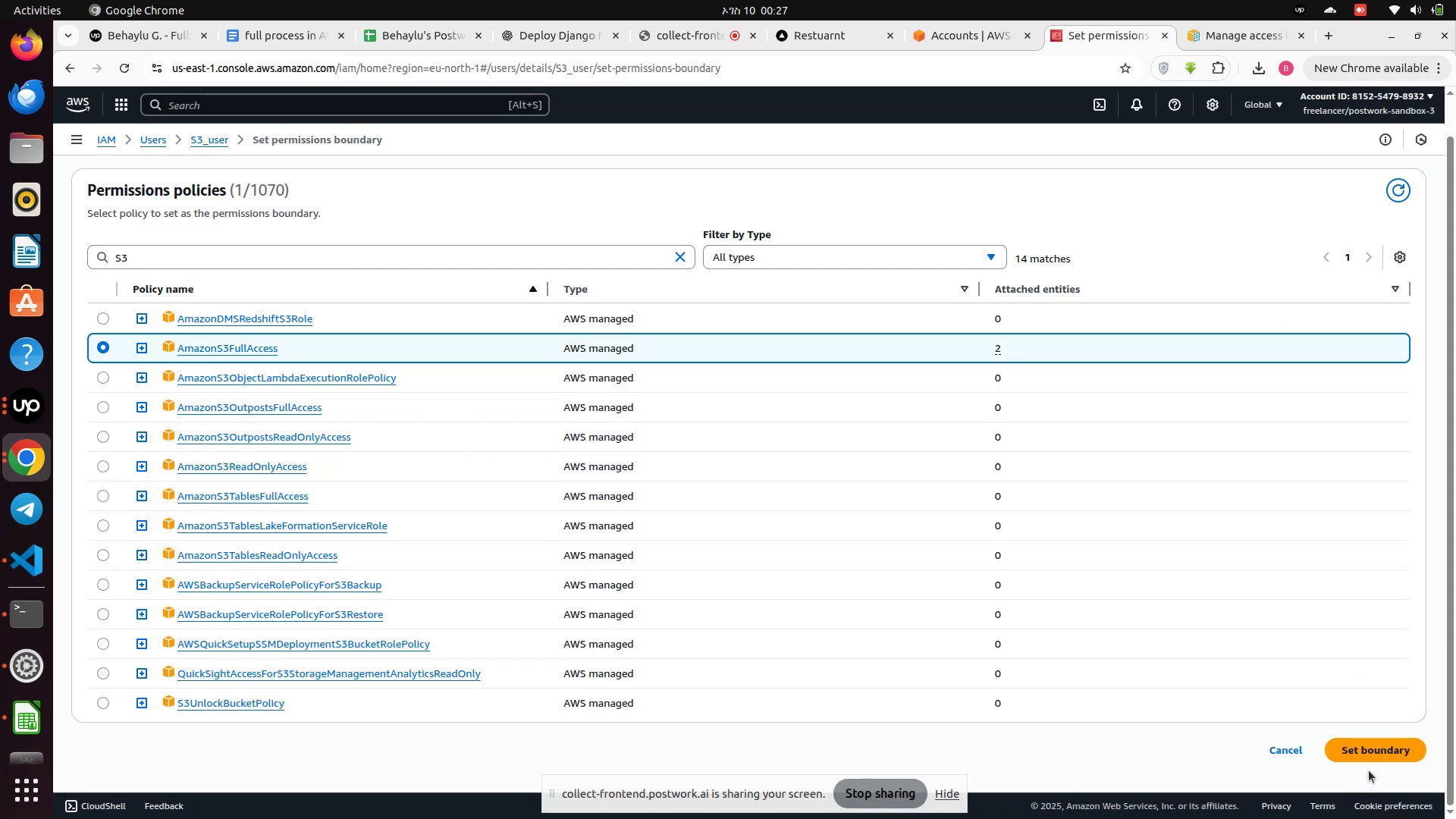 
left_click([1360, 749])
 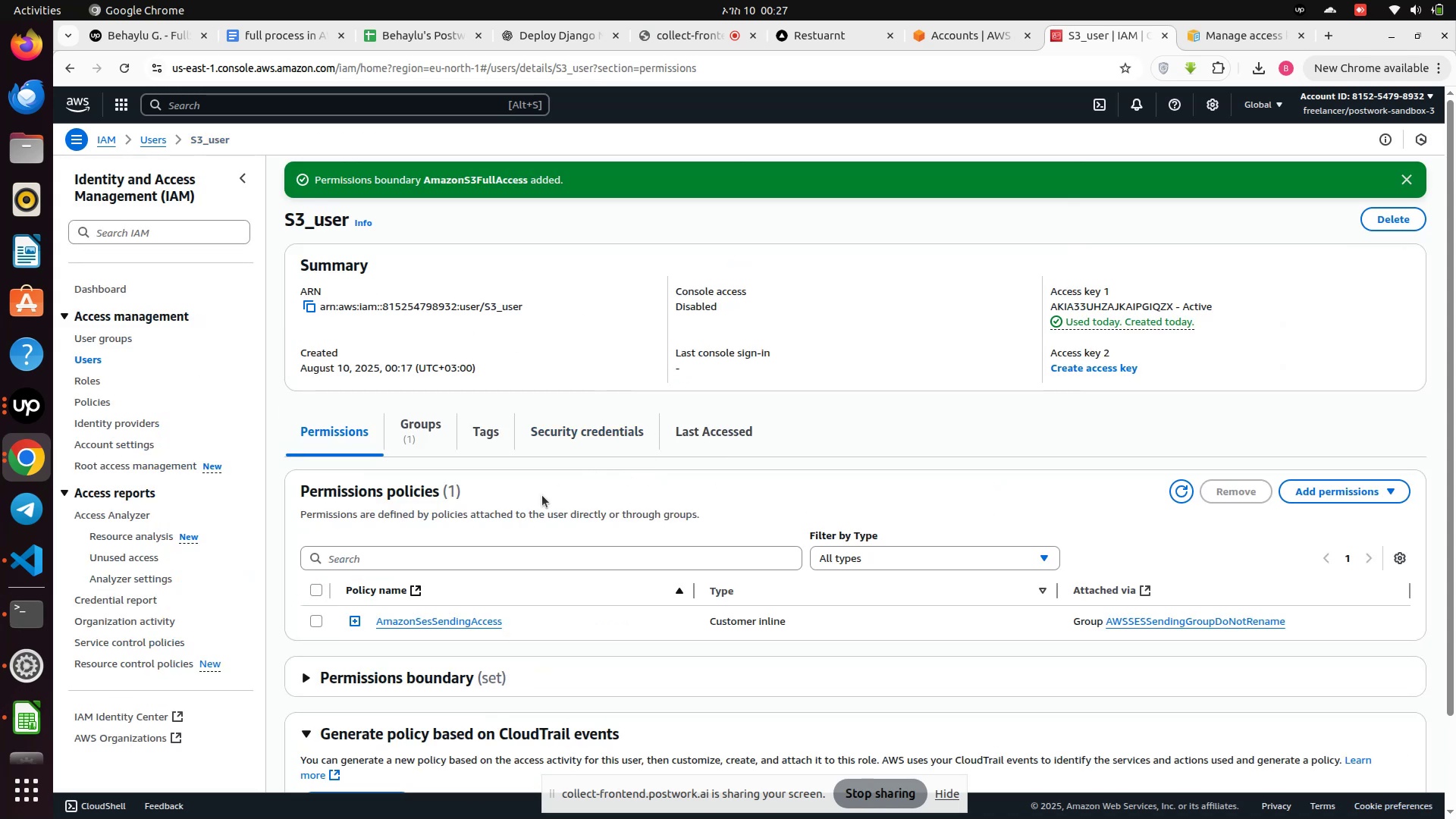 
wait(5.3)
 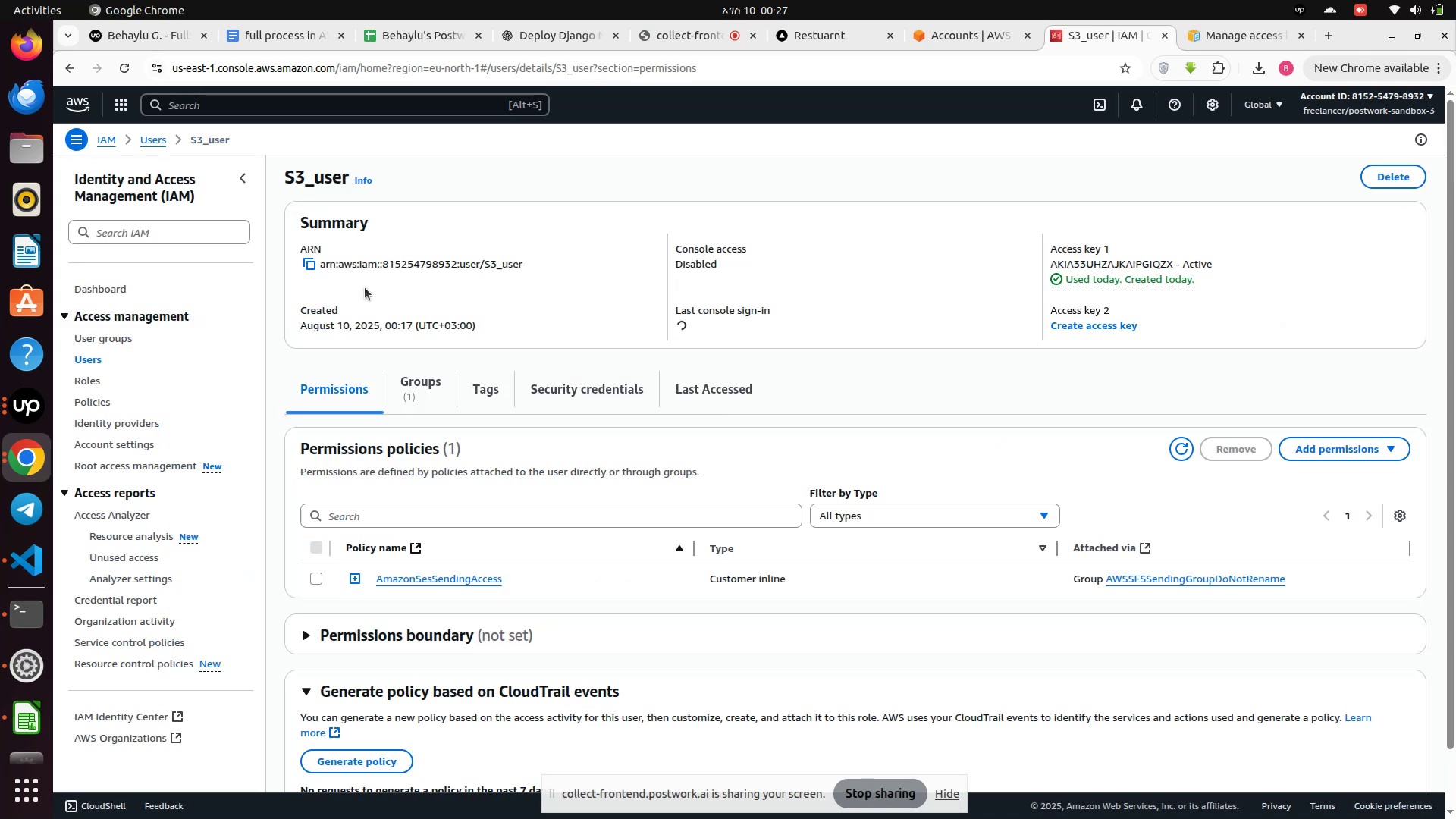 
scroll: coordinate [493, 566], scroll_direction: down, amount: 2.0
 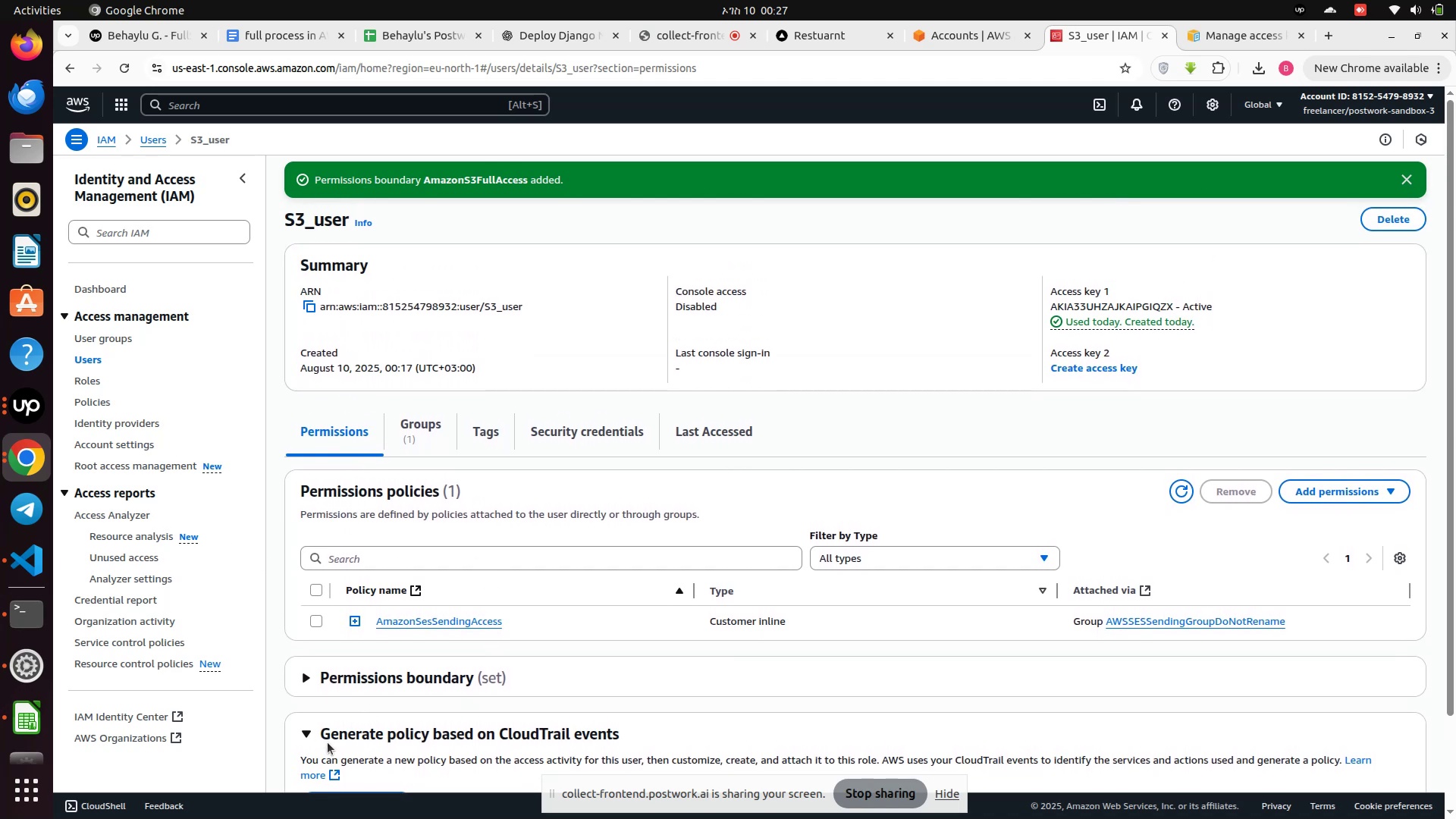 
left_click([315, 686])
 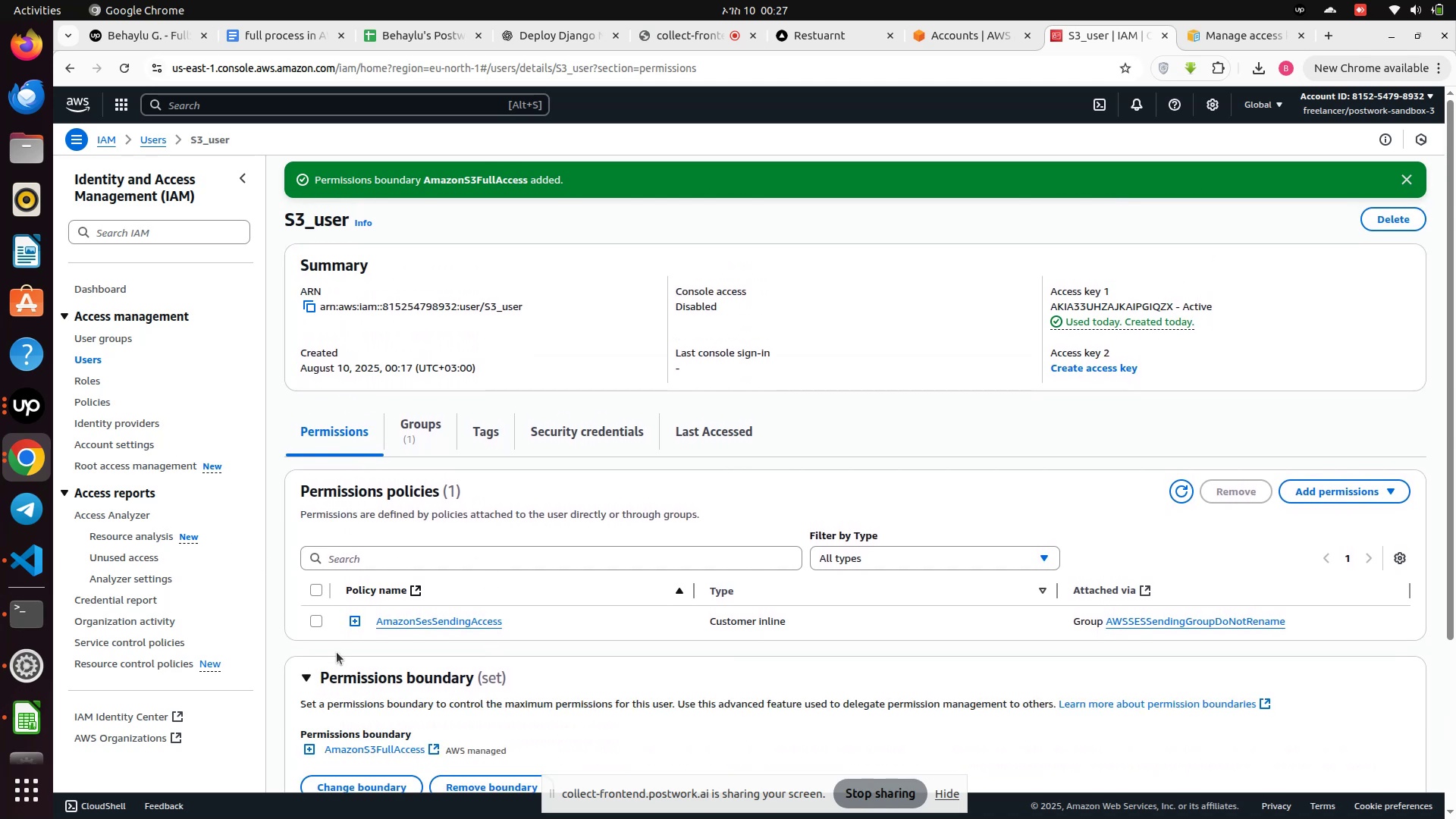 
scroll: coordinate [337, 652], scroll_direction: down, amount: 1.0
 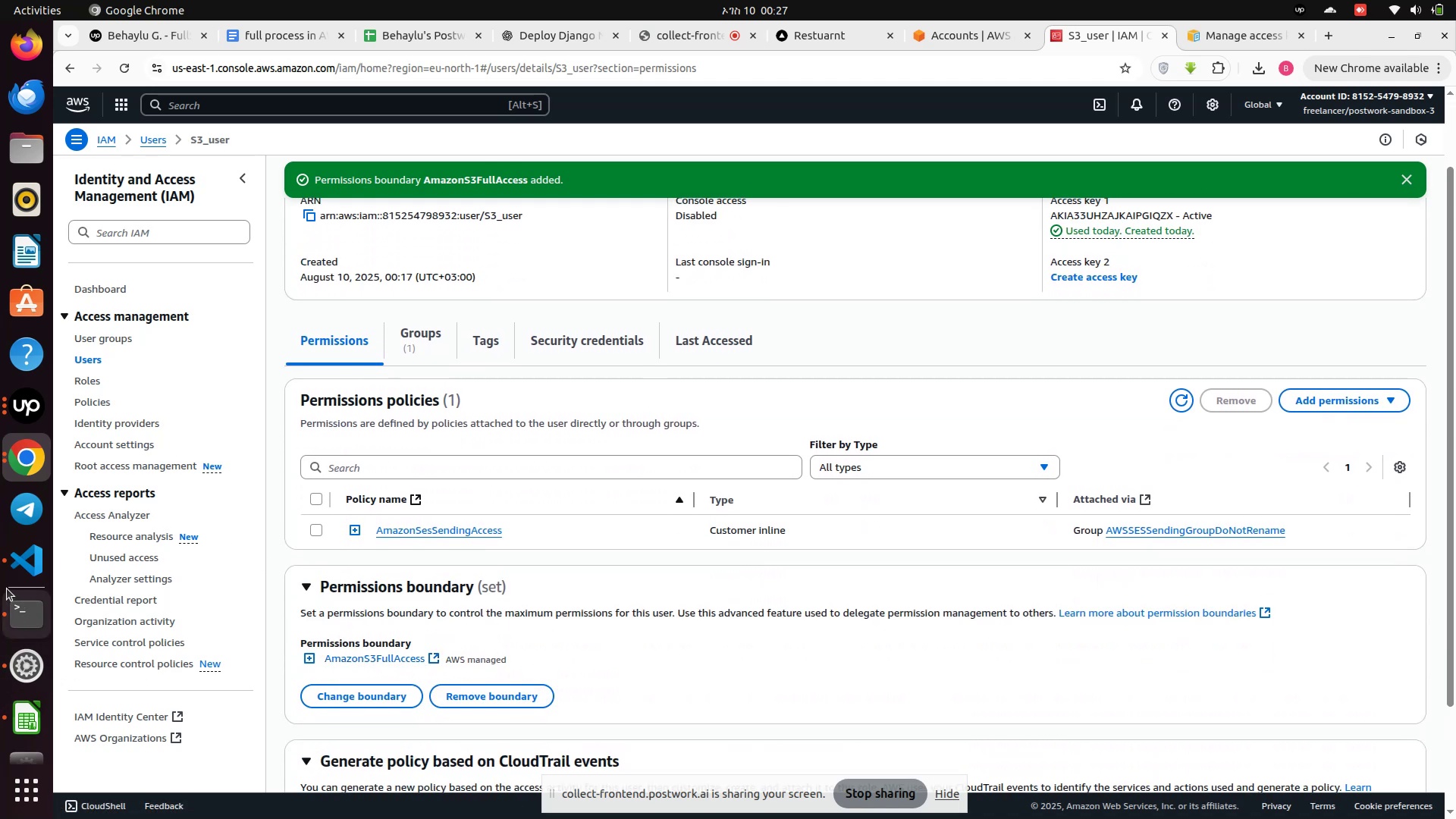 
left_click([24, 580])
 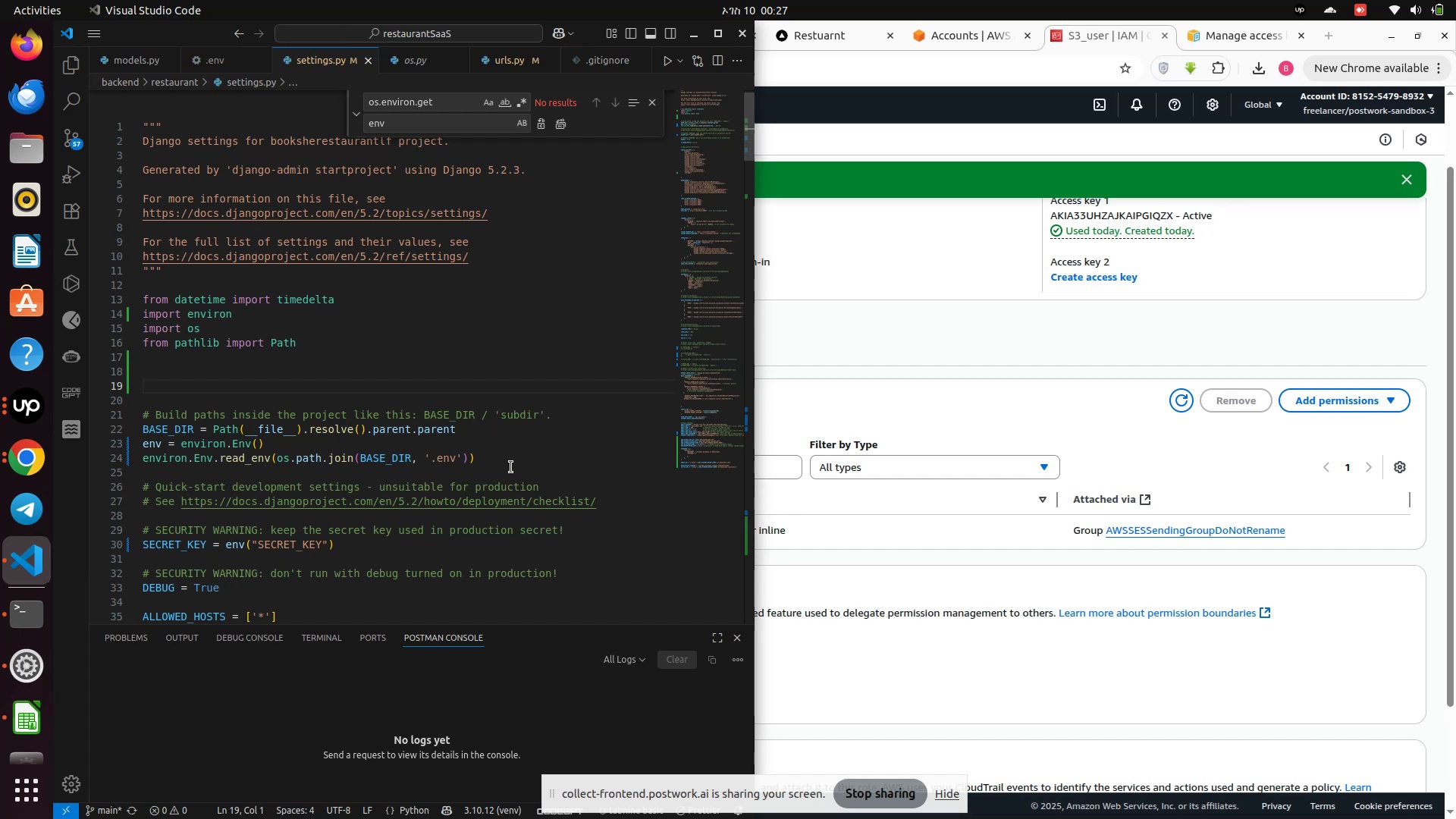 
left_click([511, 459])
 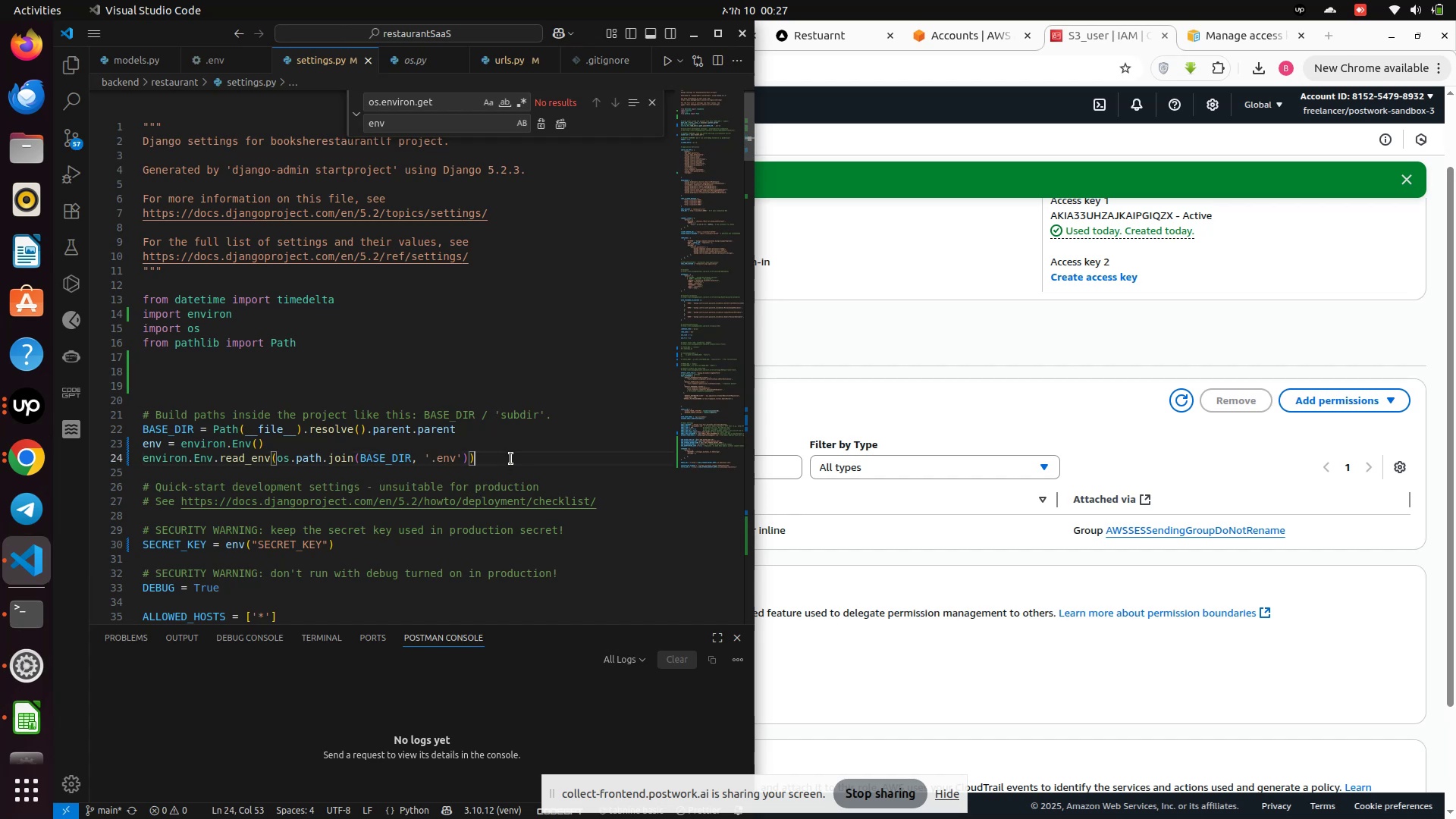 
key(Control+S)
 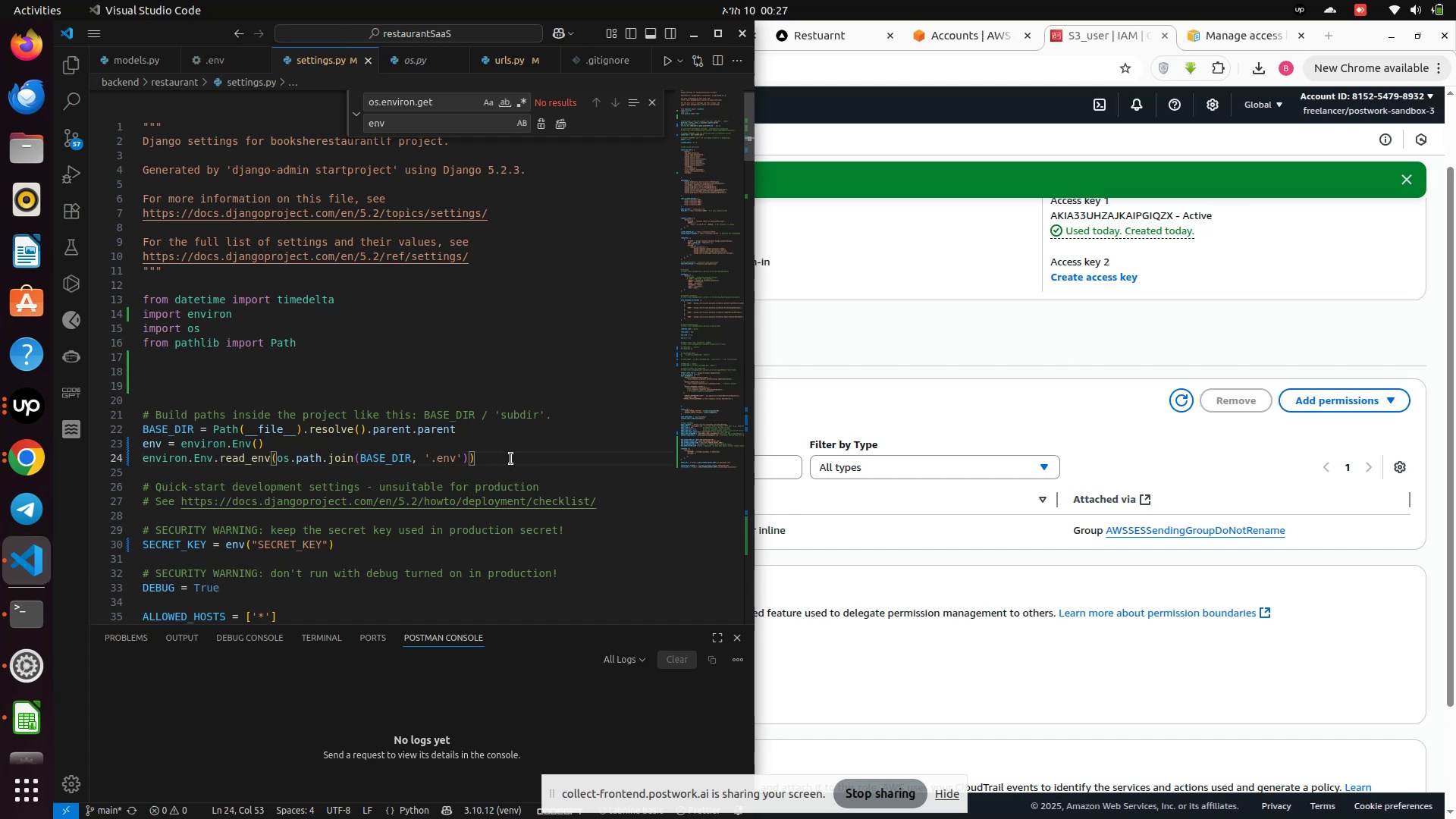 
key(Control+S)
 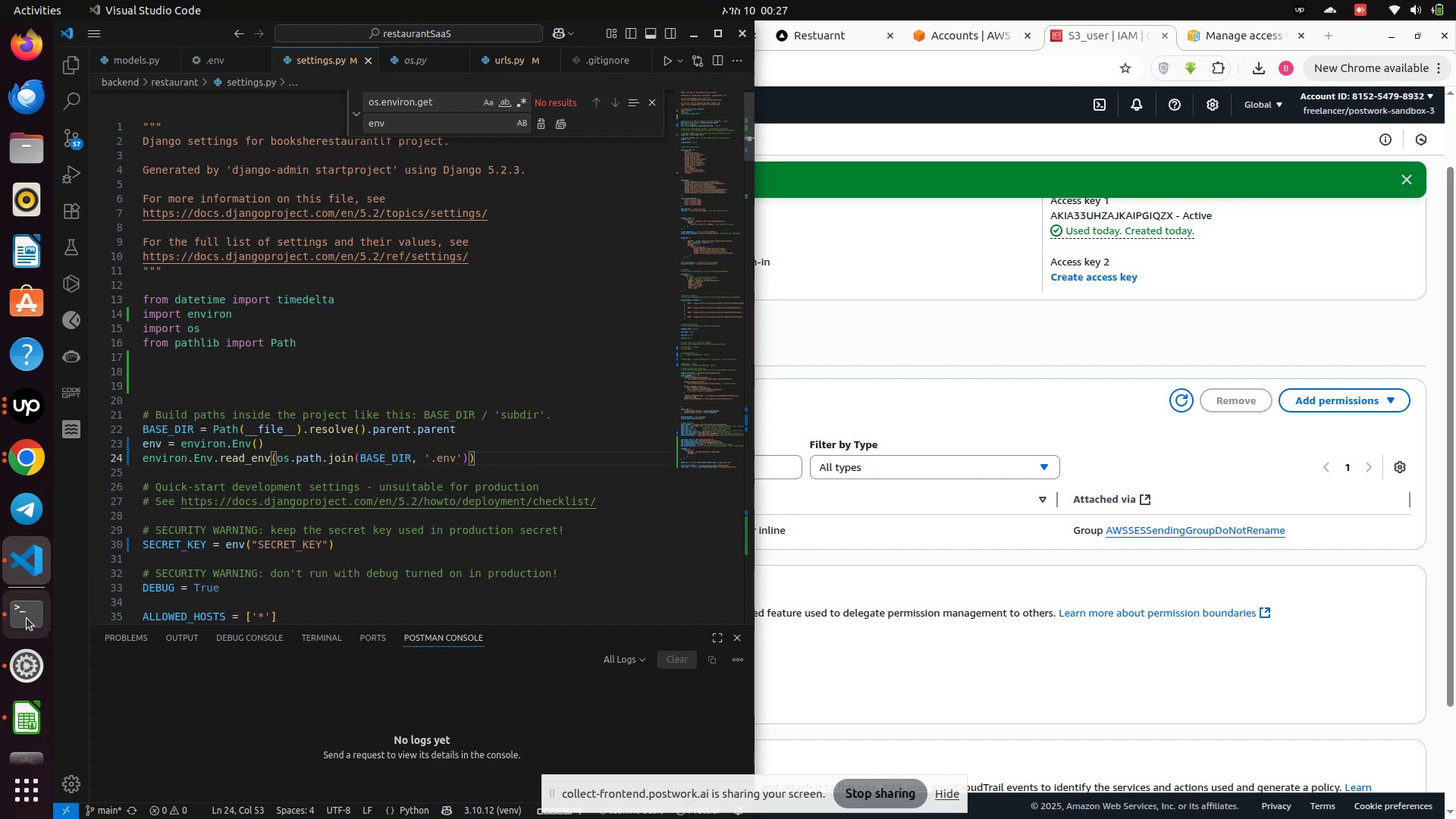 
left_click([24, 621])
 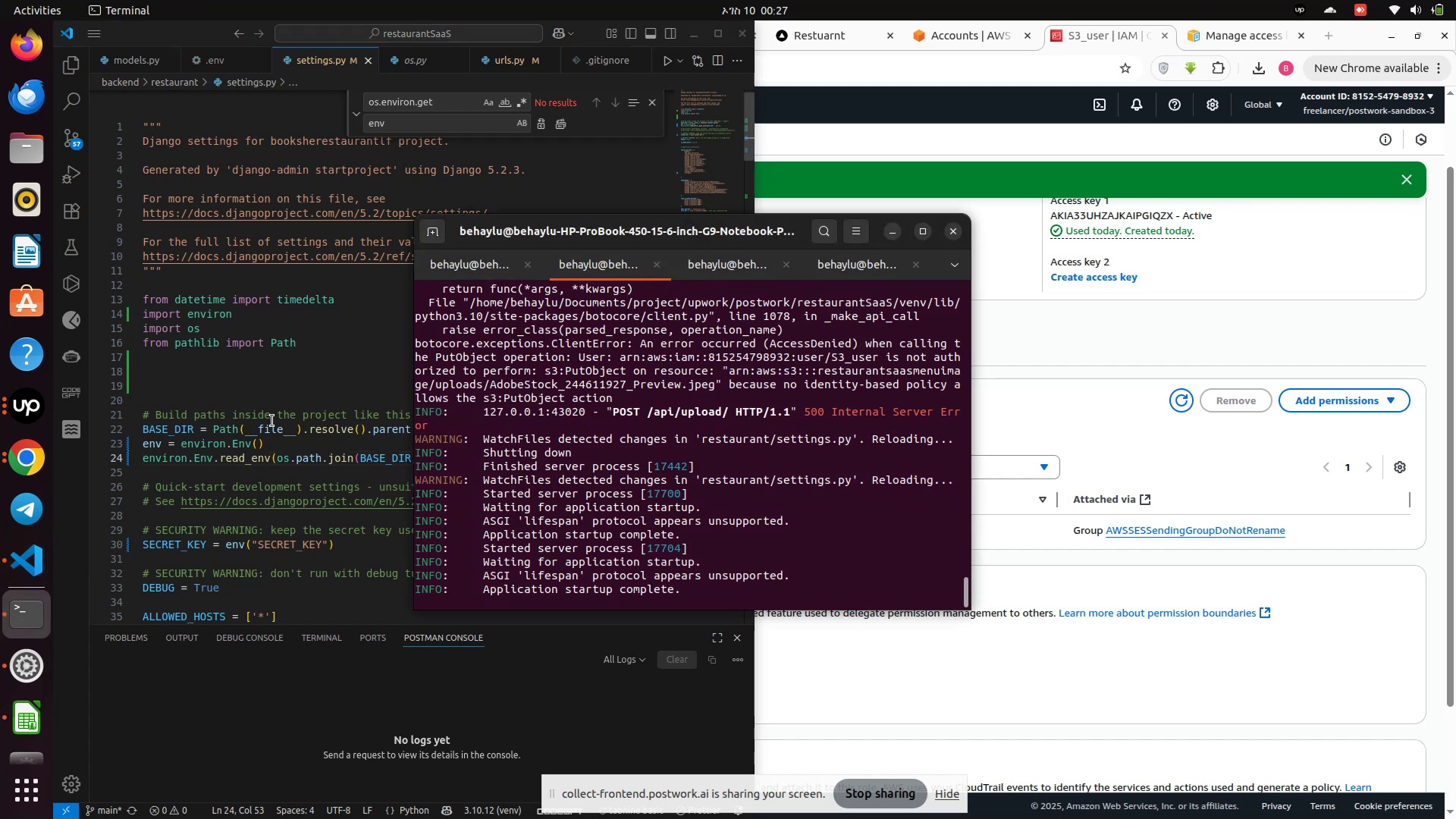 
left_click([267, 378])
 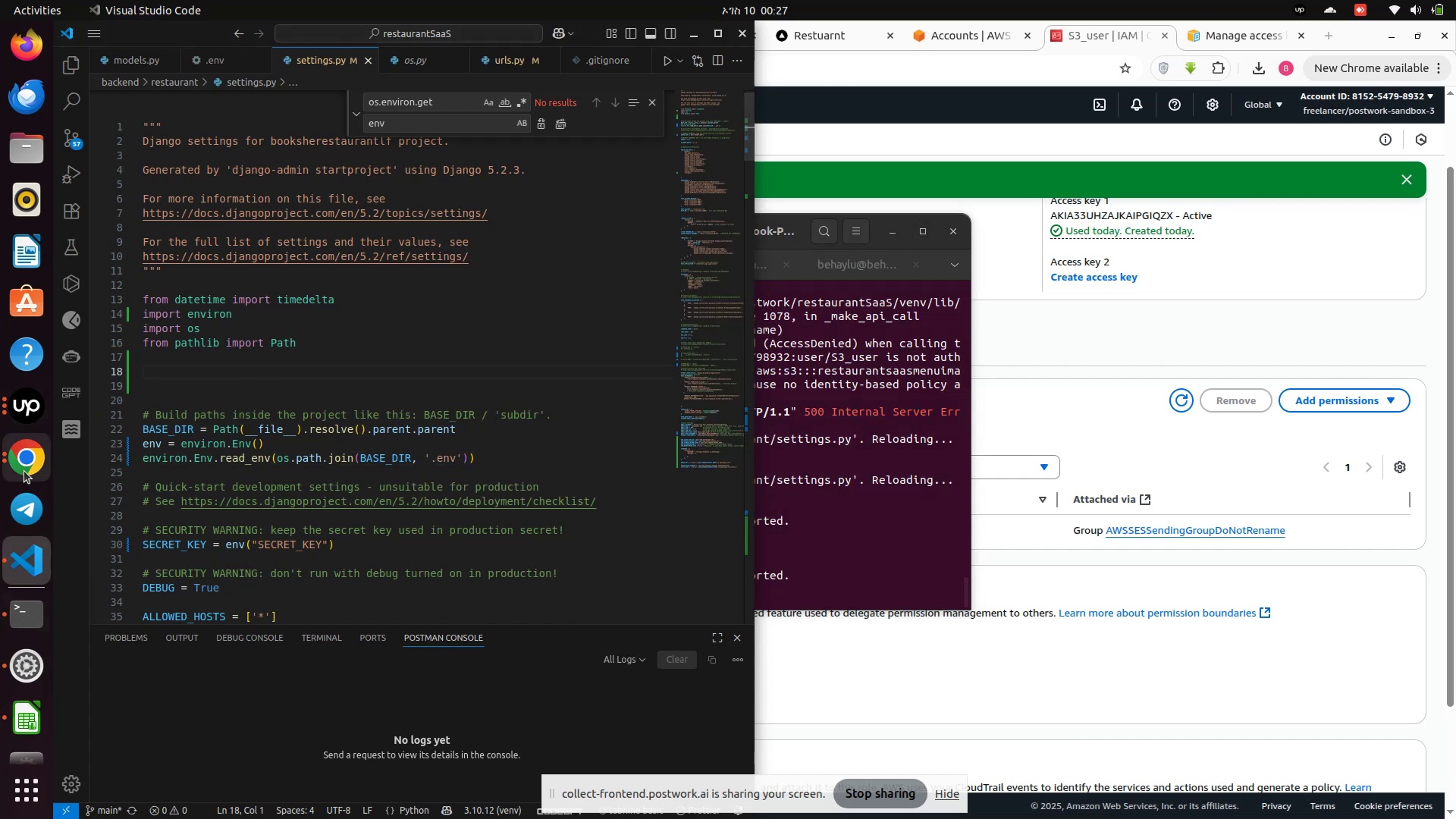 
left_click([25, 471])
 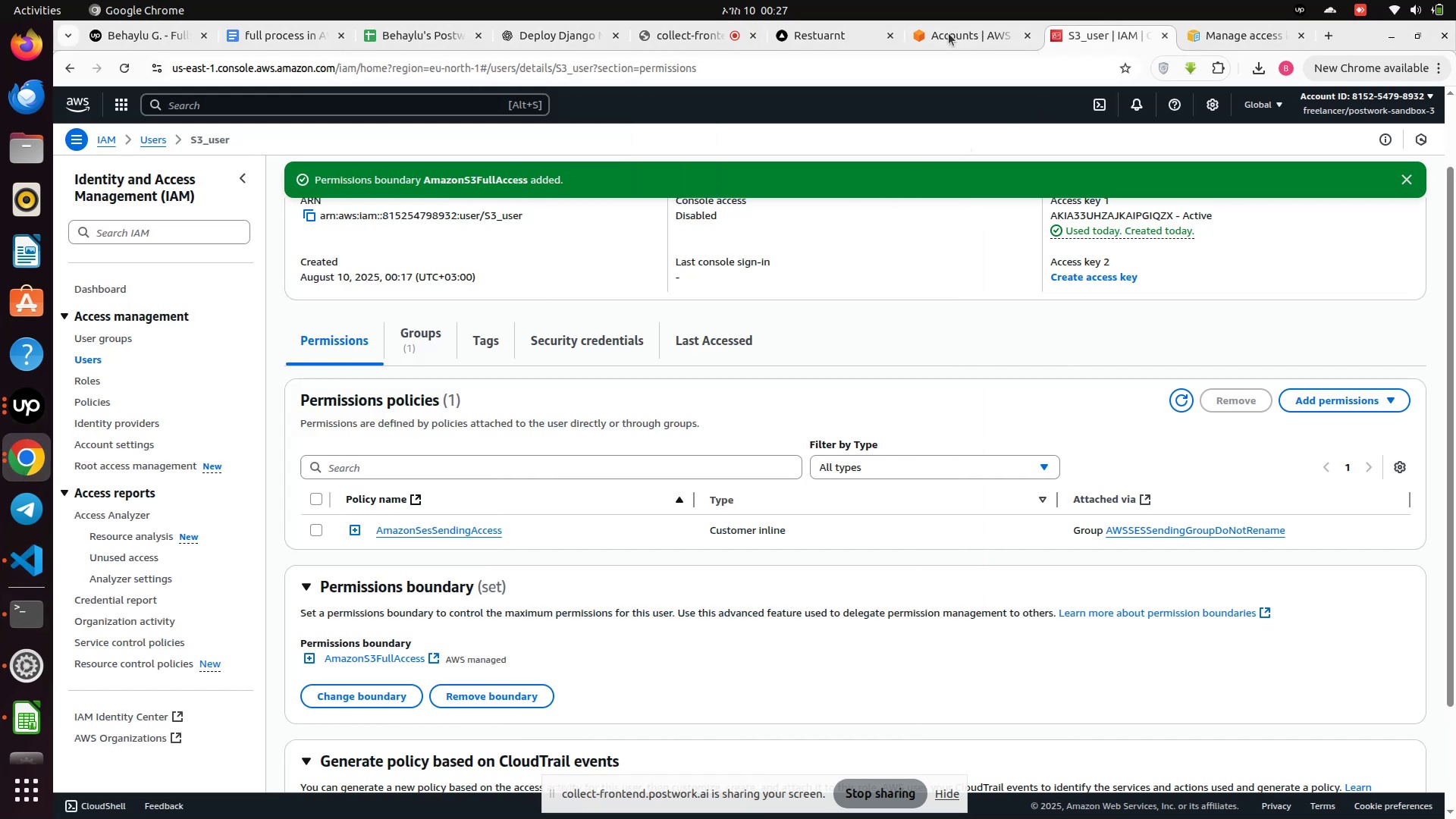 
left_click([798, 40])
 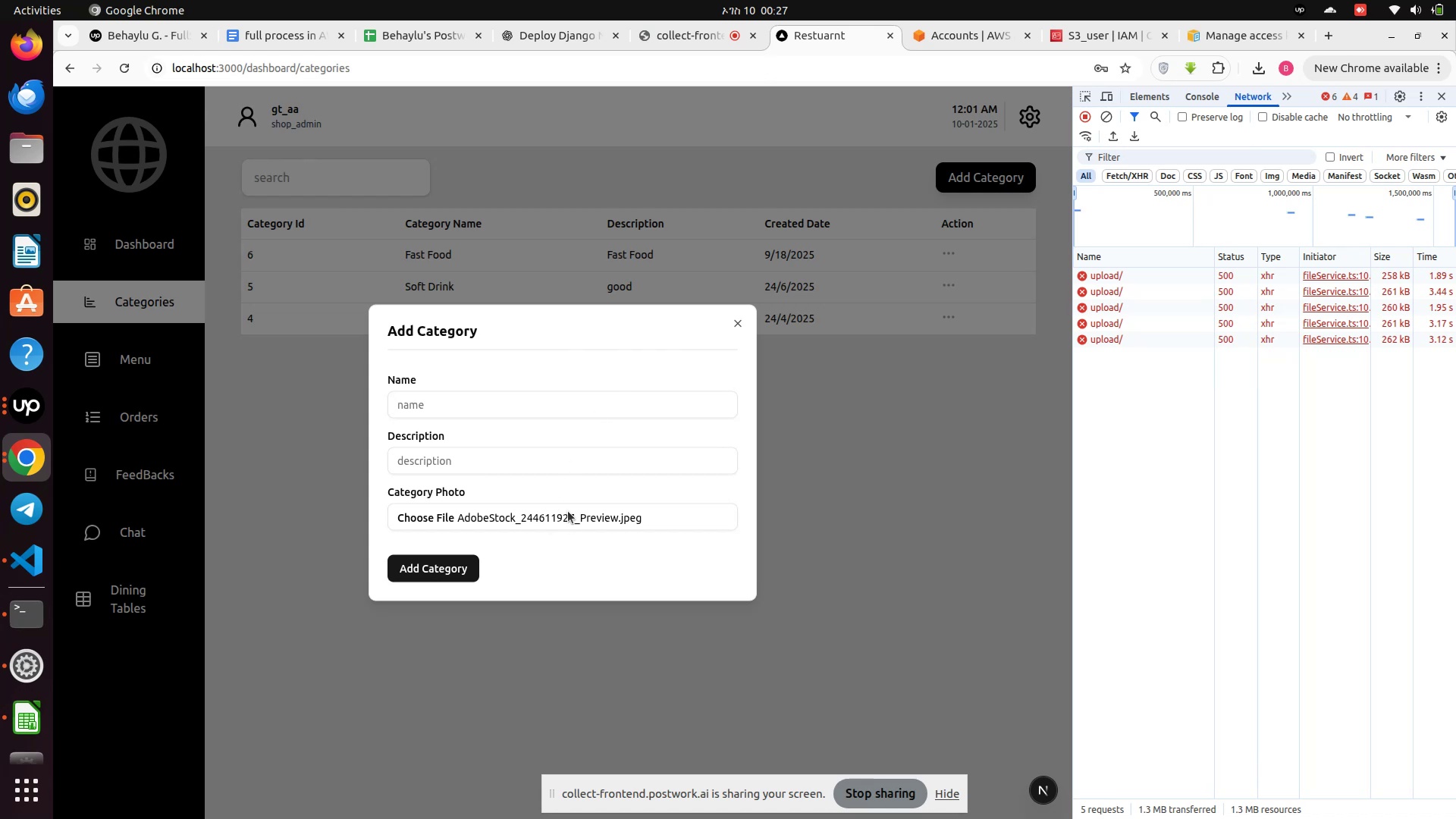 
left_click([568, 511])
 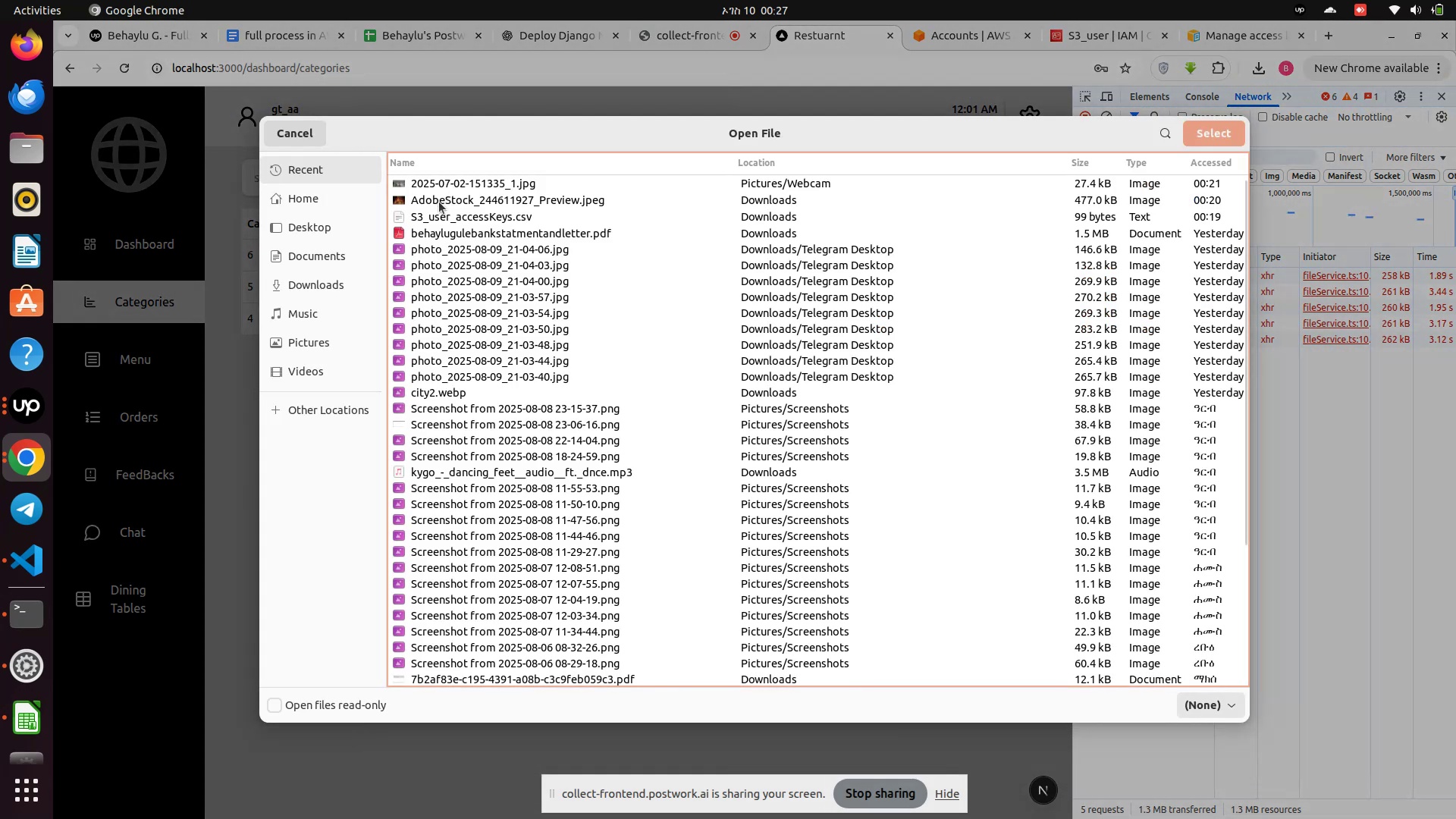 
double_click([438, 202])
 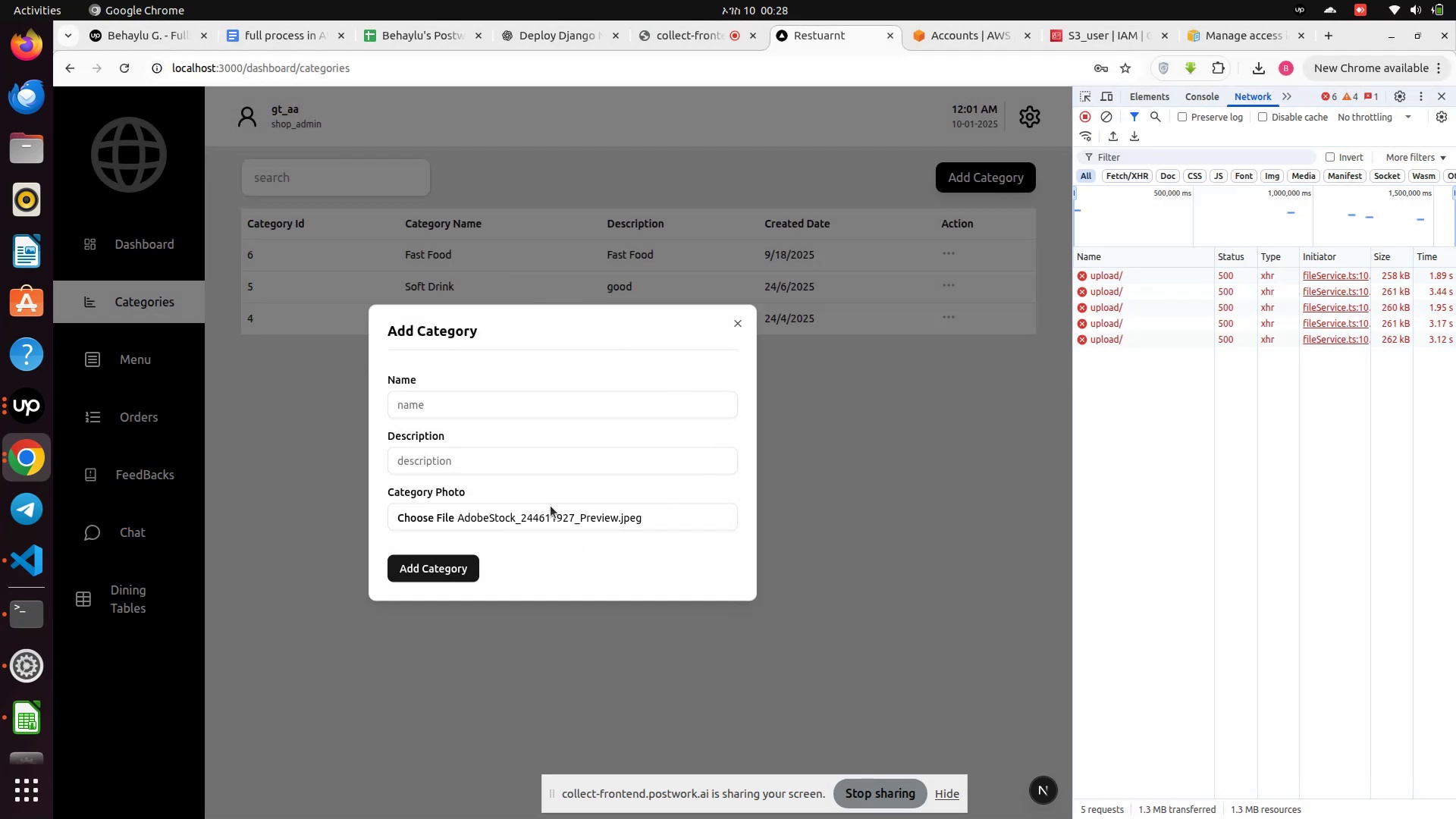 
left_click([541, 522])
 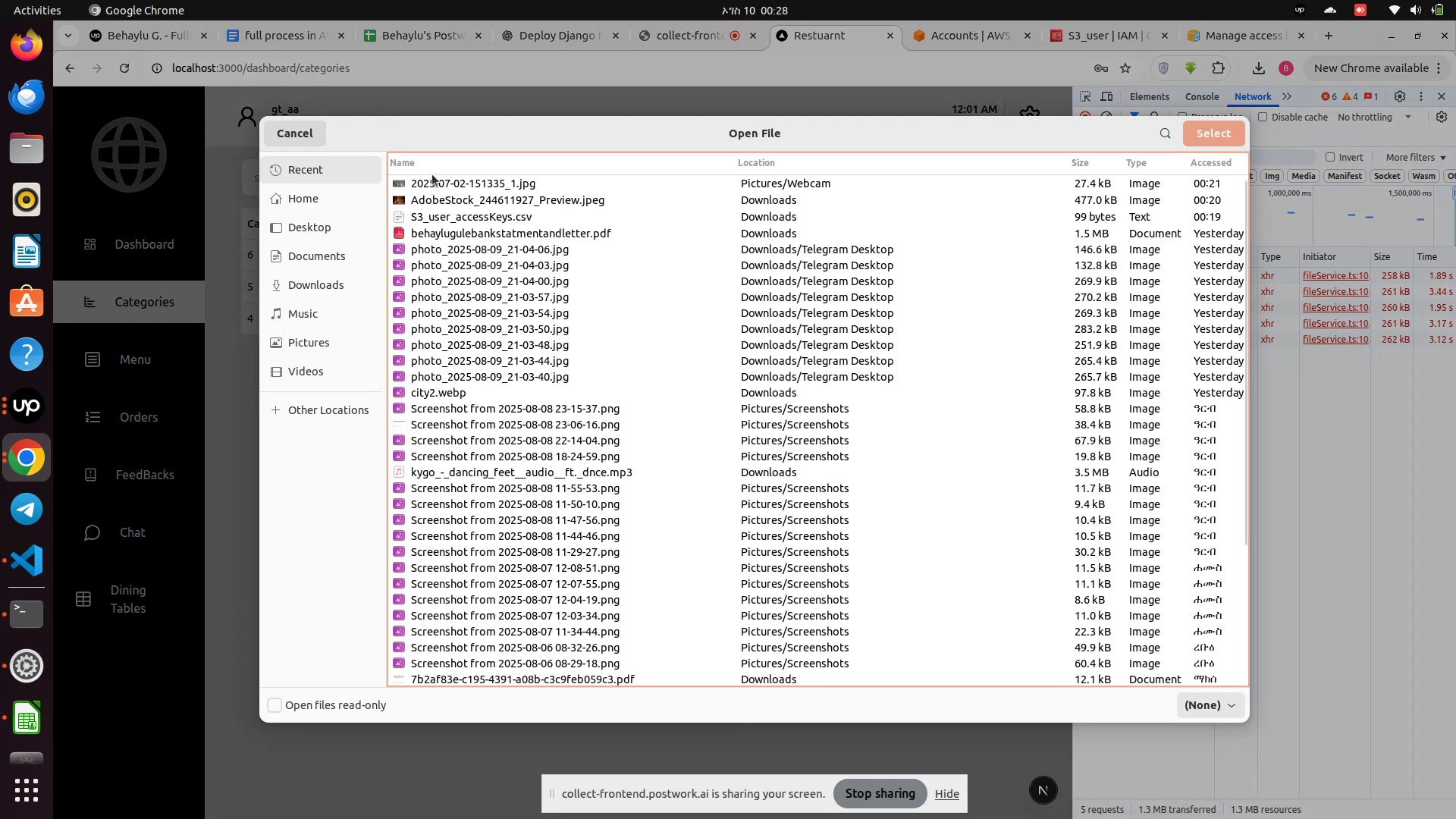 
double_click([431, 184])
 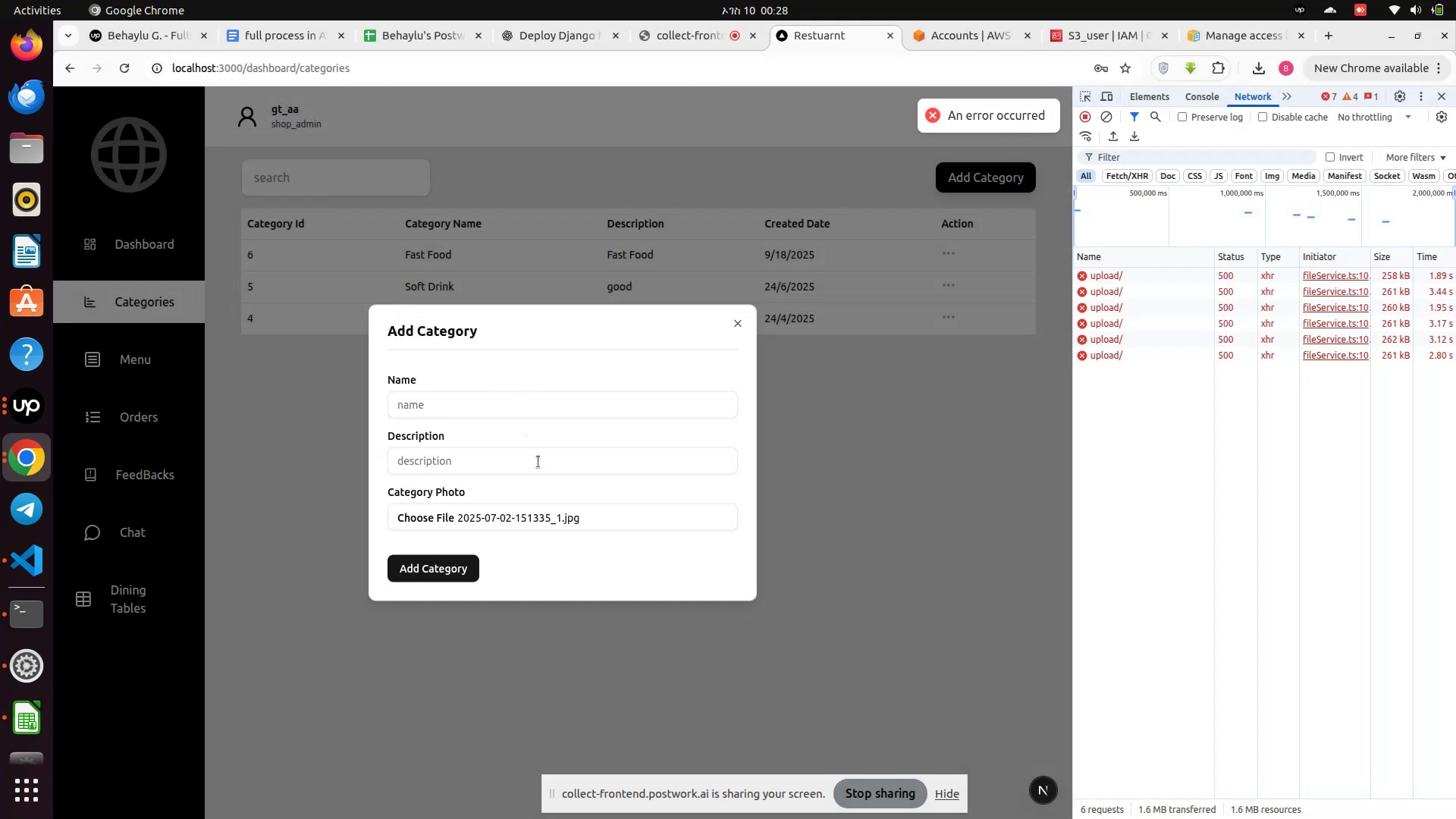 
left_click([34, 624])
 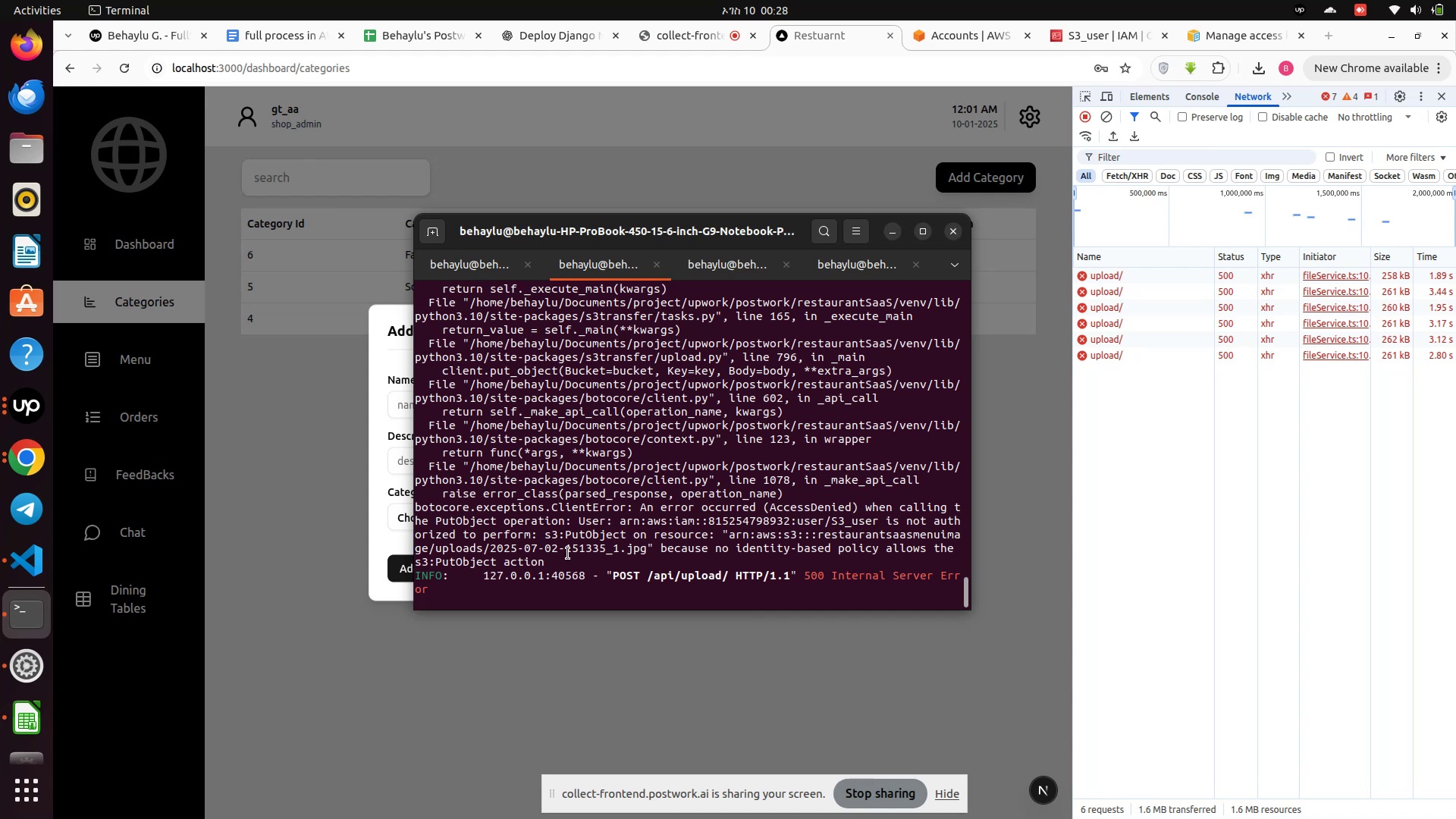 
wait(25.36)
 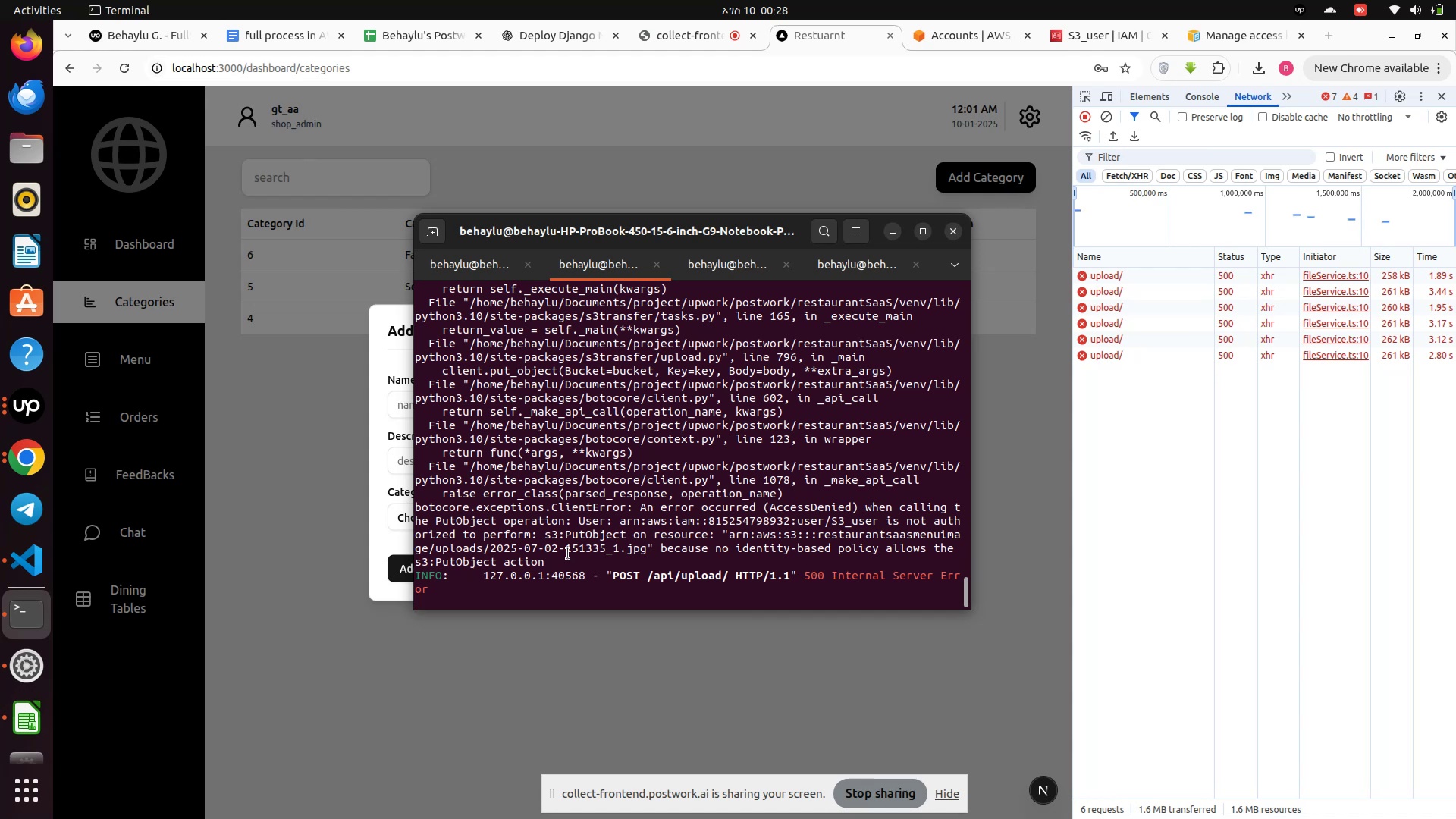 
left_click([601, 497])
 